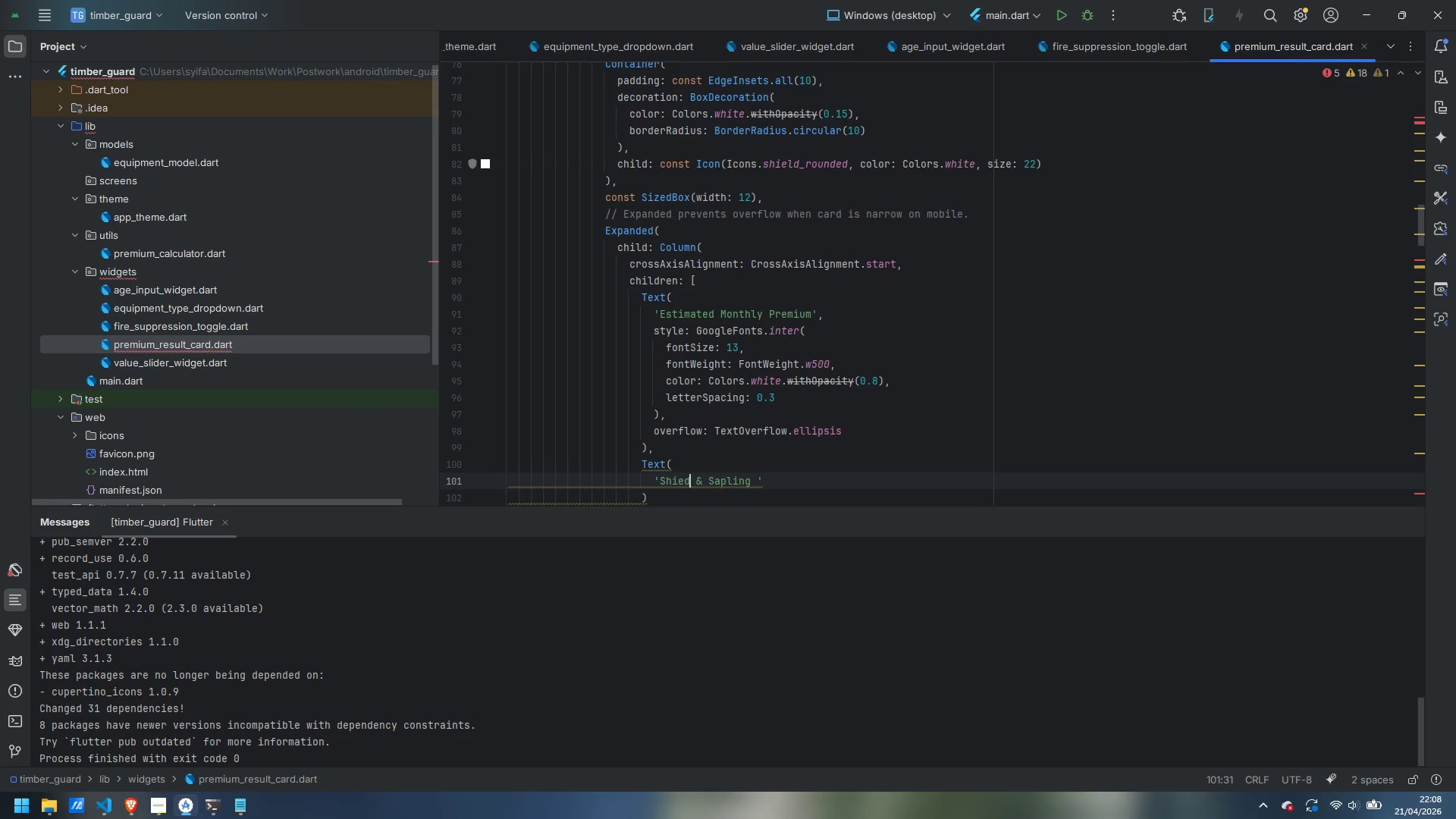 
key(ArrowLeft)
 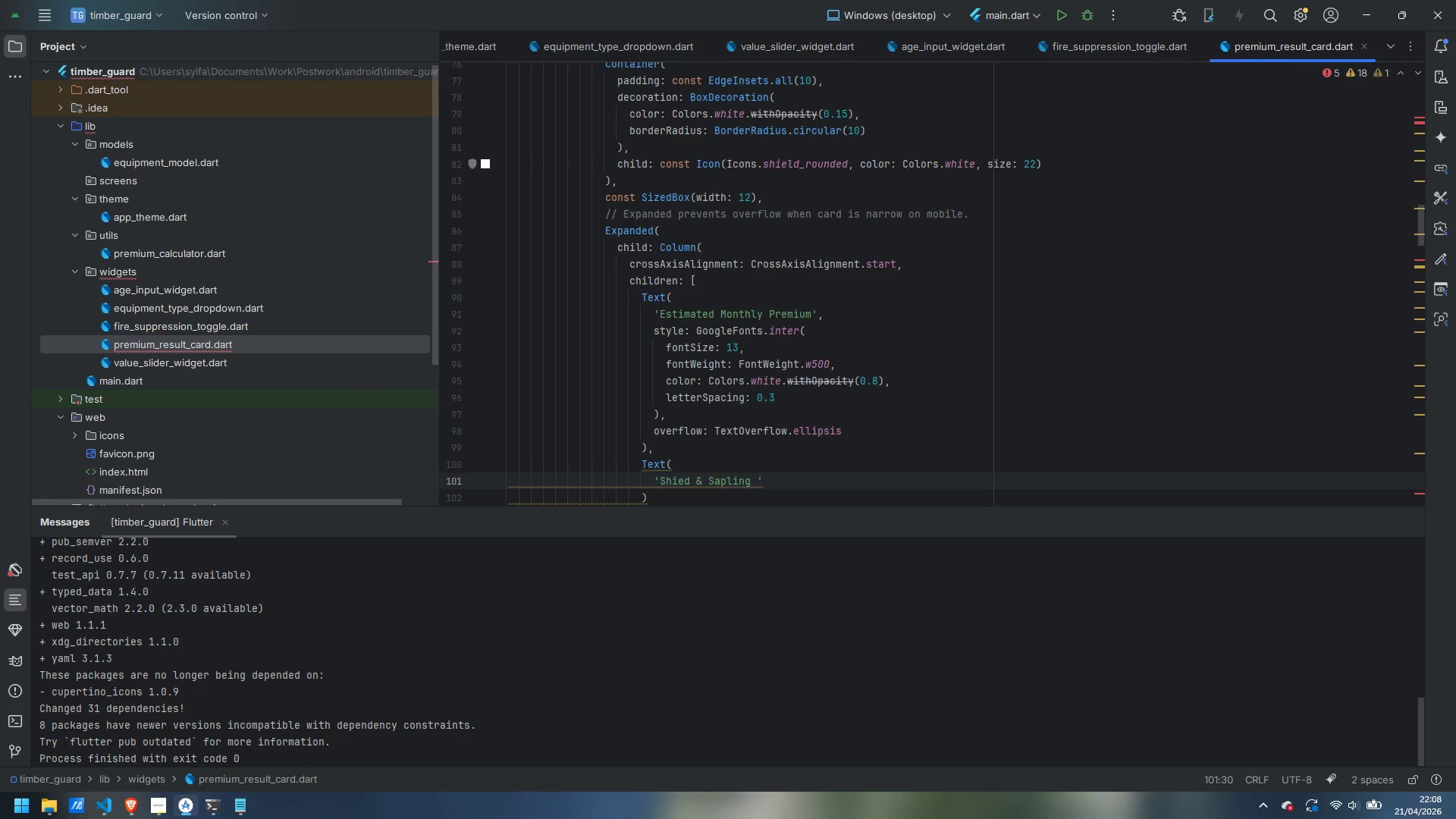 
key(L)
 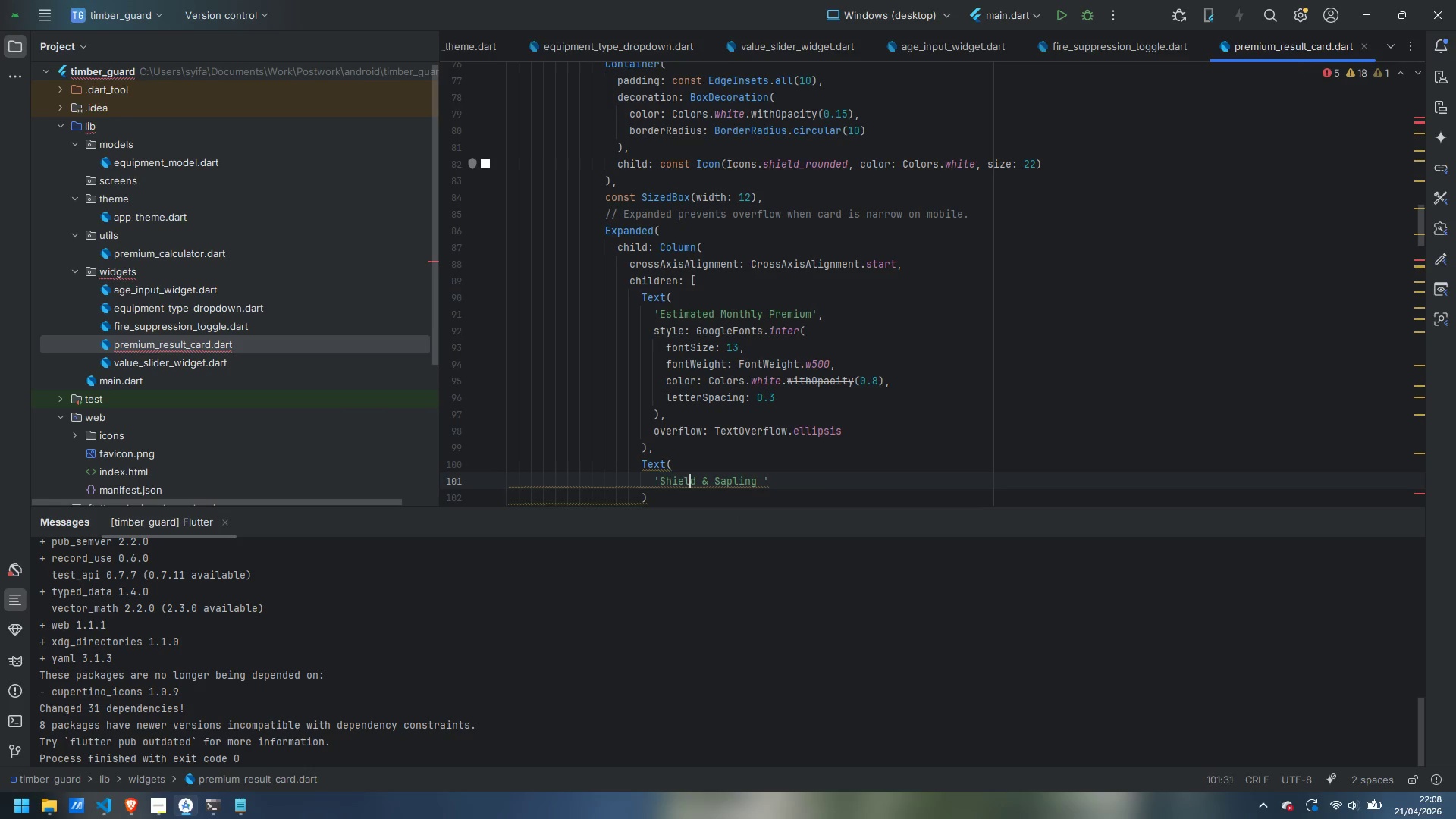 
key(Control+ArrowRight)
 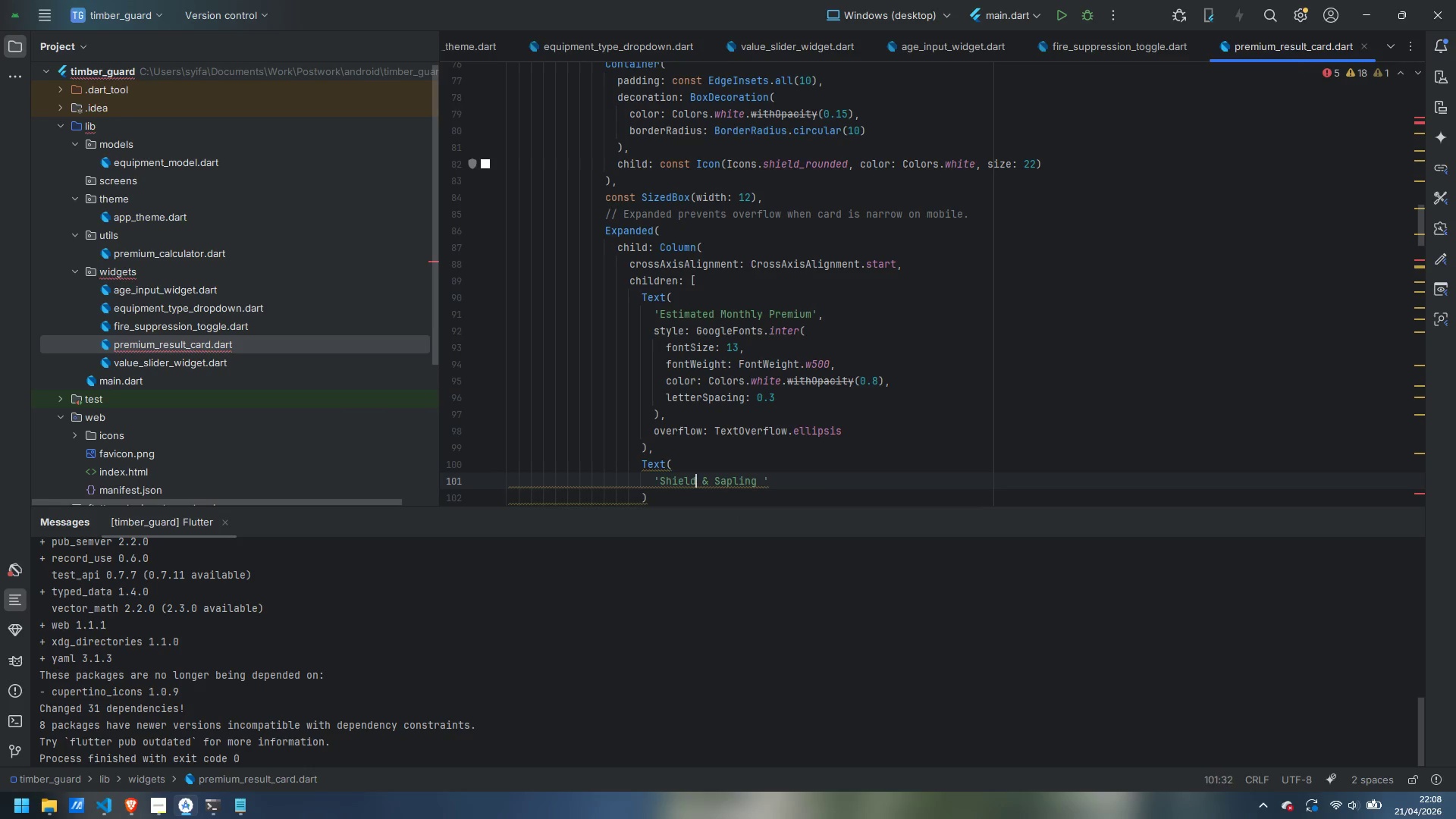 
key(Control+ArrowRight)
 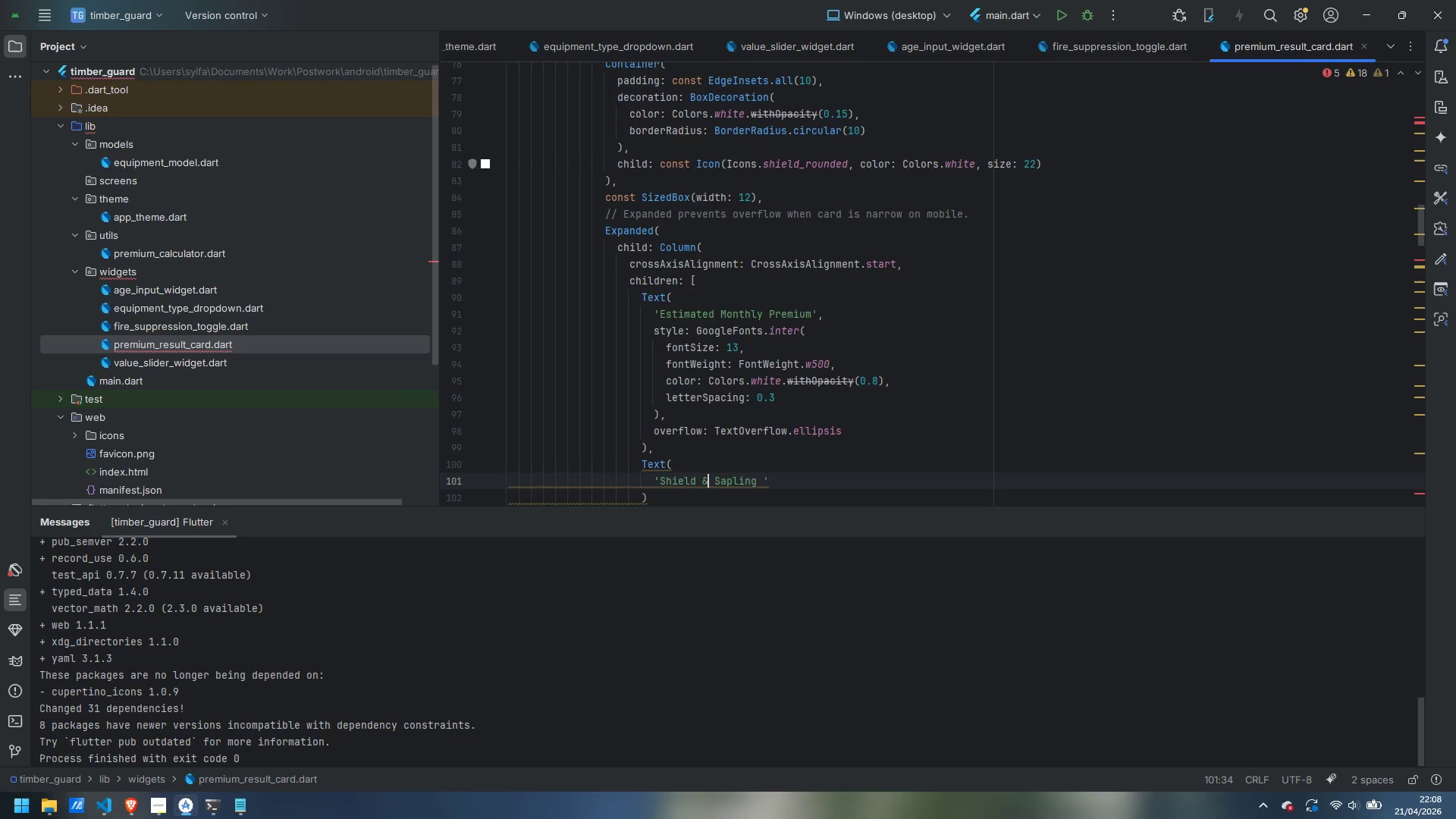 
key(Control+ArrowRight)
 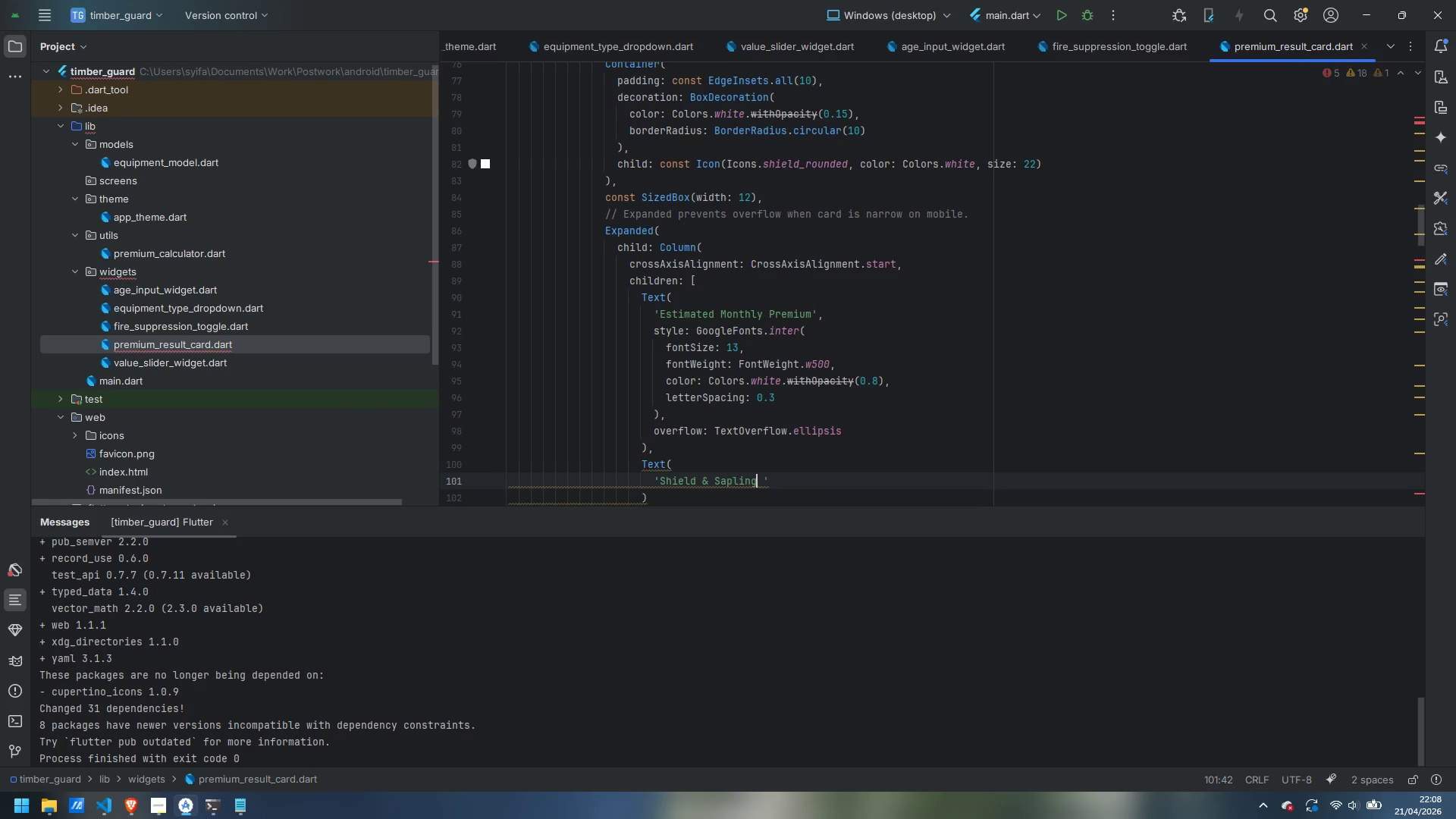 
key(Control+ArrowRight)
 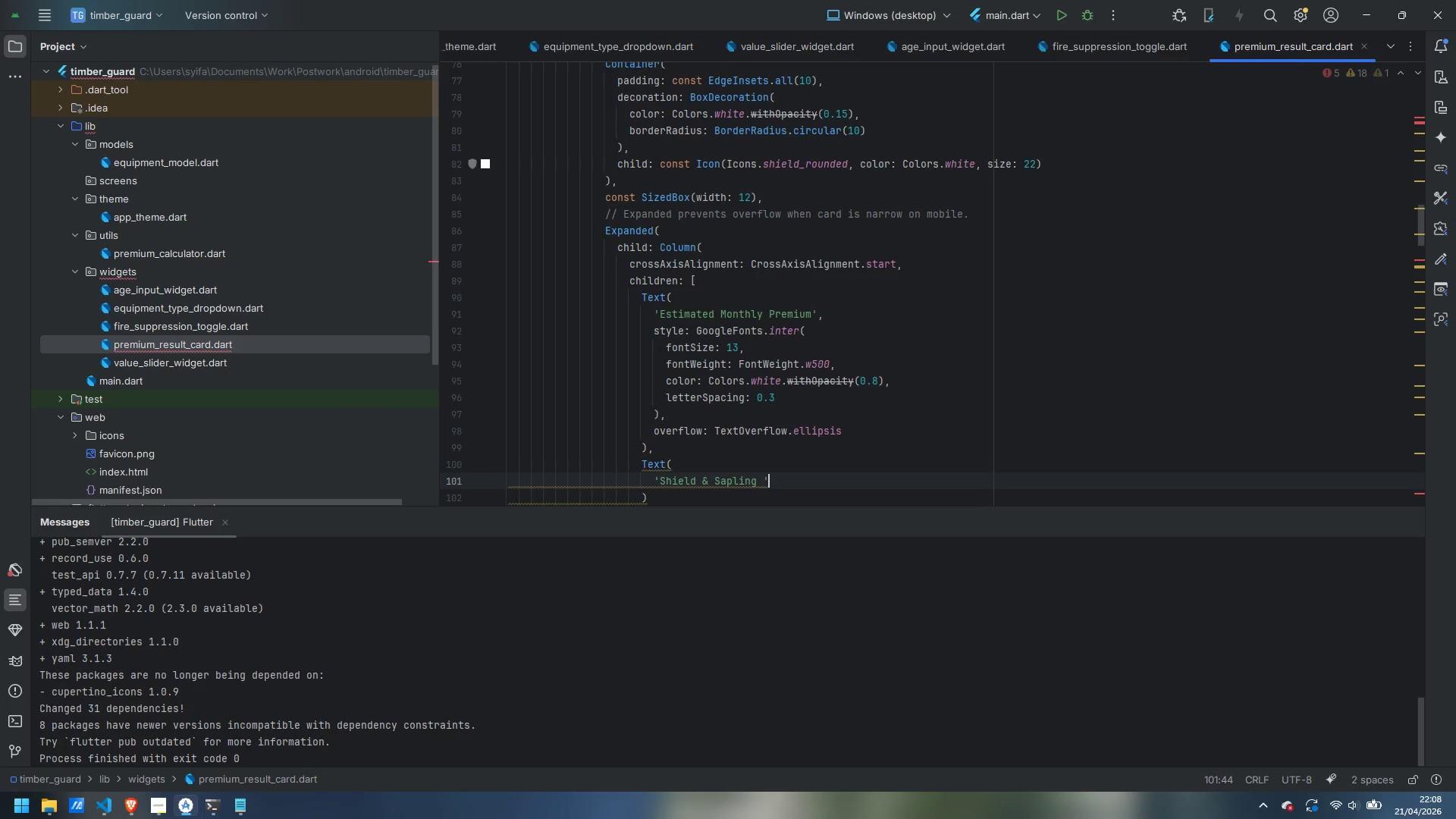 
key(ArrowLeft)
 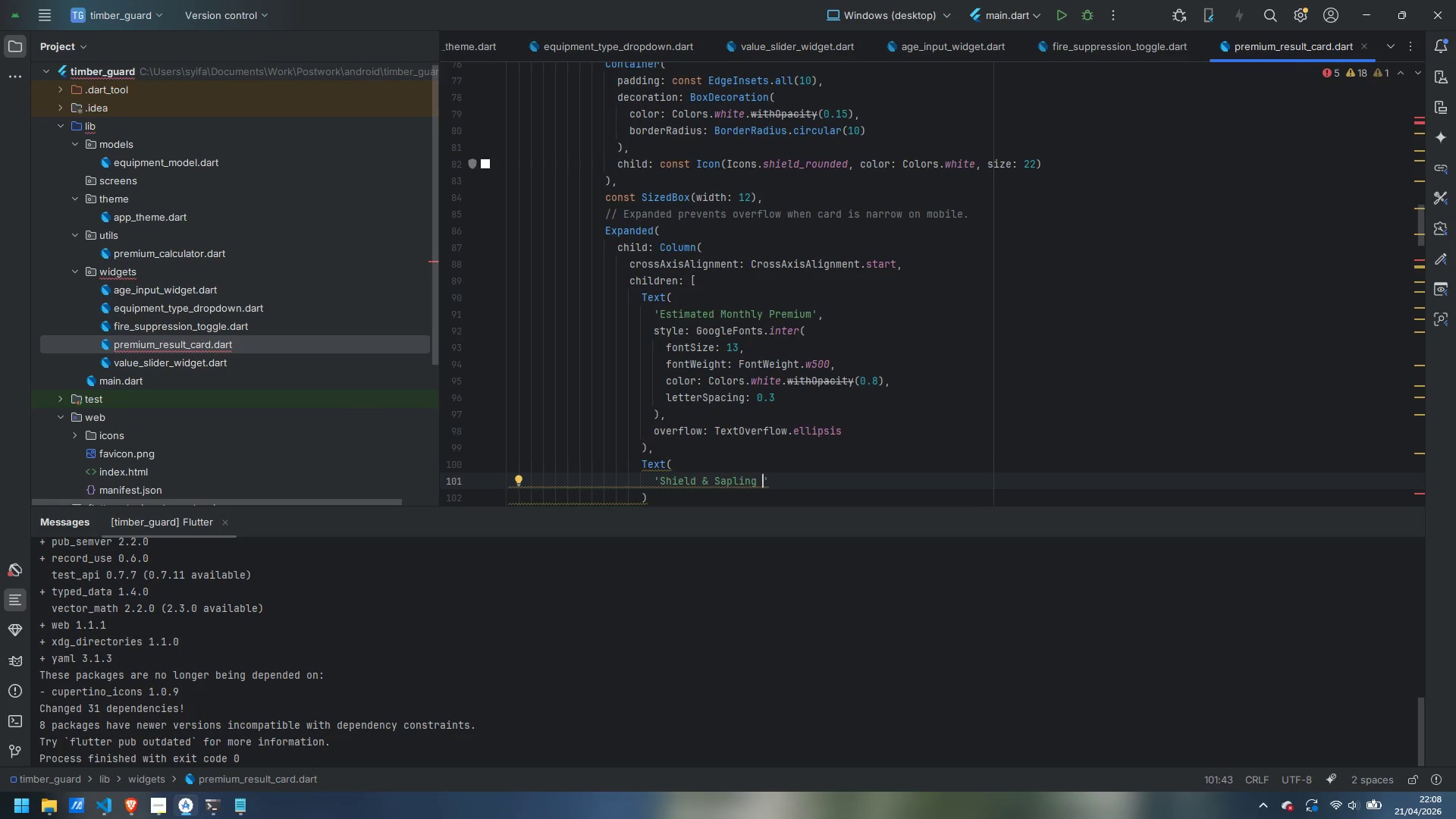 
type(Forestry Insurance)
 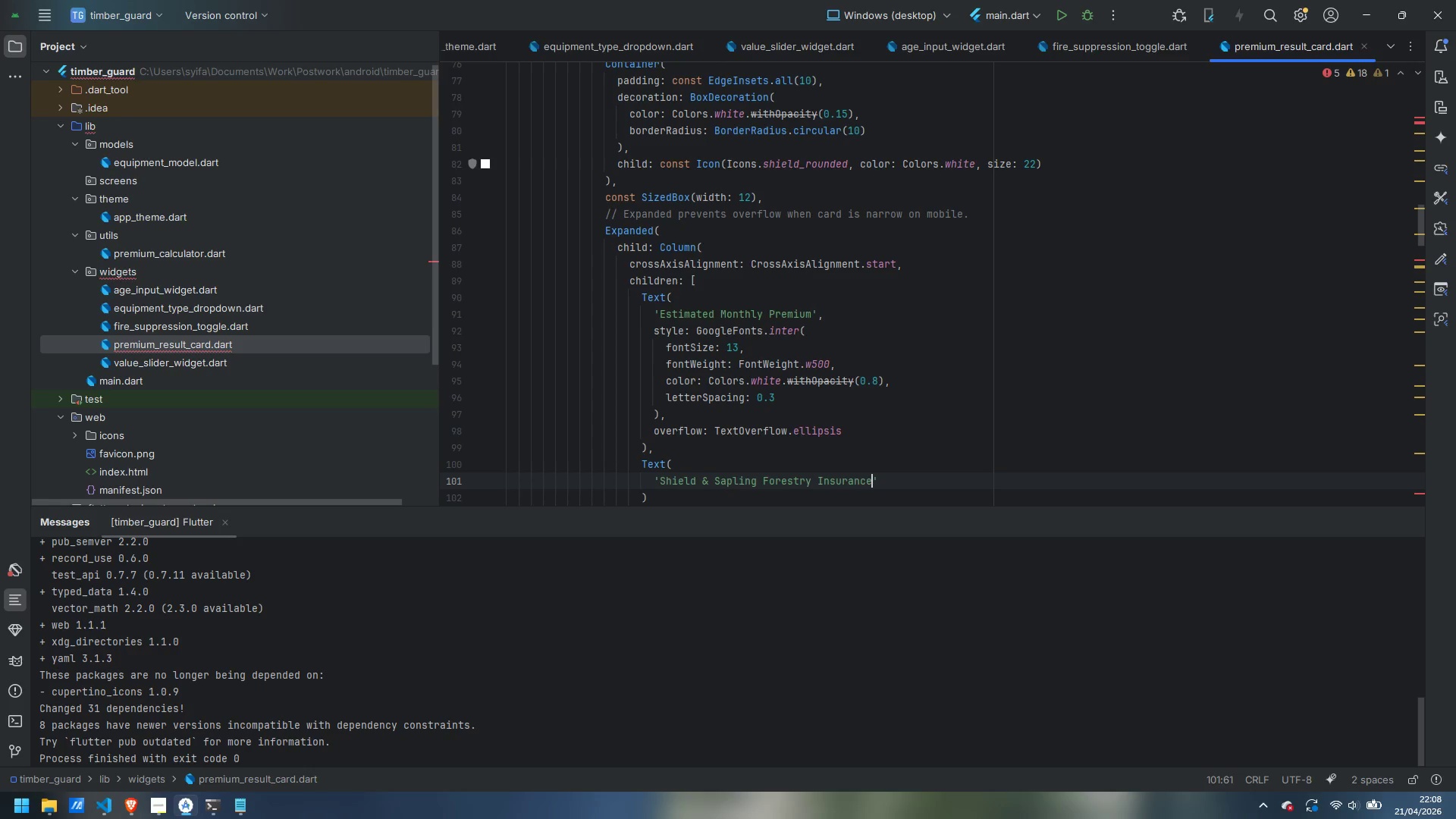 
key(ArrowRight)
 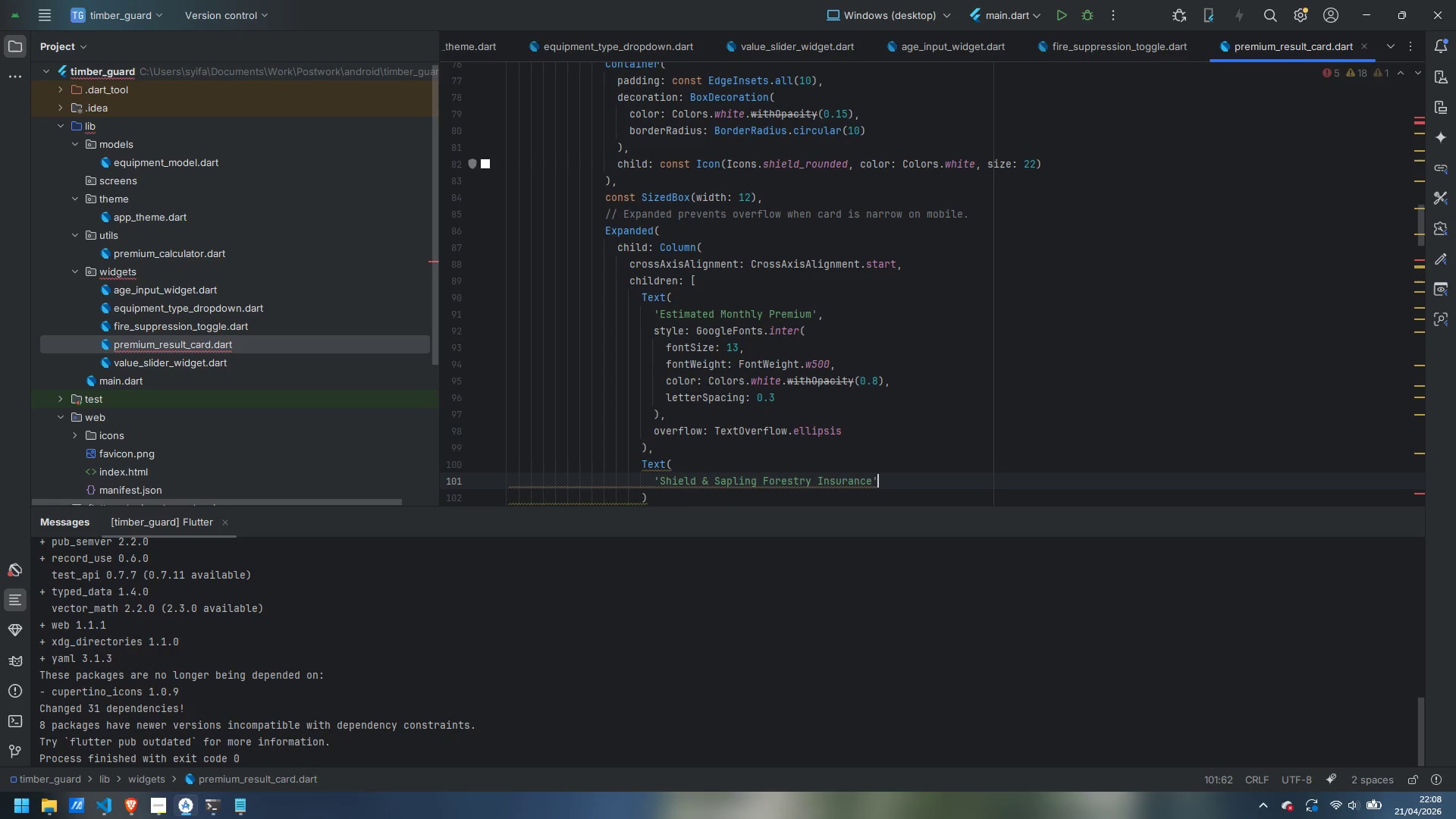 
key(Comma)
 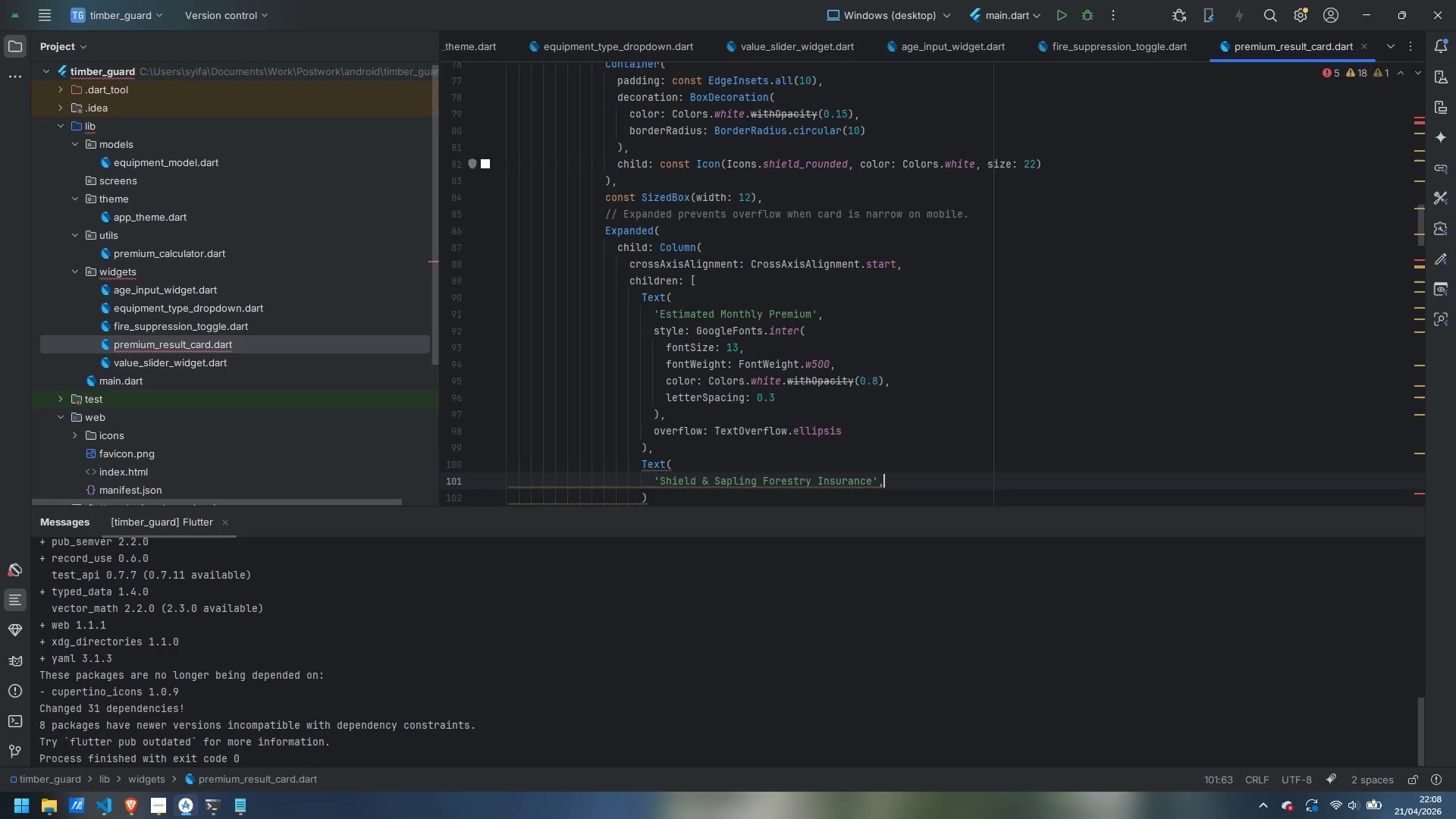 
key(Enter)
 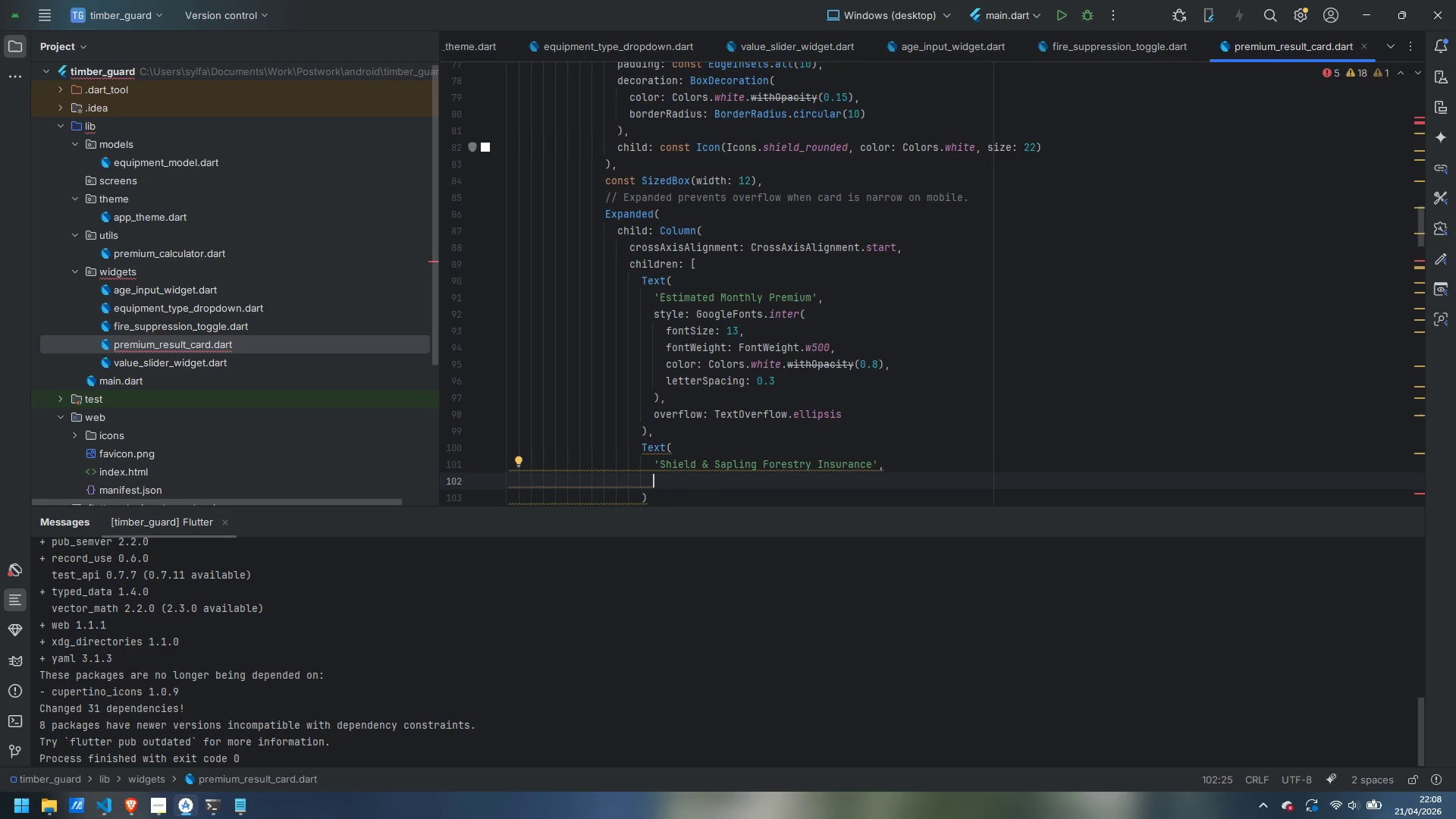 
wait(6.0)
 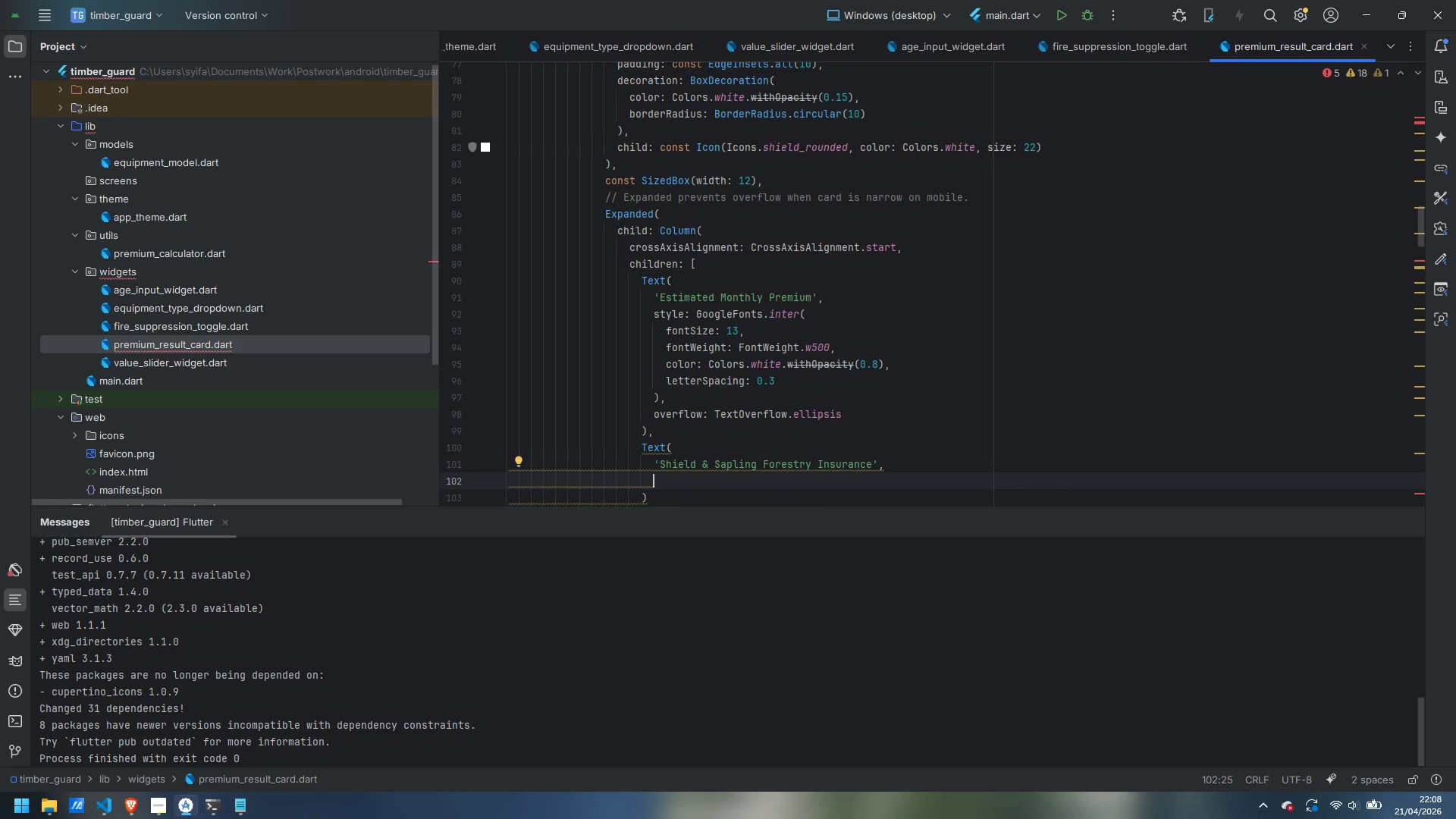 
scroll: coordinate [833, 425], scroll_direction: down, amount: 1.0
 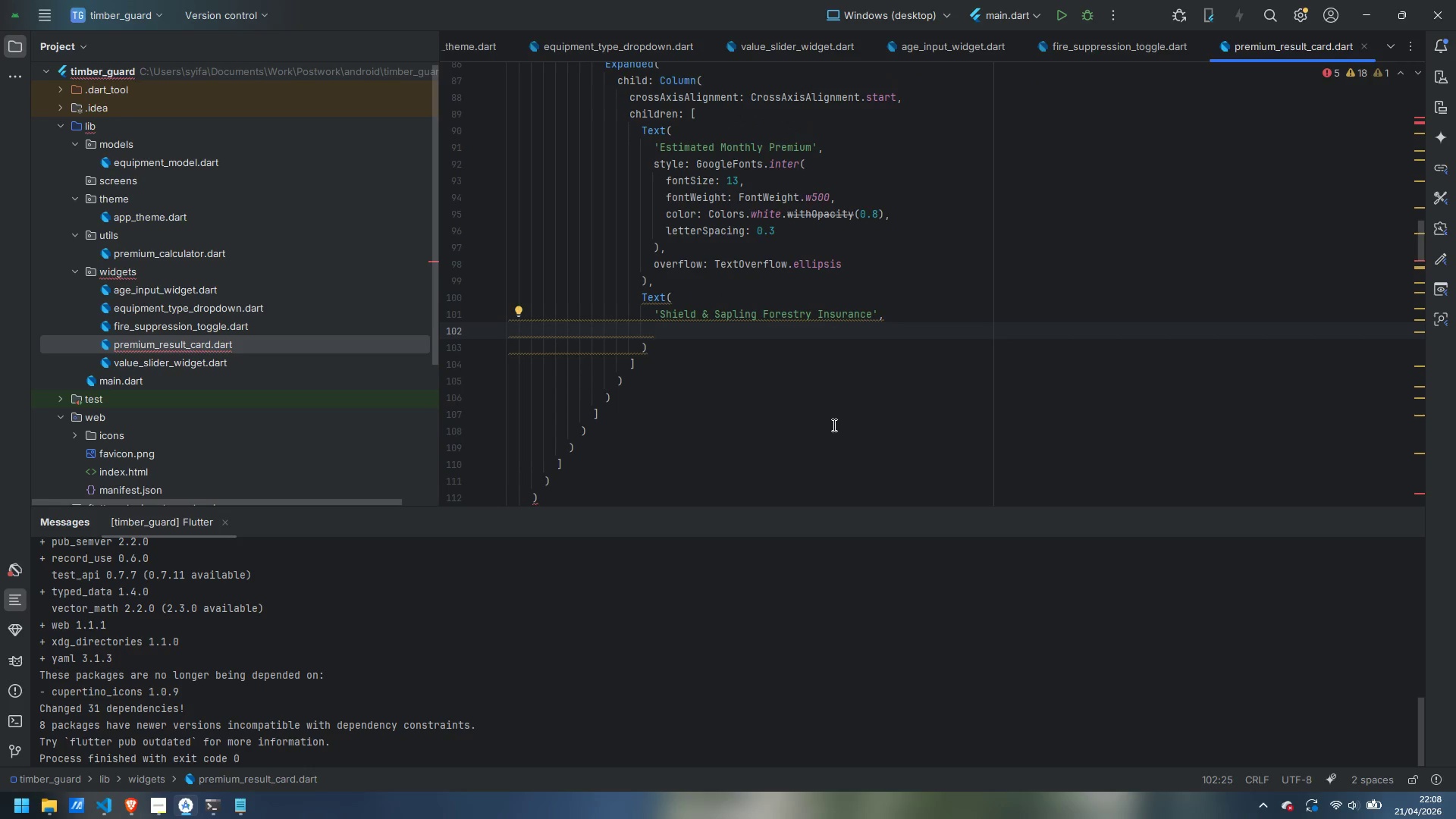 
type(style: GoogleFonts.inter()
 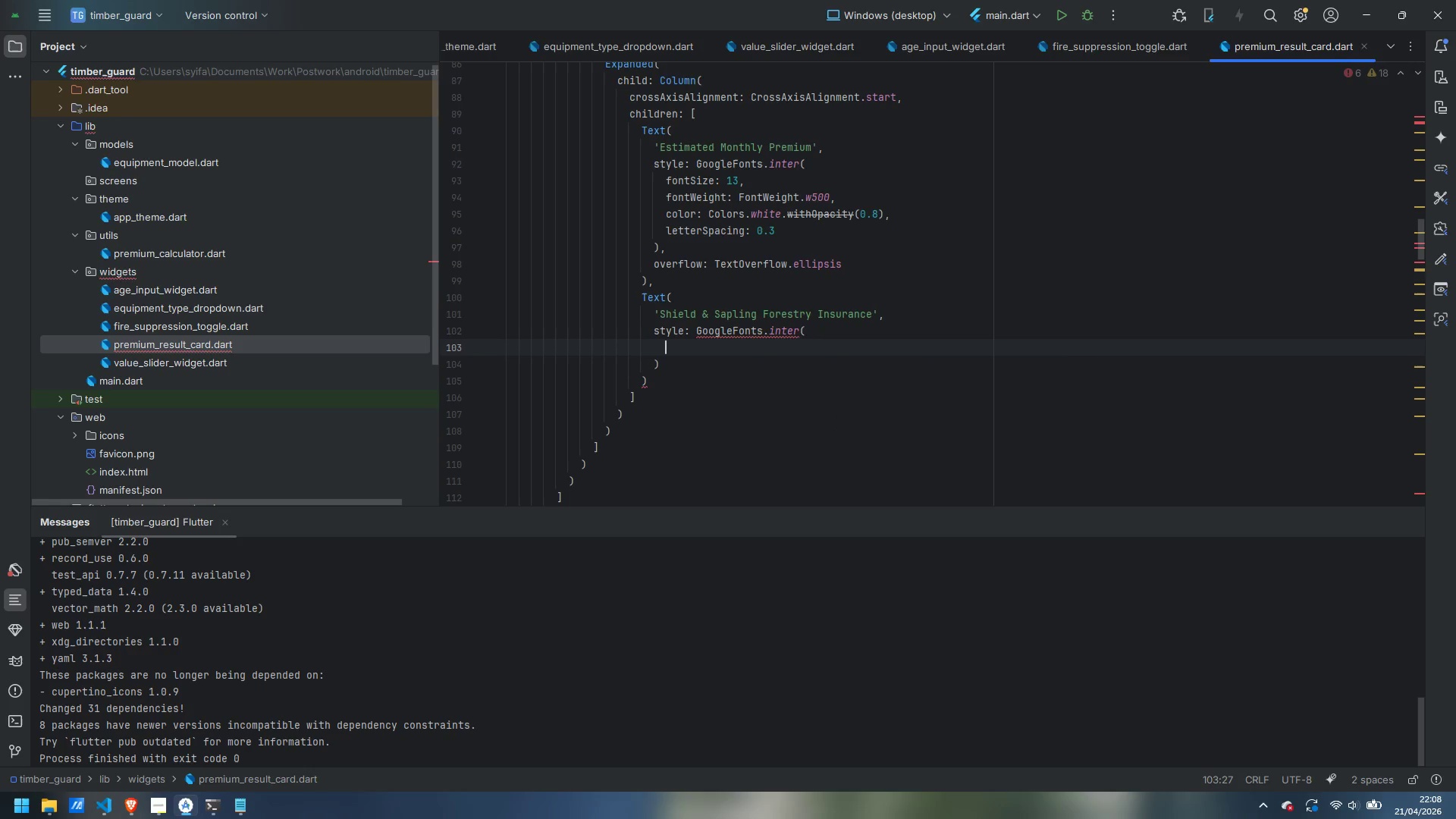 
 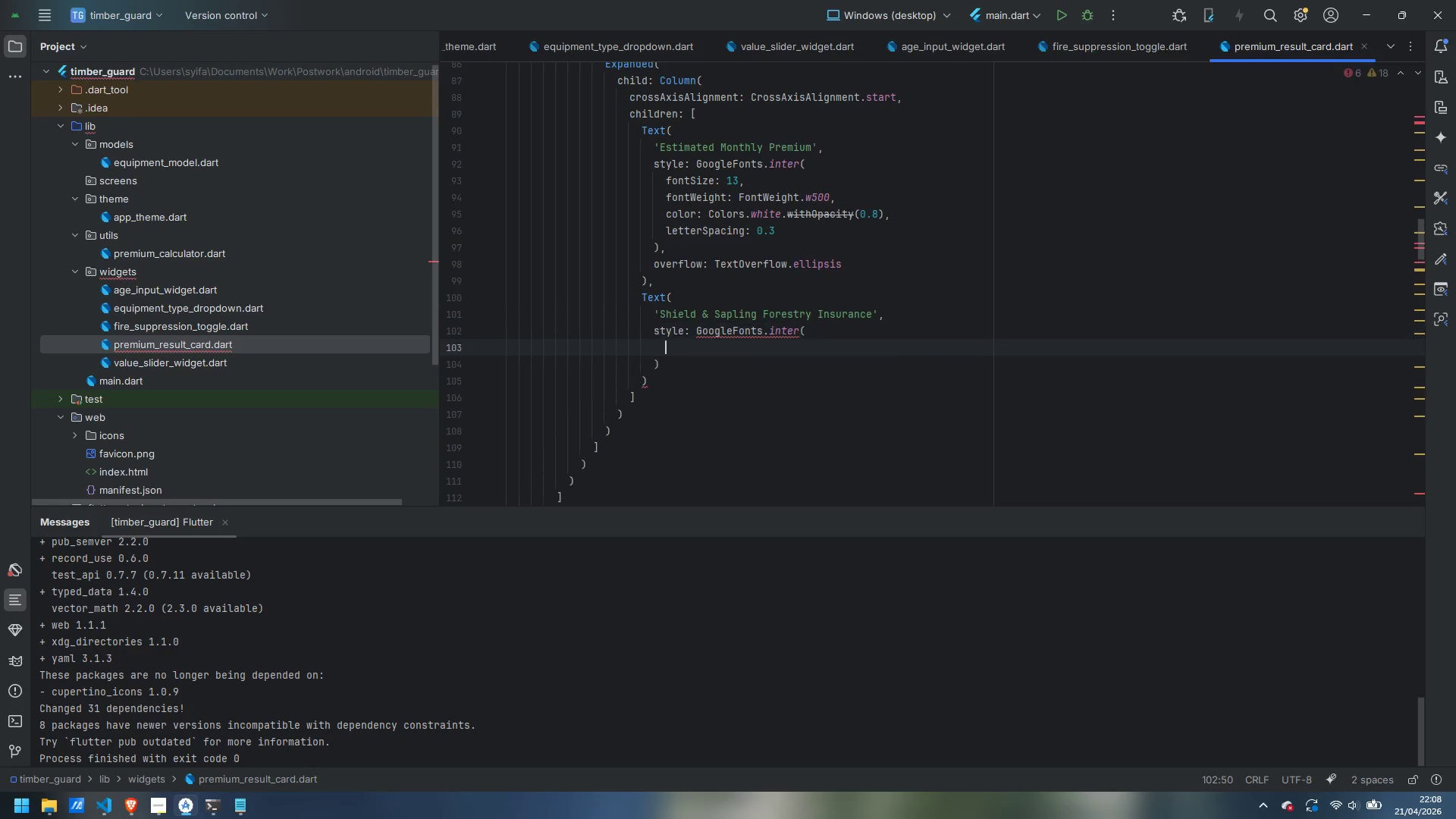 
key(Enter)
 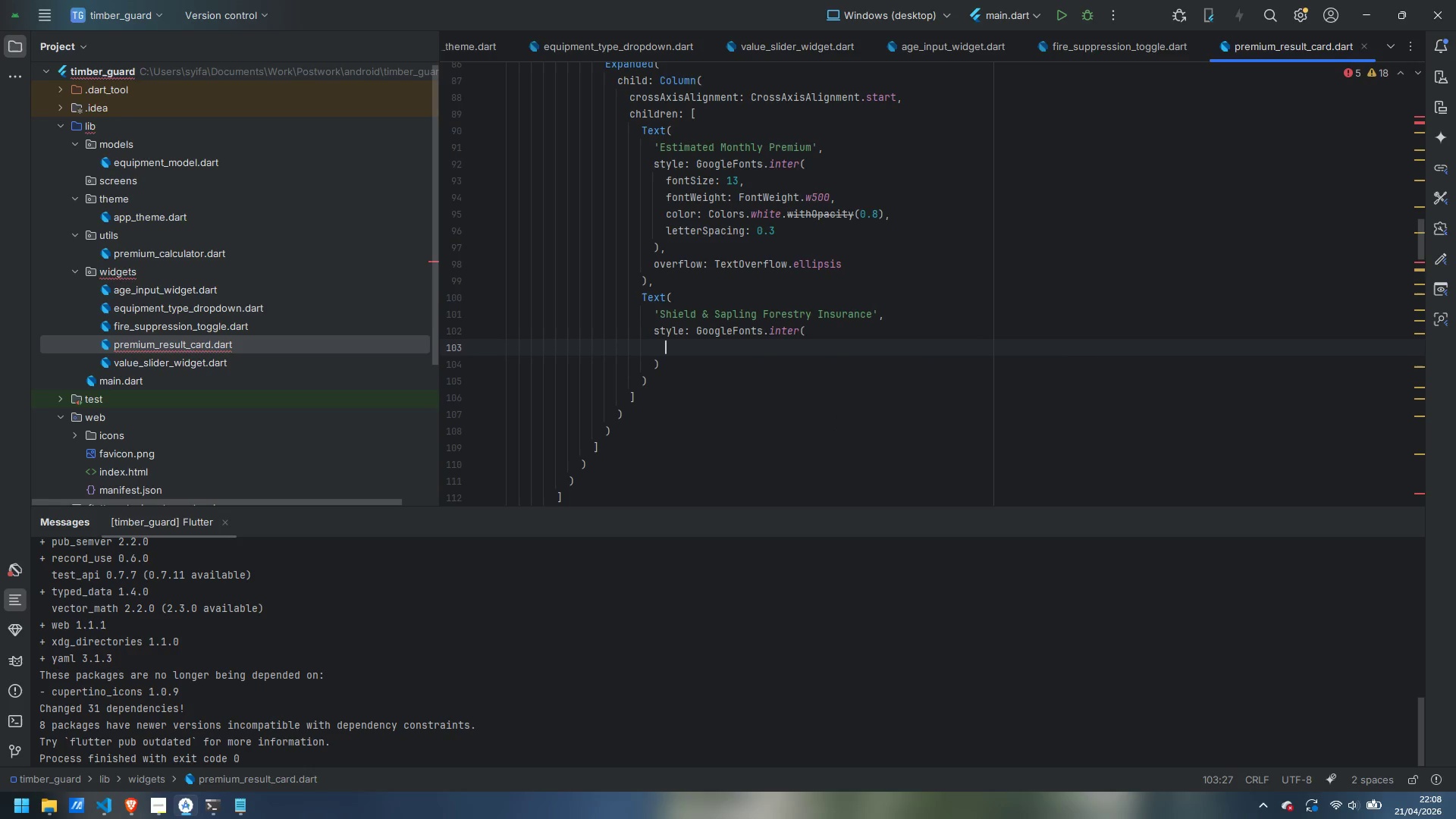 
type(fontSize: 11,)
 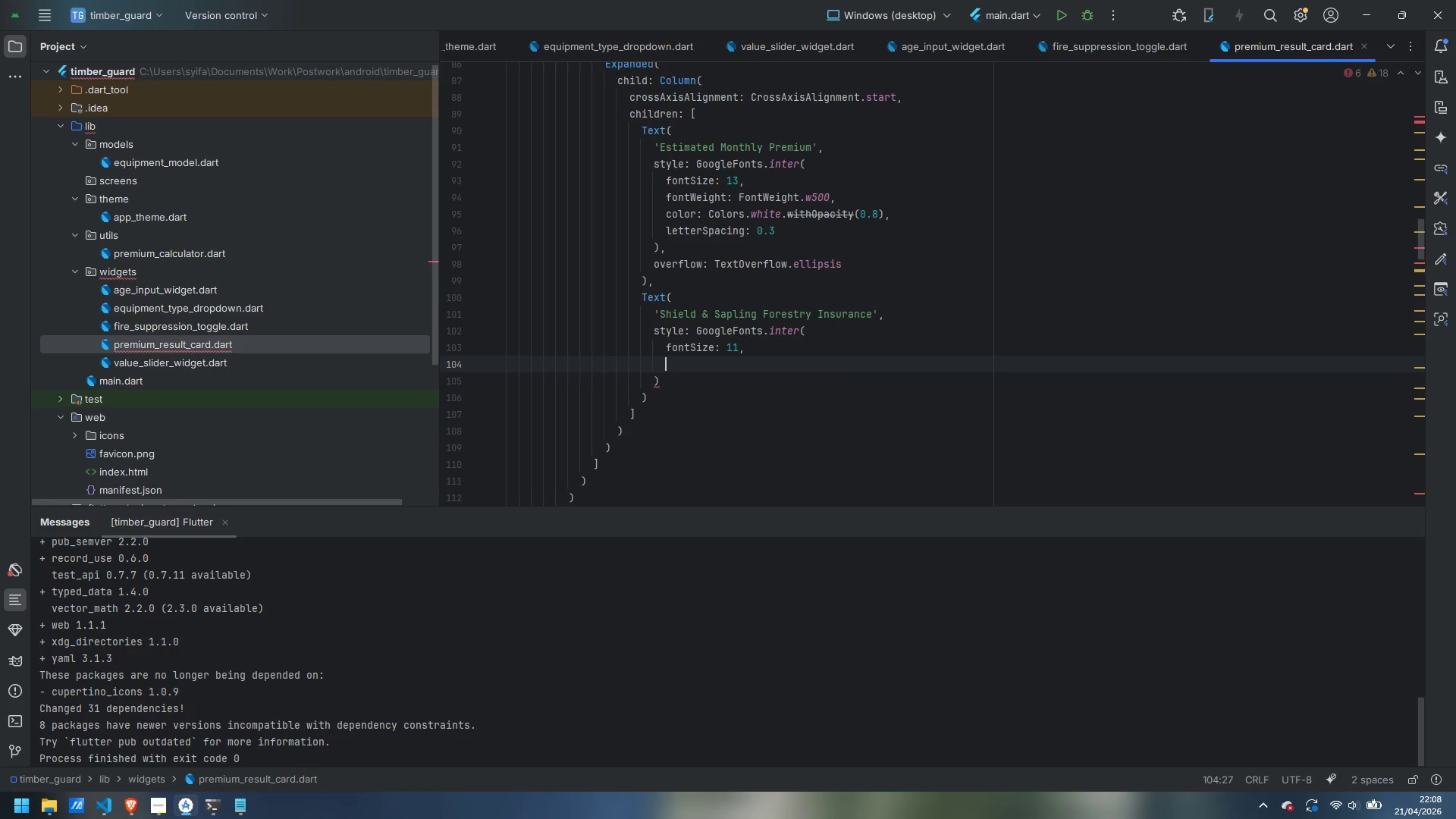 
 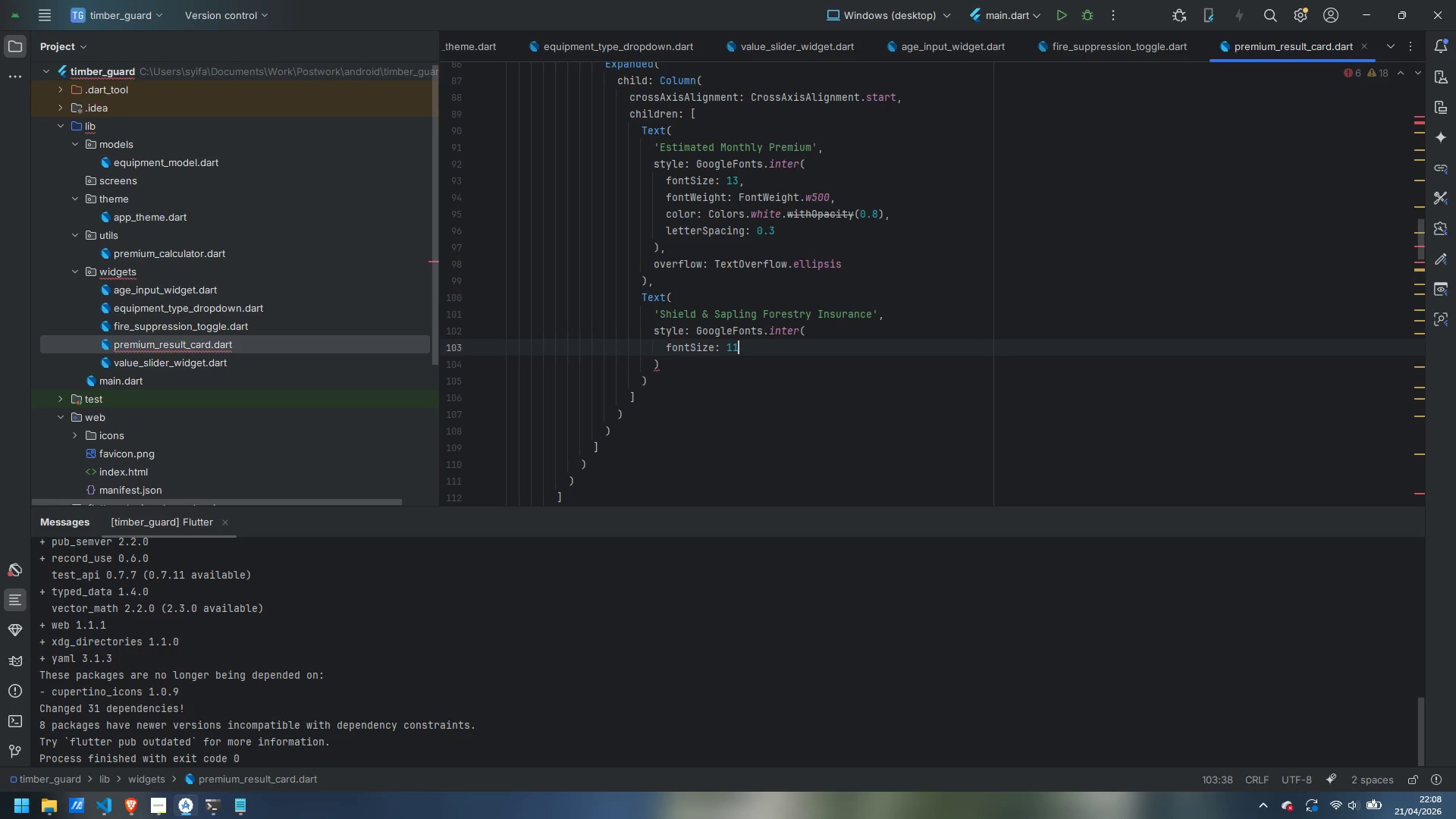 
key(Enter)
 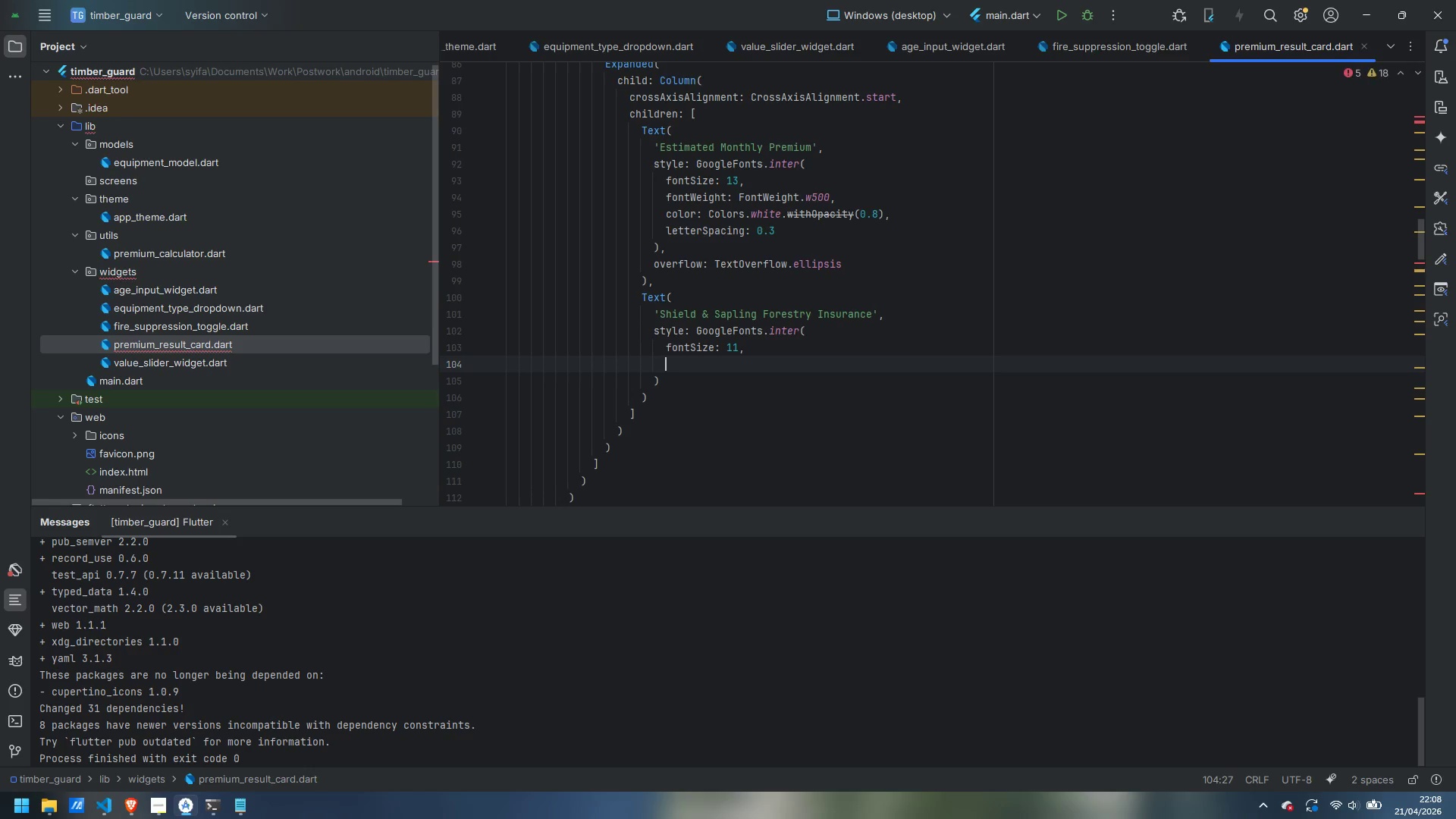 
type(color: Colors.white.withOpacirty)
key(Backspace)
key(Backspace)
key(Backspace)
type(ty(0.55)
 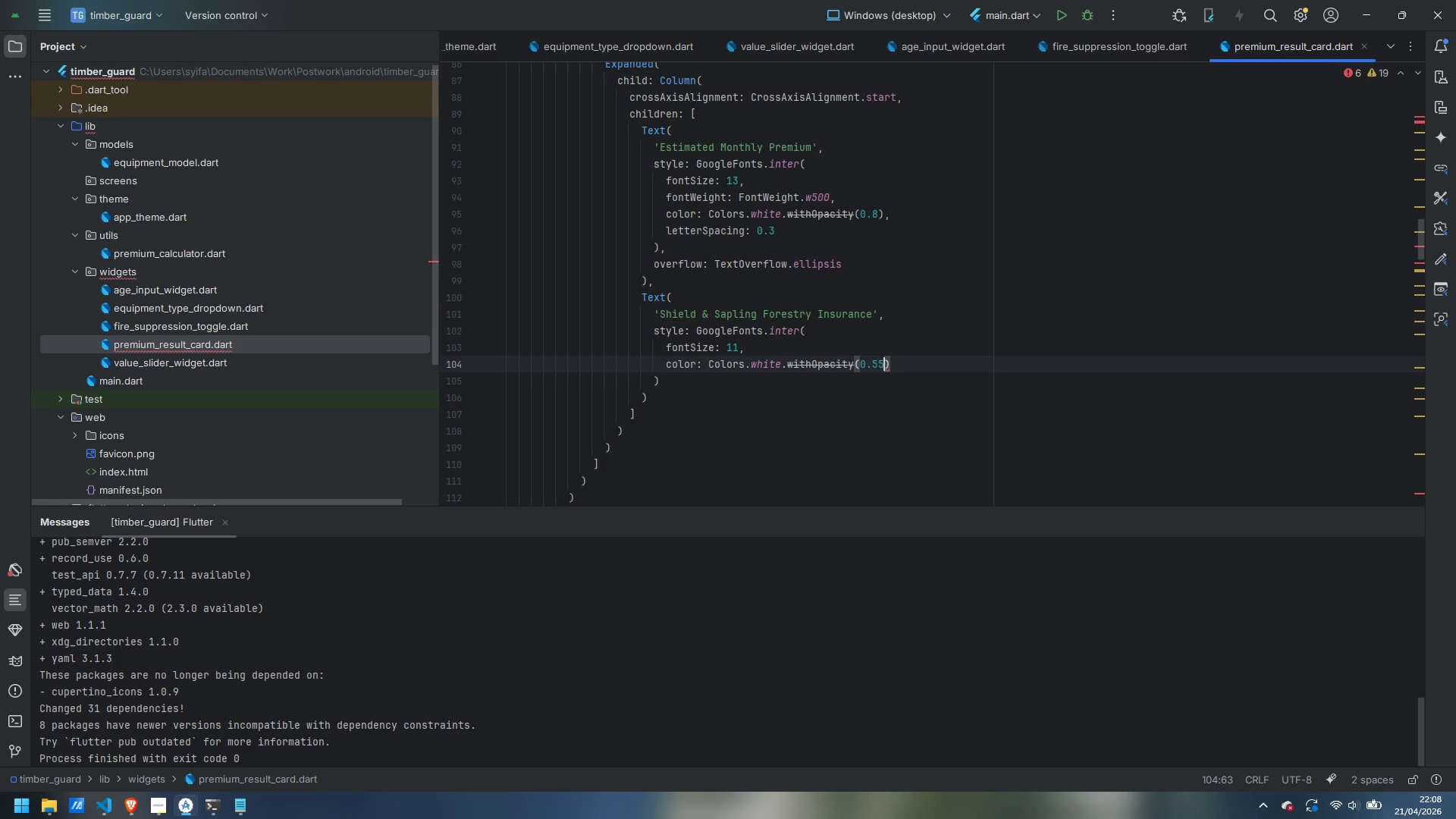 
key(ArrowRight)
 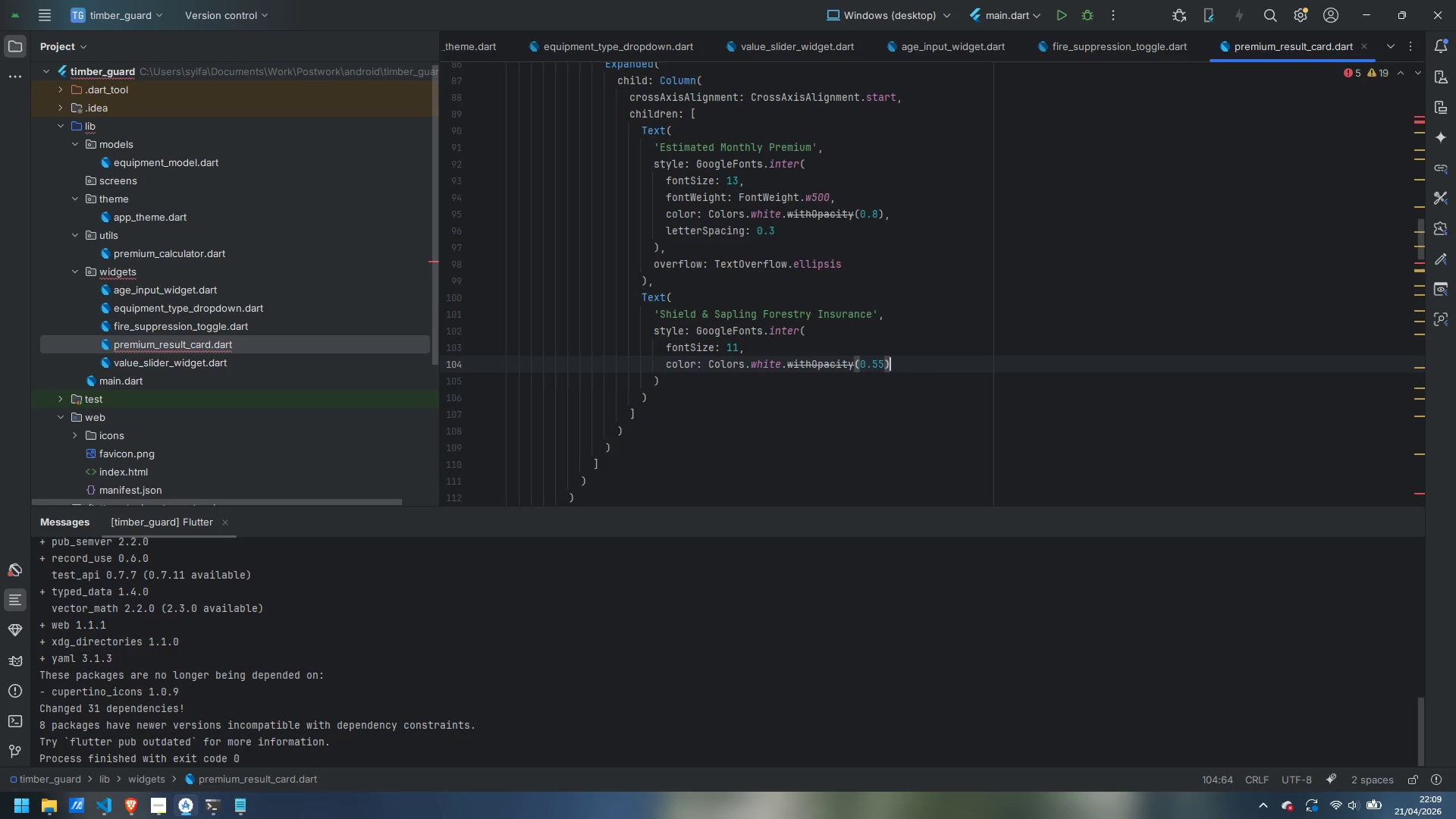 
key(ArrowDown)
 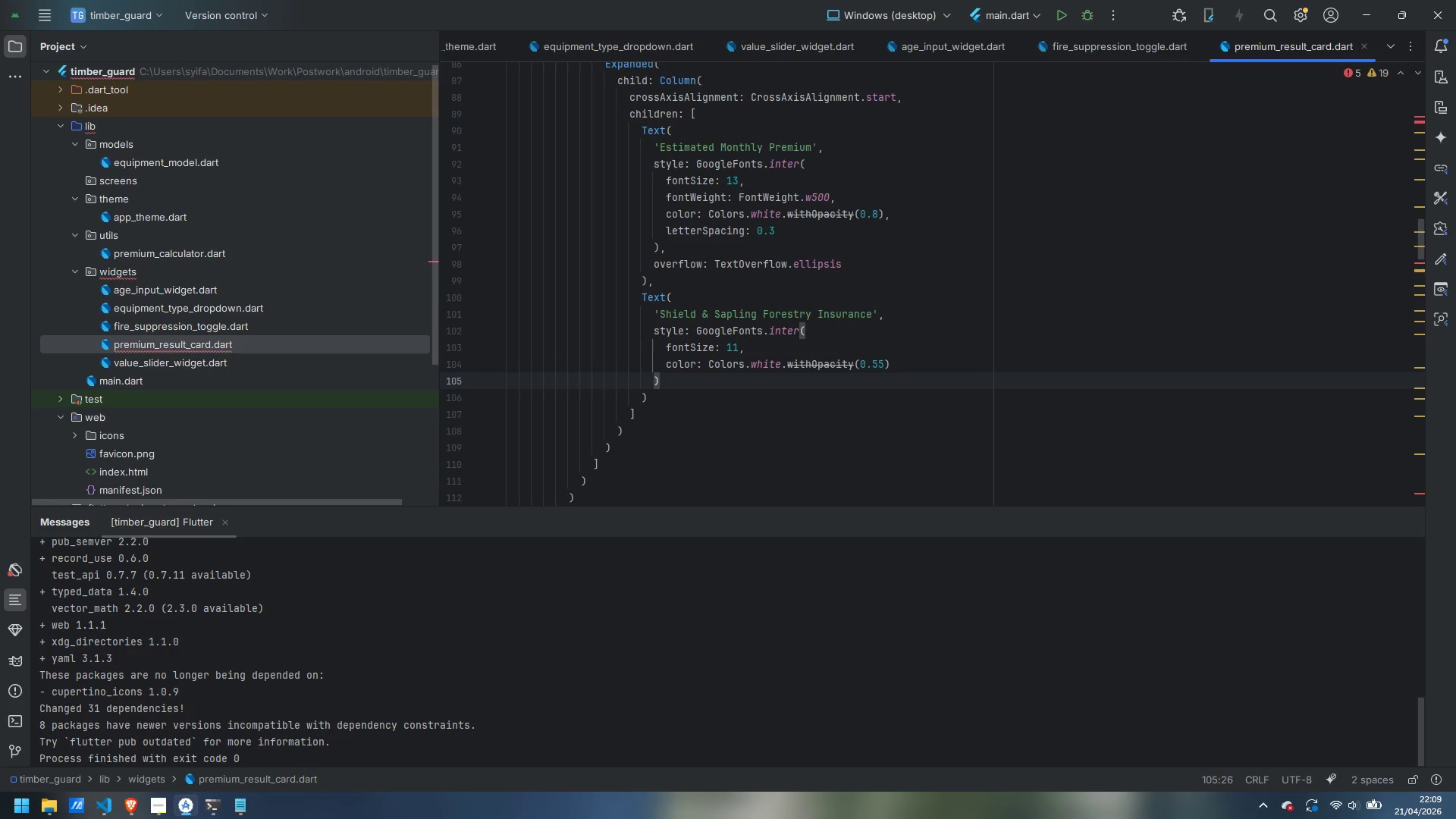 
key(Comma)
 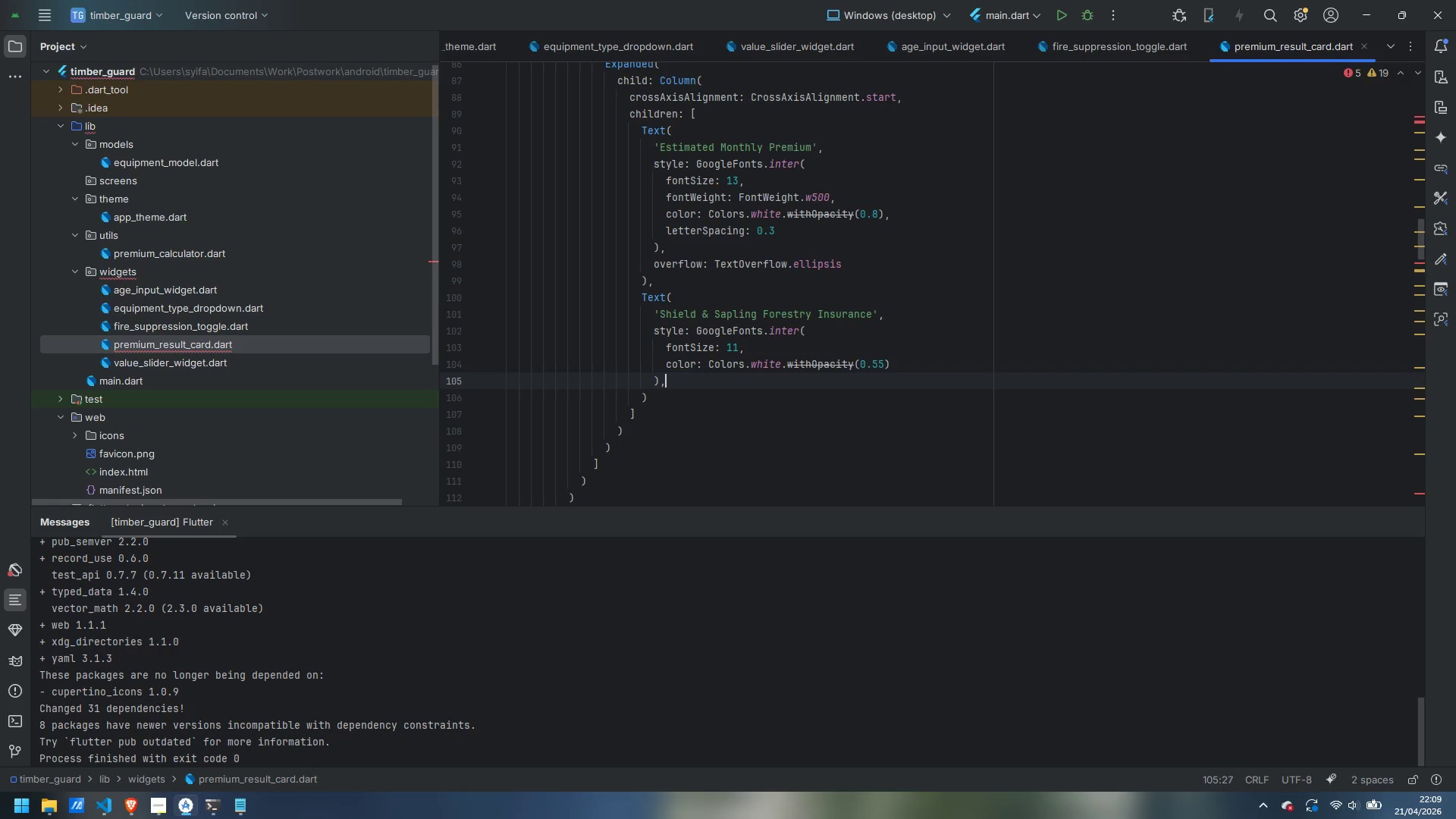 
key(Enter)
 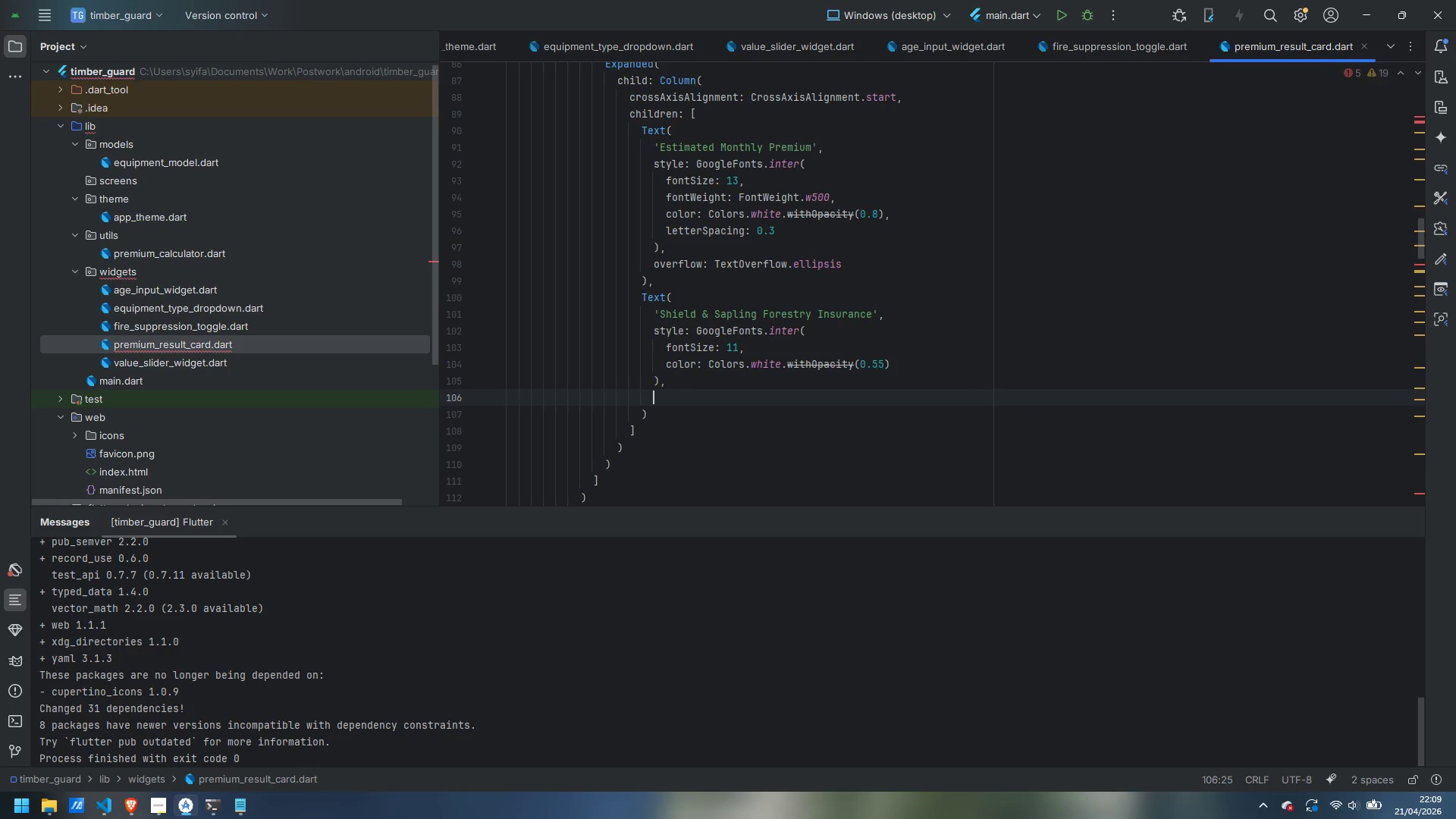 
type(overflow: TextOverflow.ellipsis)
 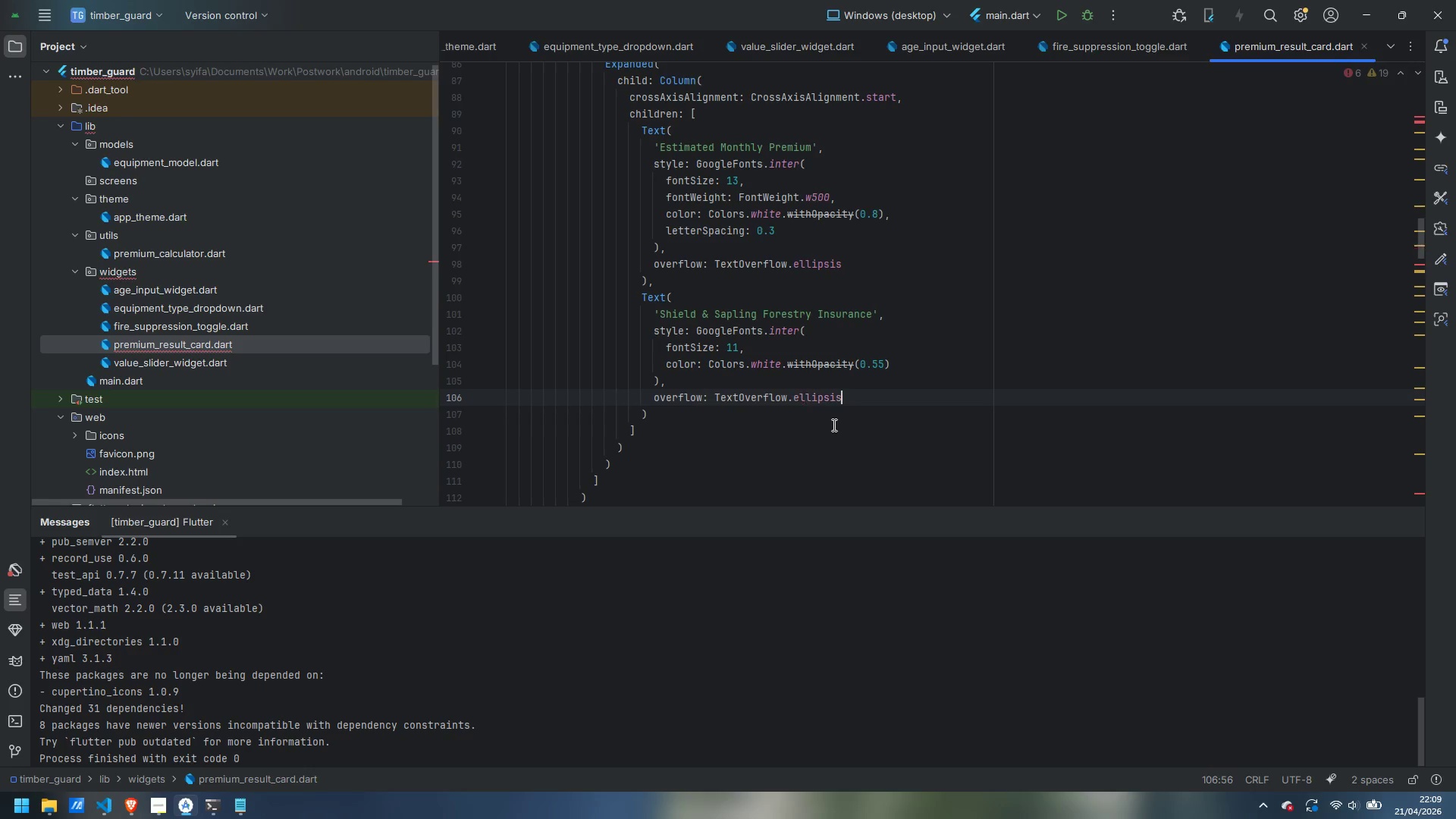 
scroll: coordinate [833, 425], scroll_direction: down, amount: 2.0
 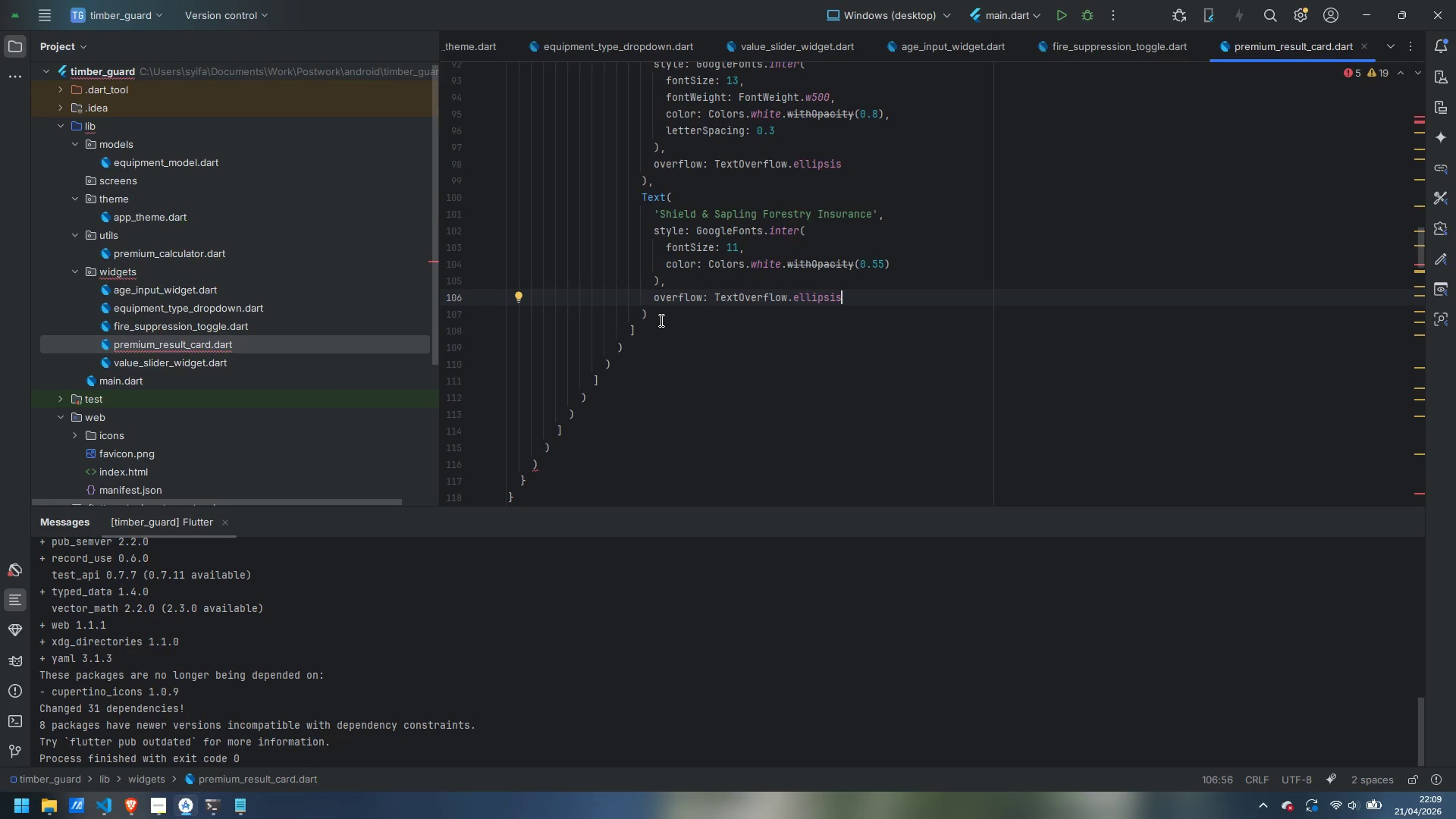 
wait(7.03)
 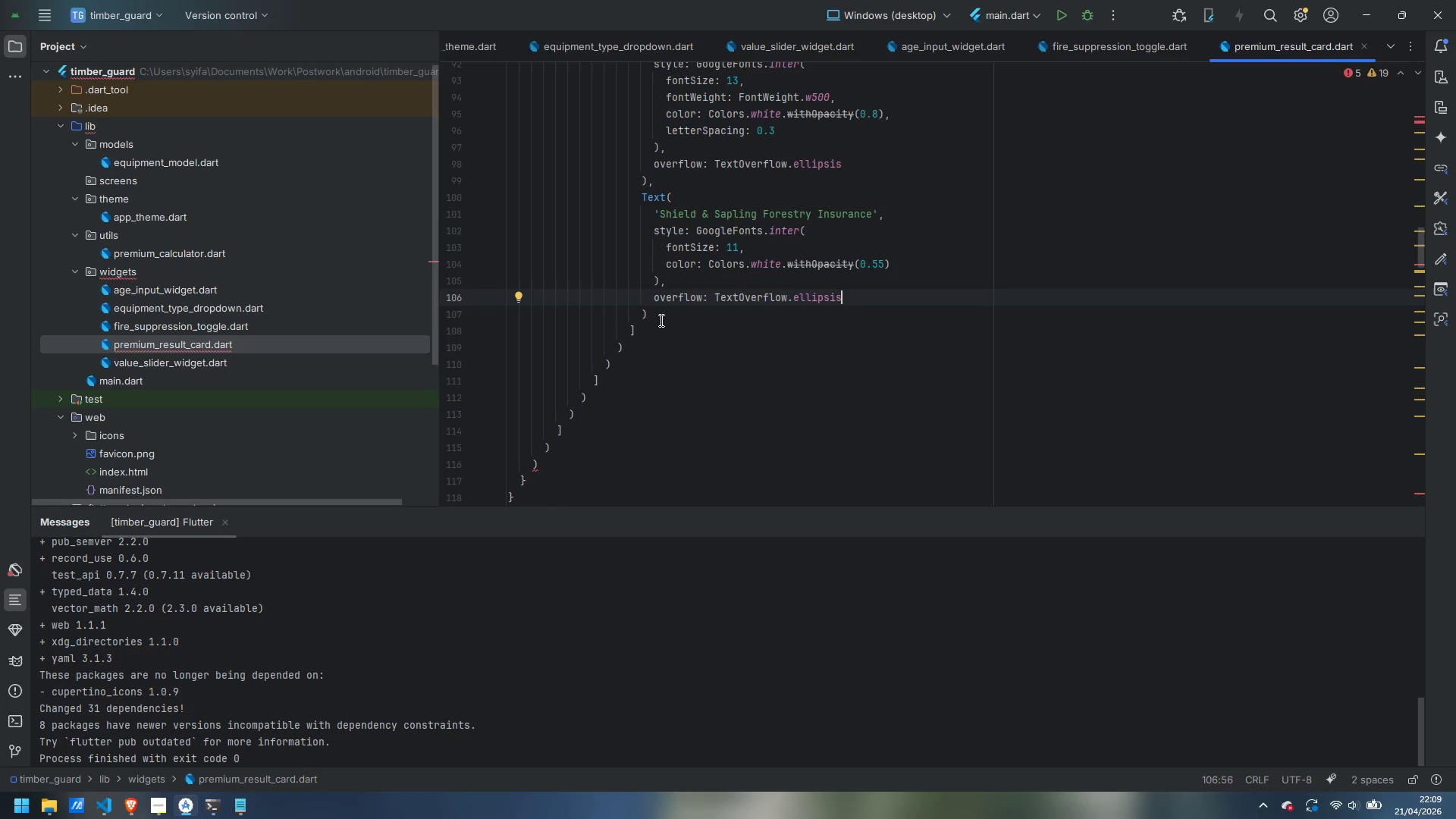 
key(ArrowDown)
 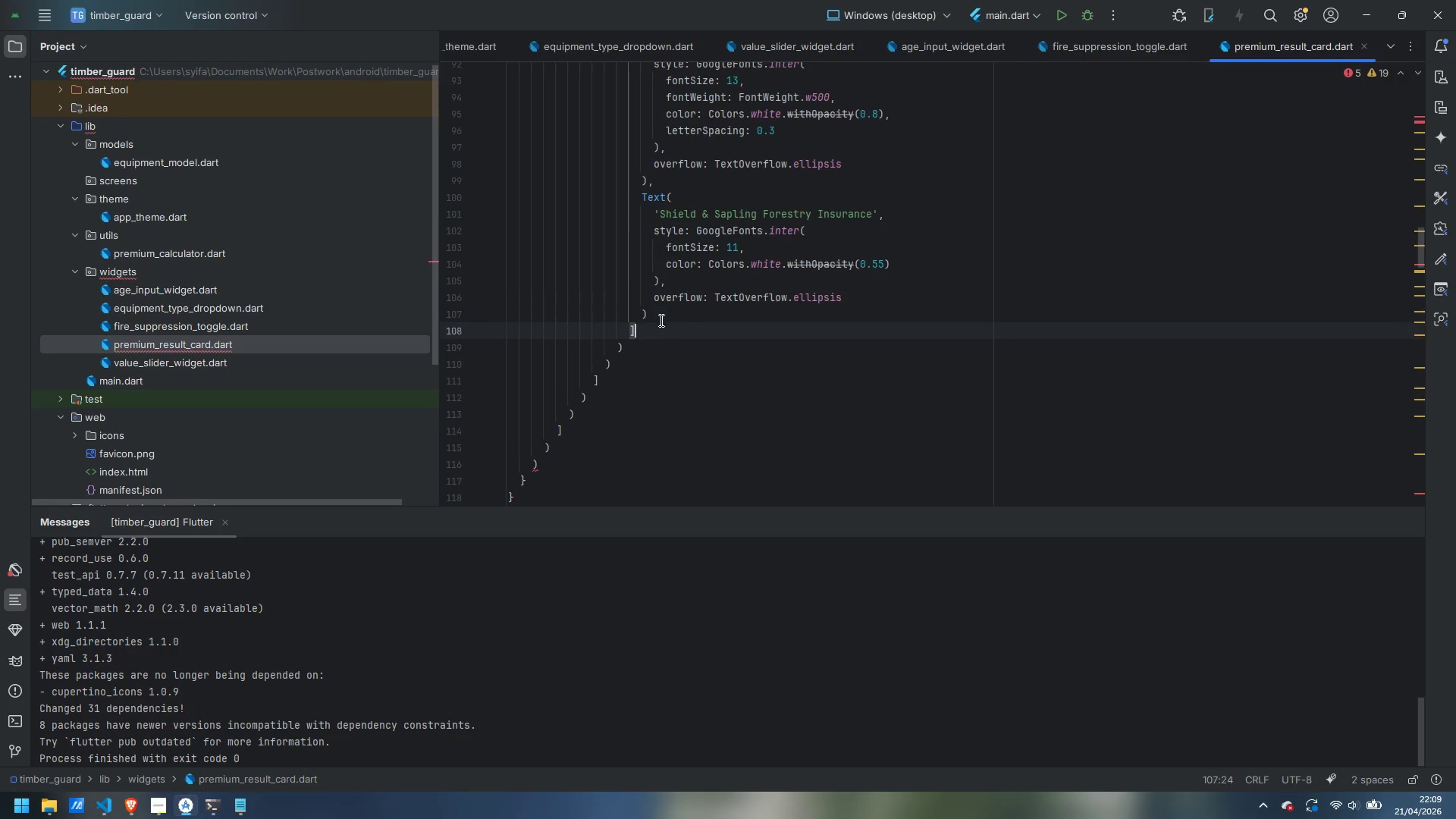 
key(ArrowDown)
 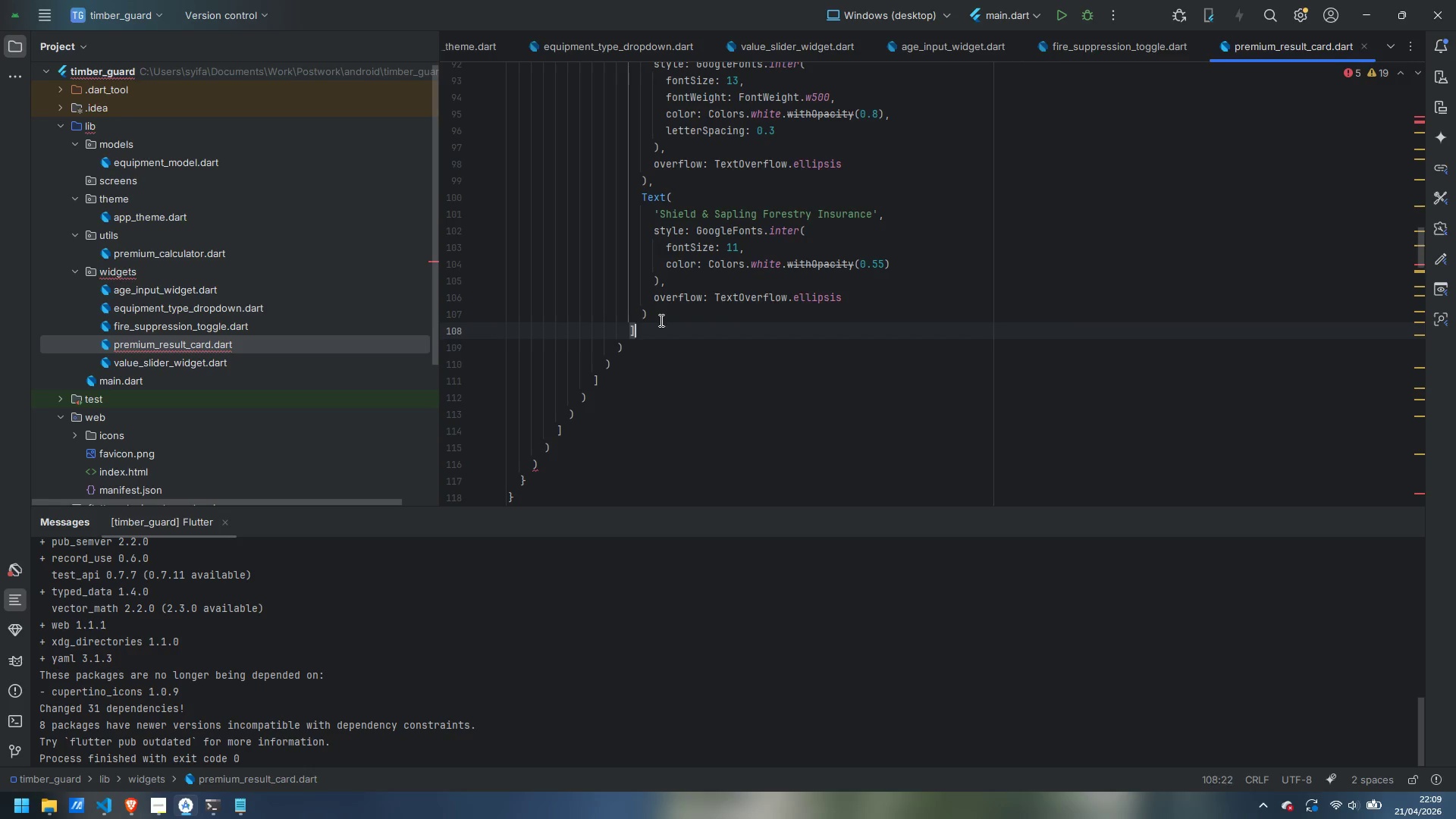 
key(ArrowDown)
 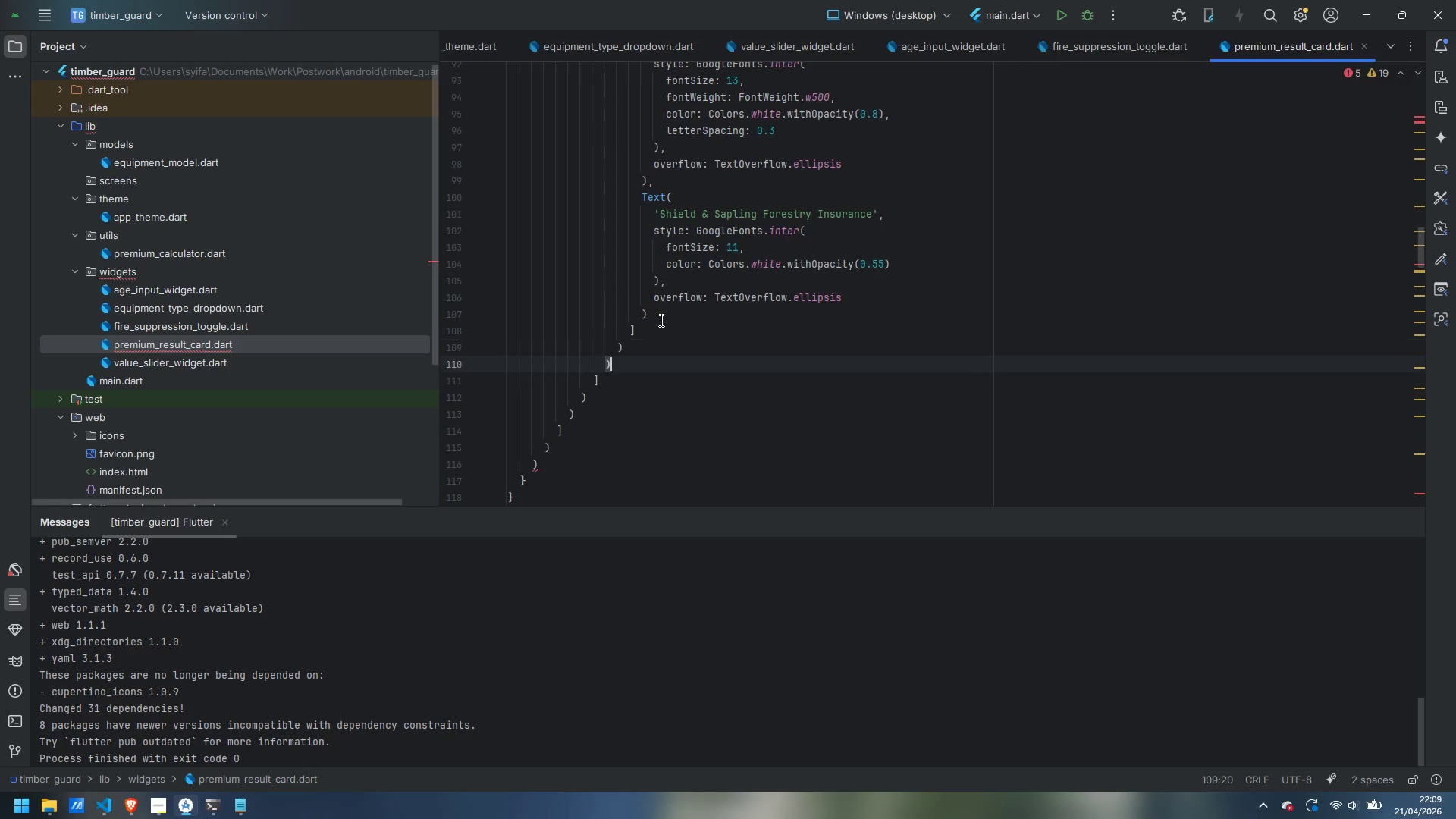 
key(ArrowDown)
 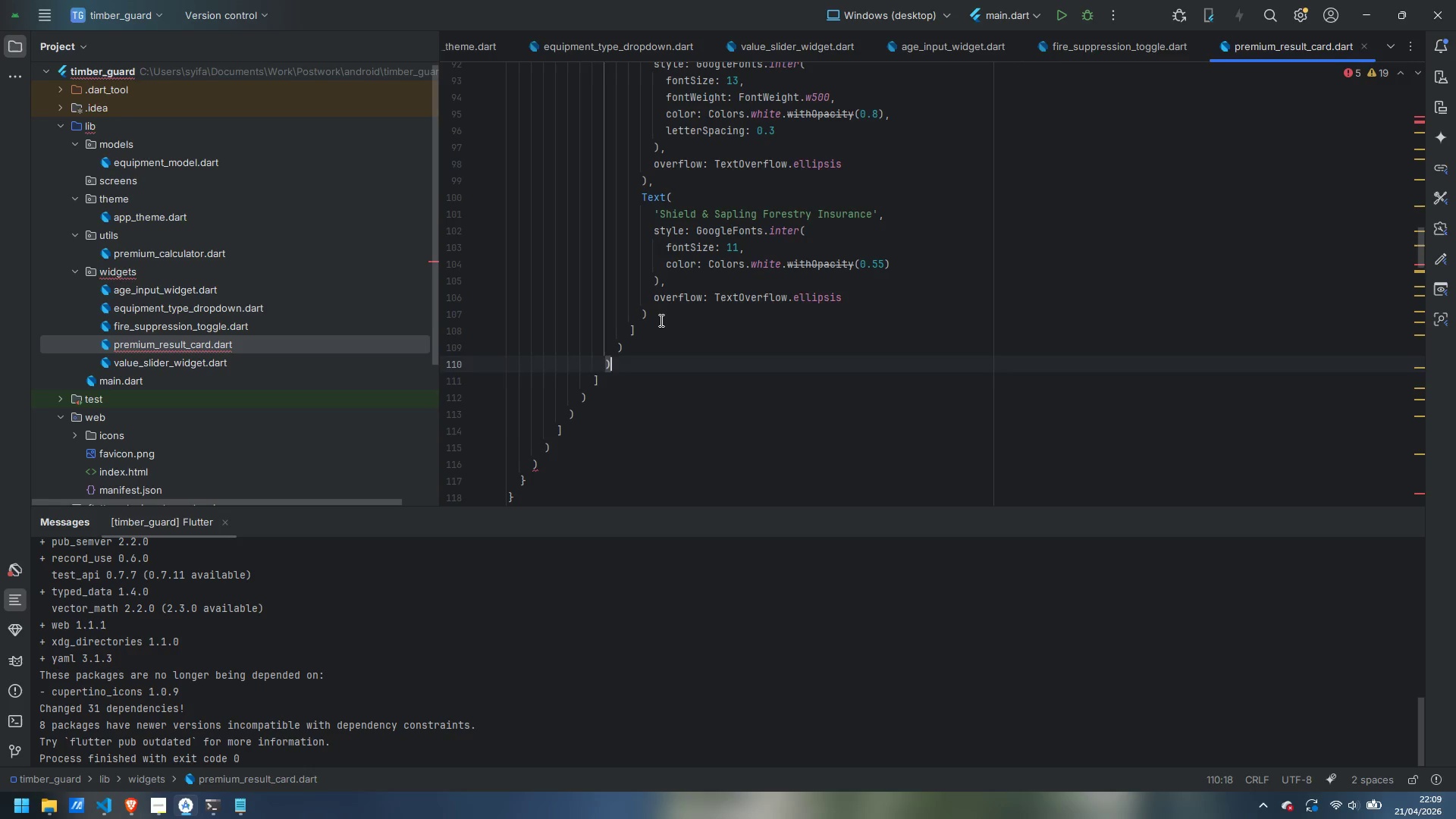 
key(ArrowDown)
 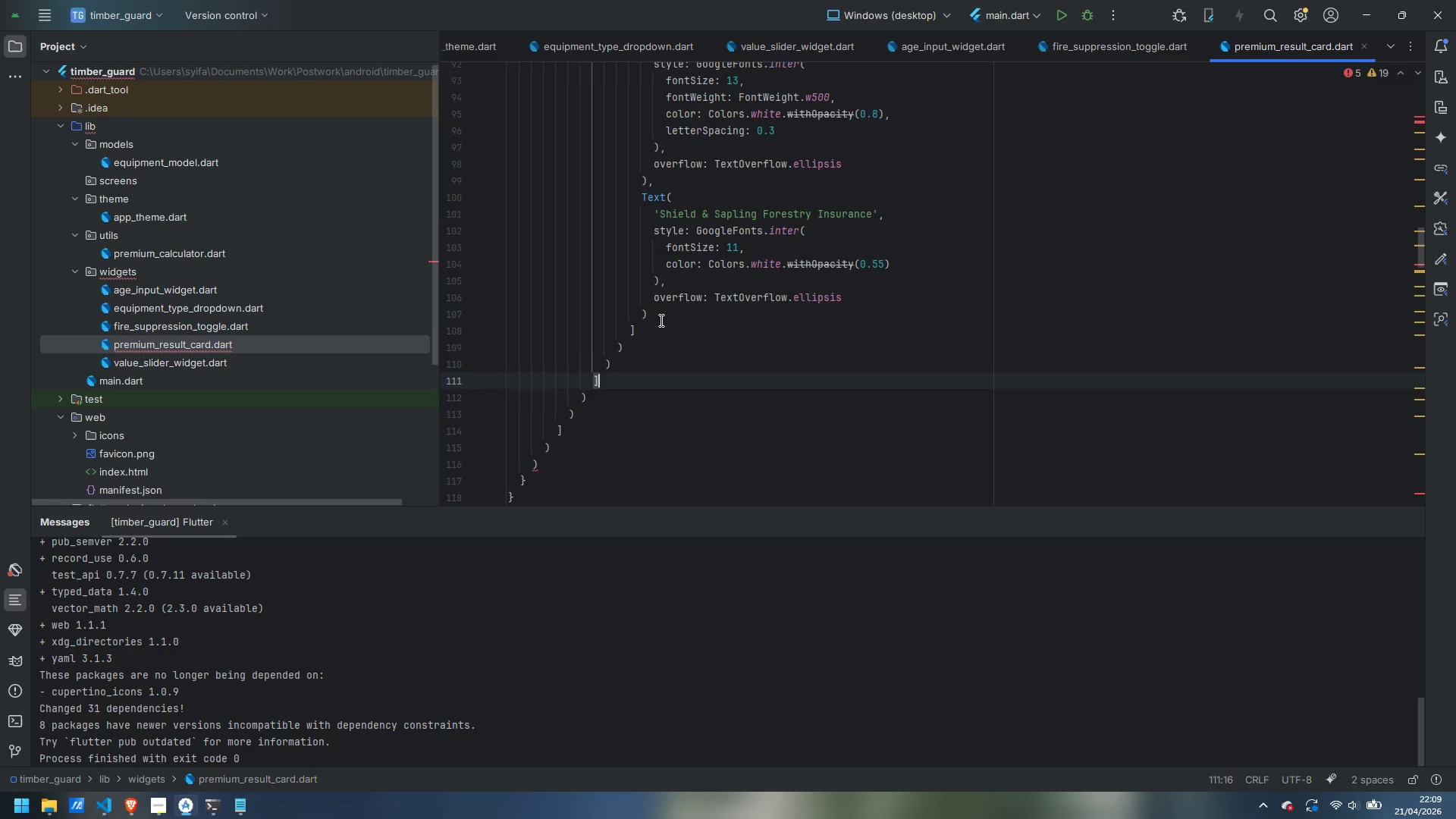 
key(ArrowDown)
 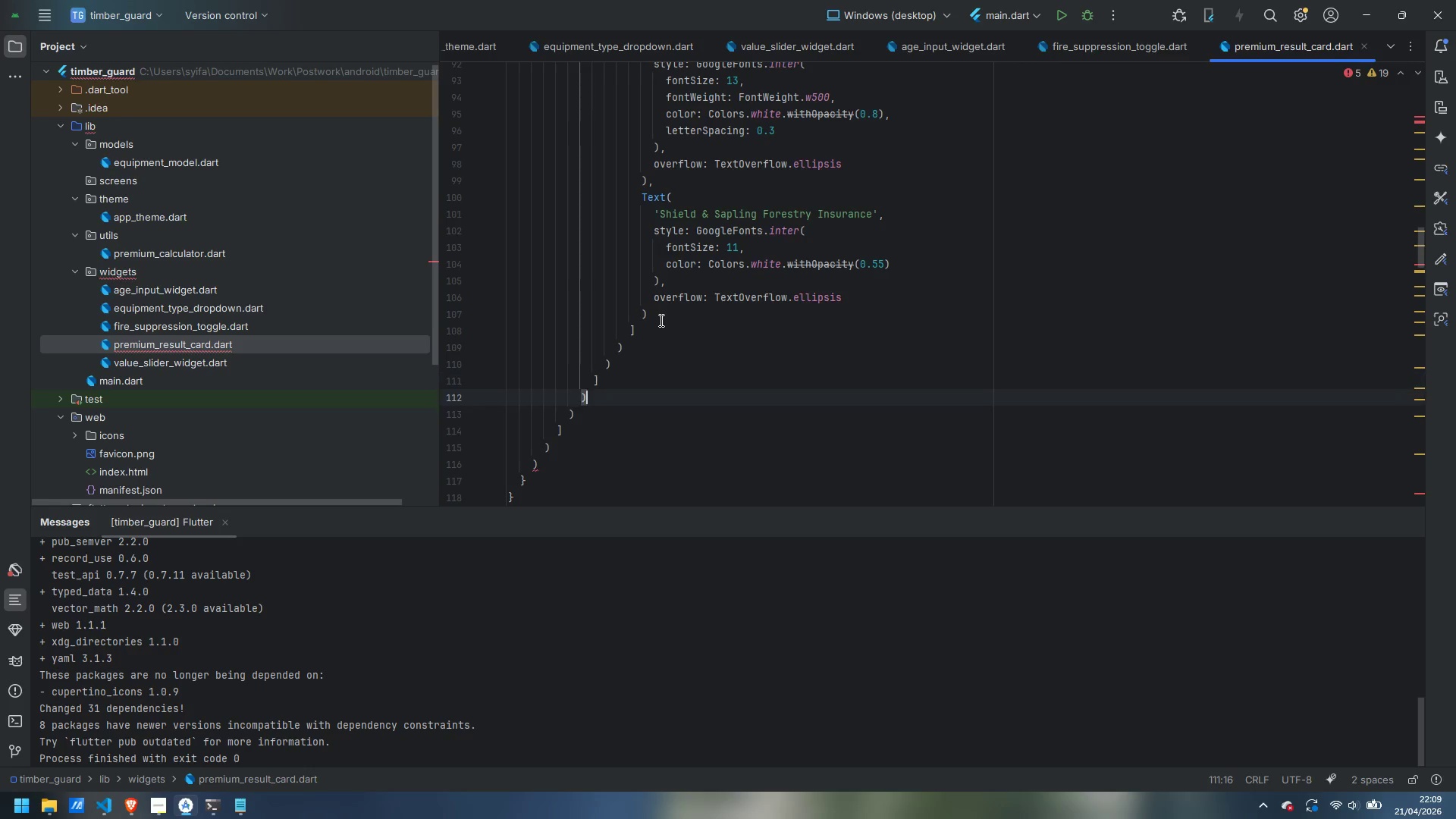 
key(ArrowDown)
 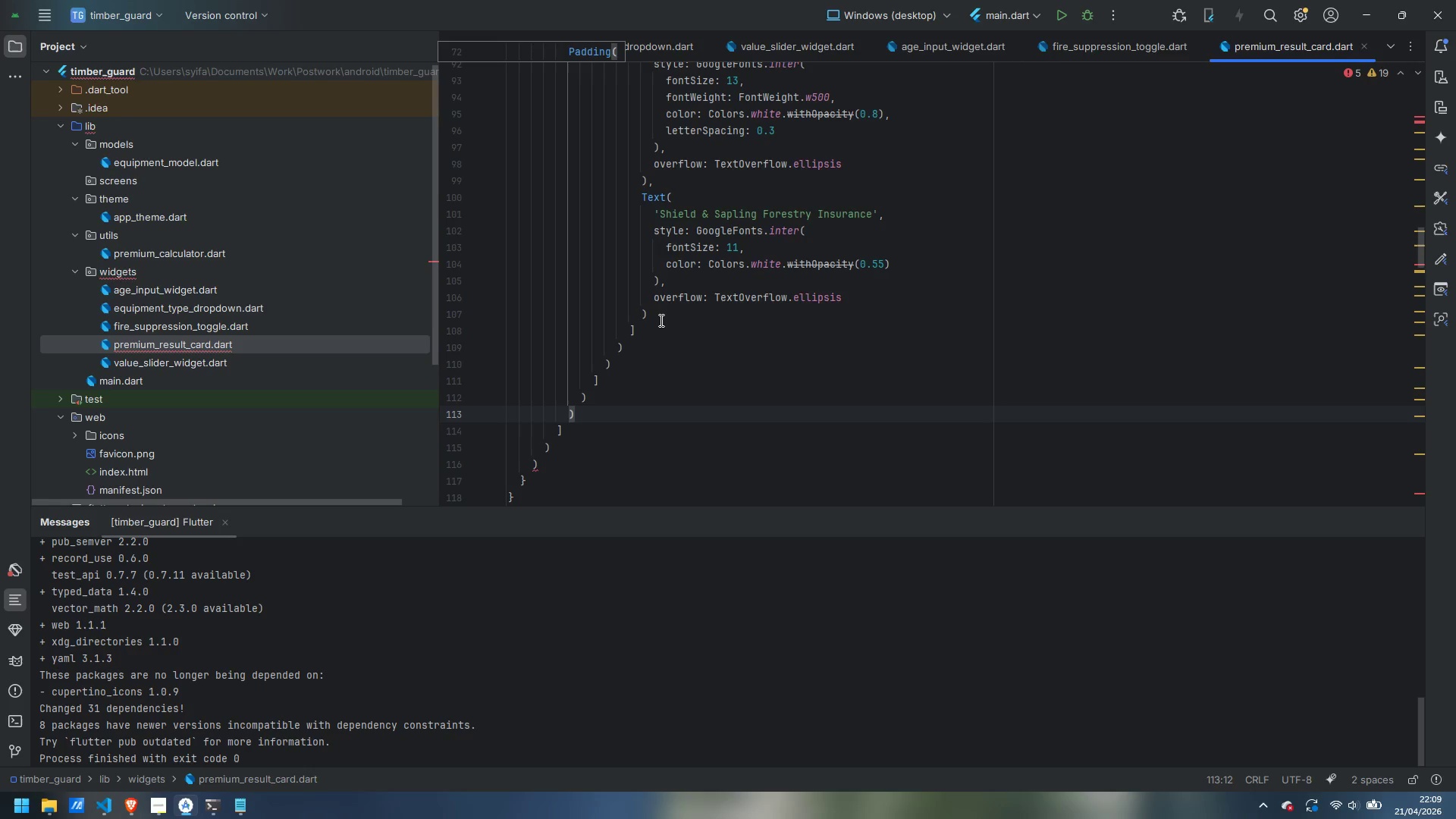 
key(Comma)
 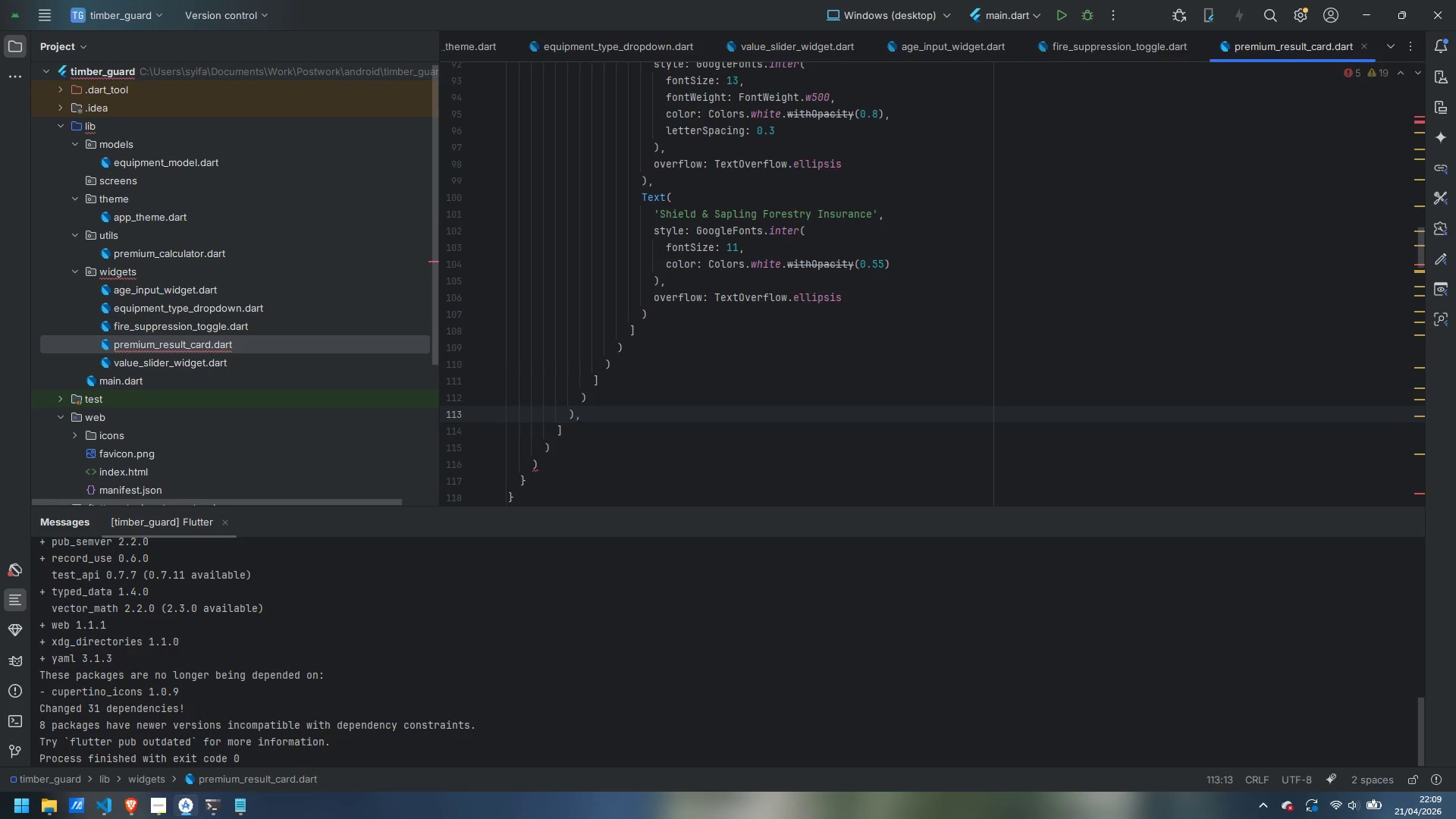 
key(Enter)
 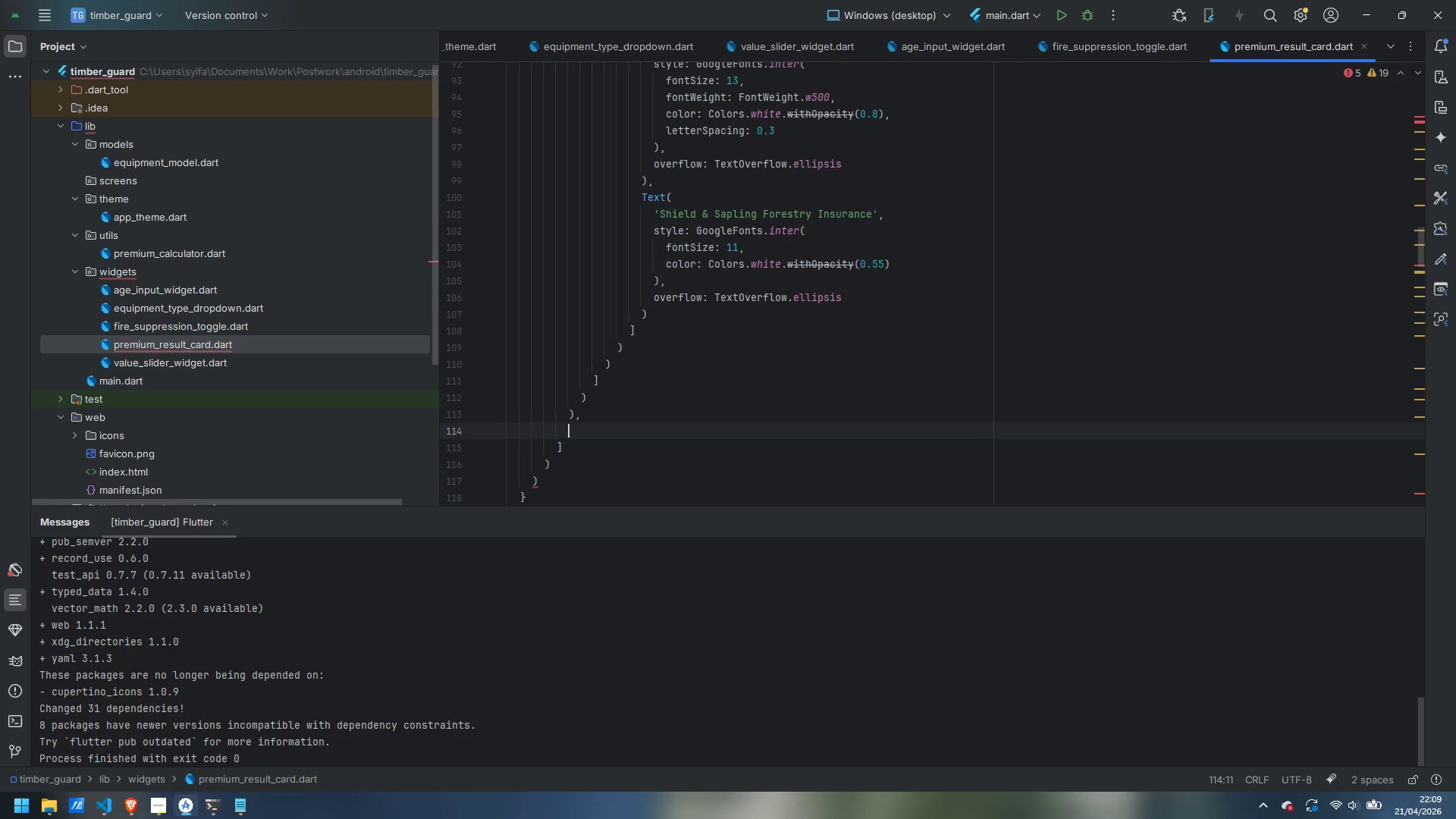 
key(Enter)
 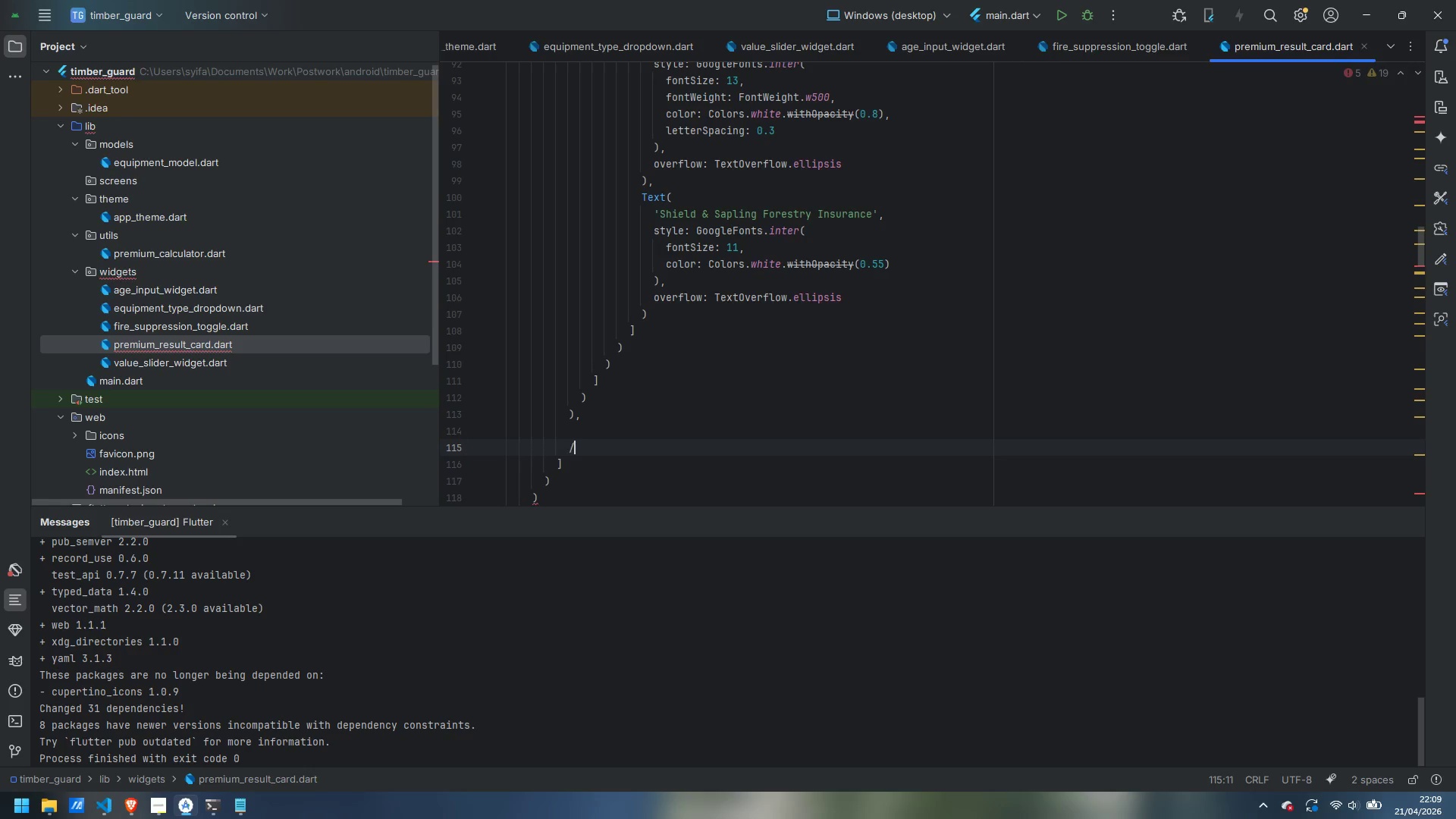 
type(// Main amount)
 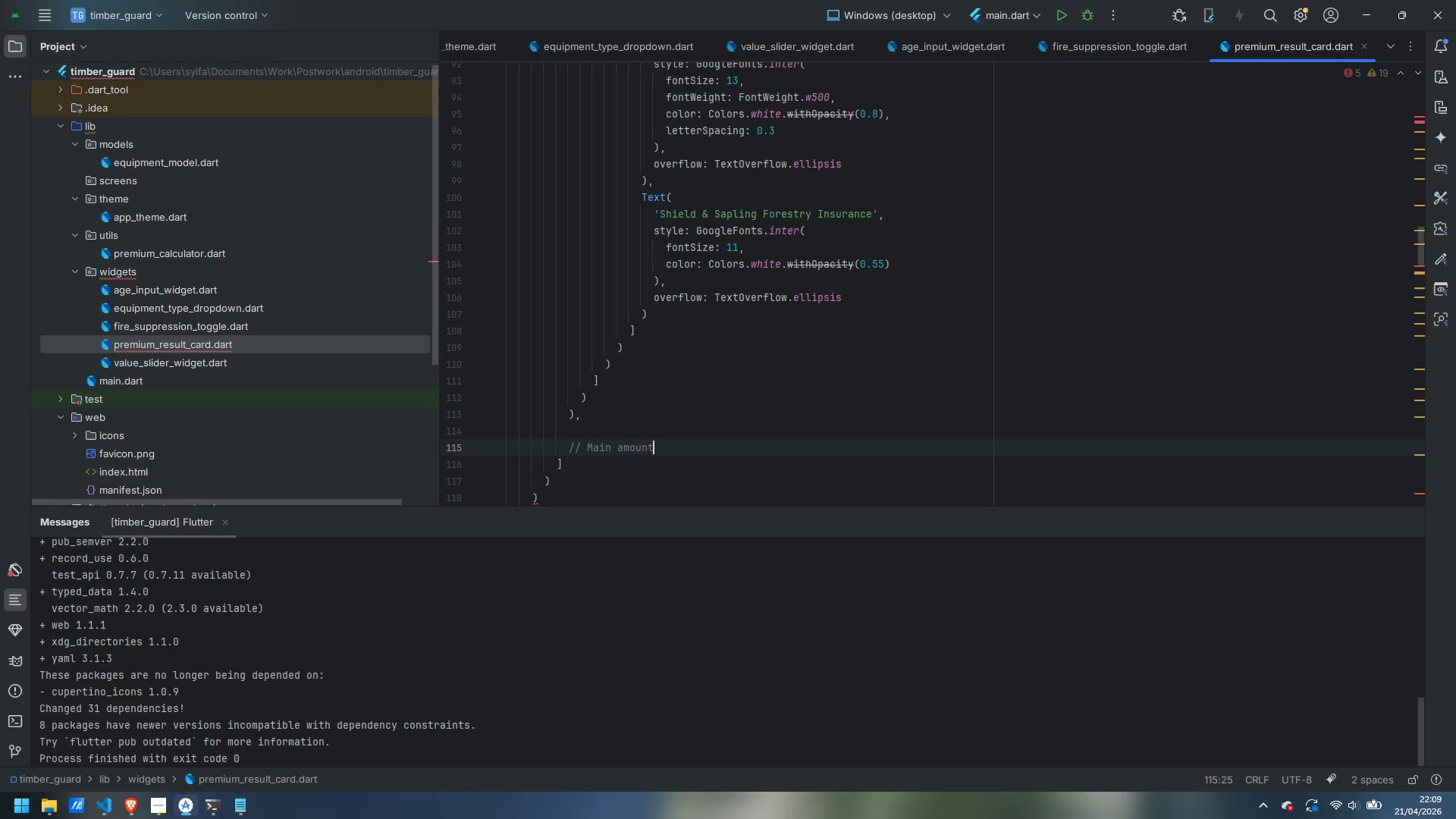 
key(Enter)
 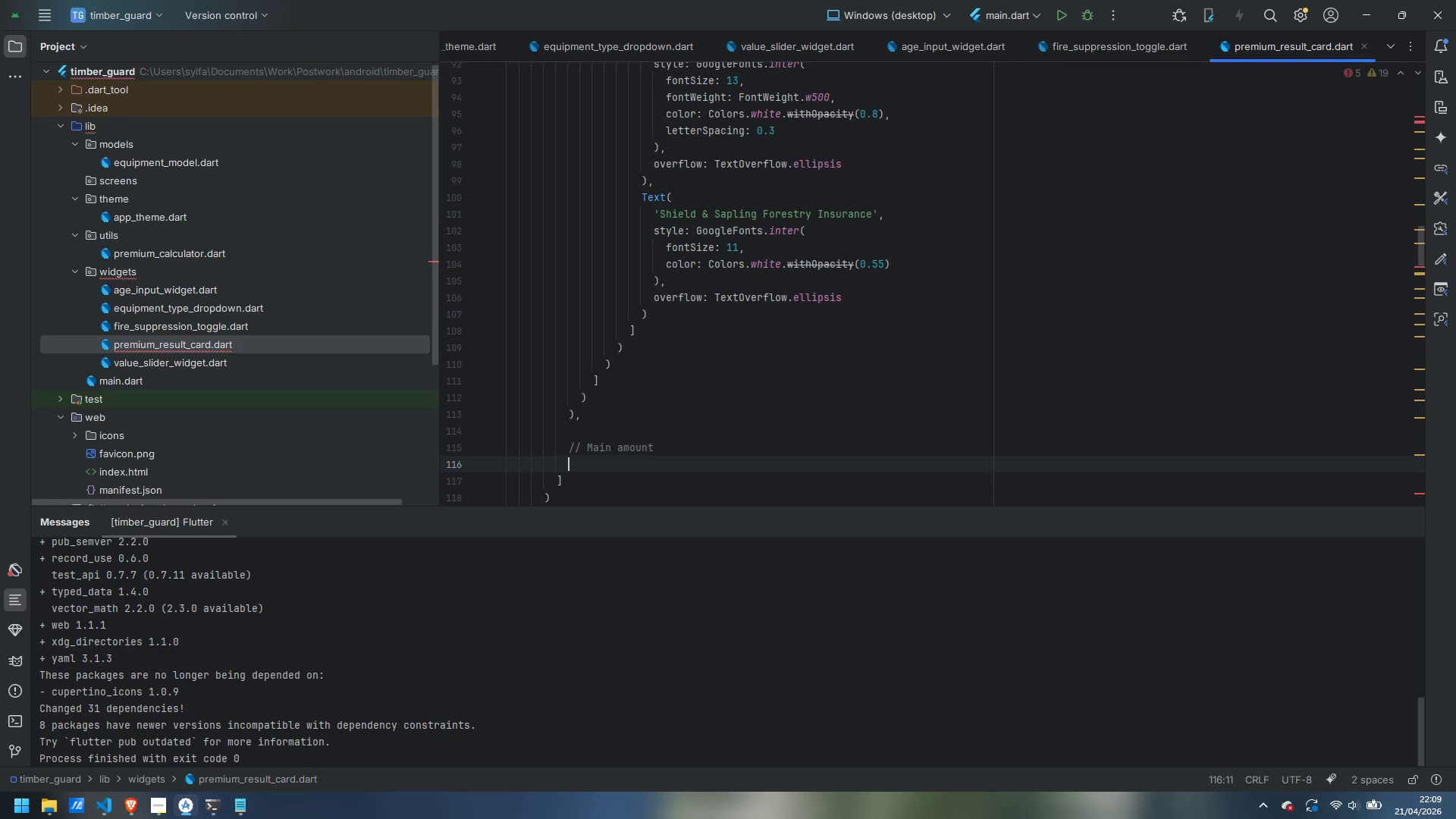 
type(Padding()
 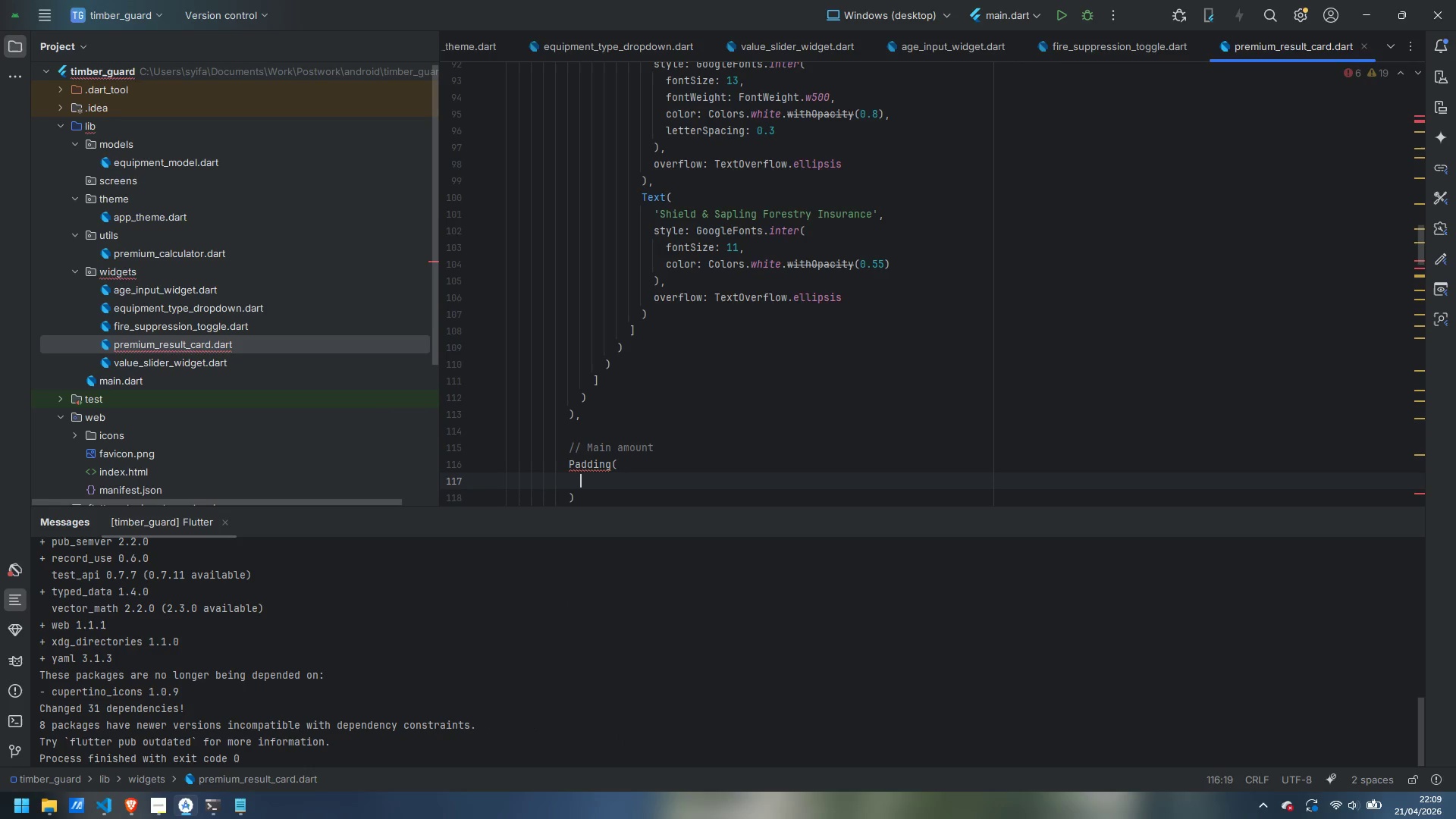 
 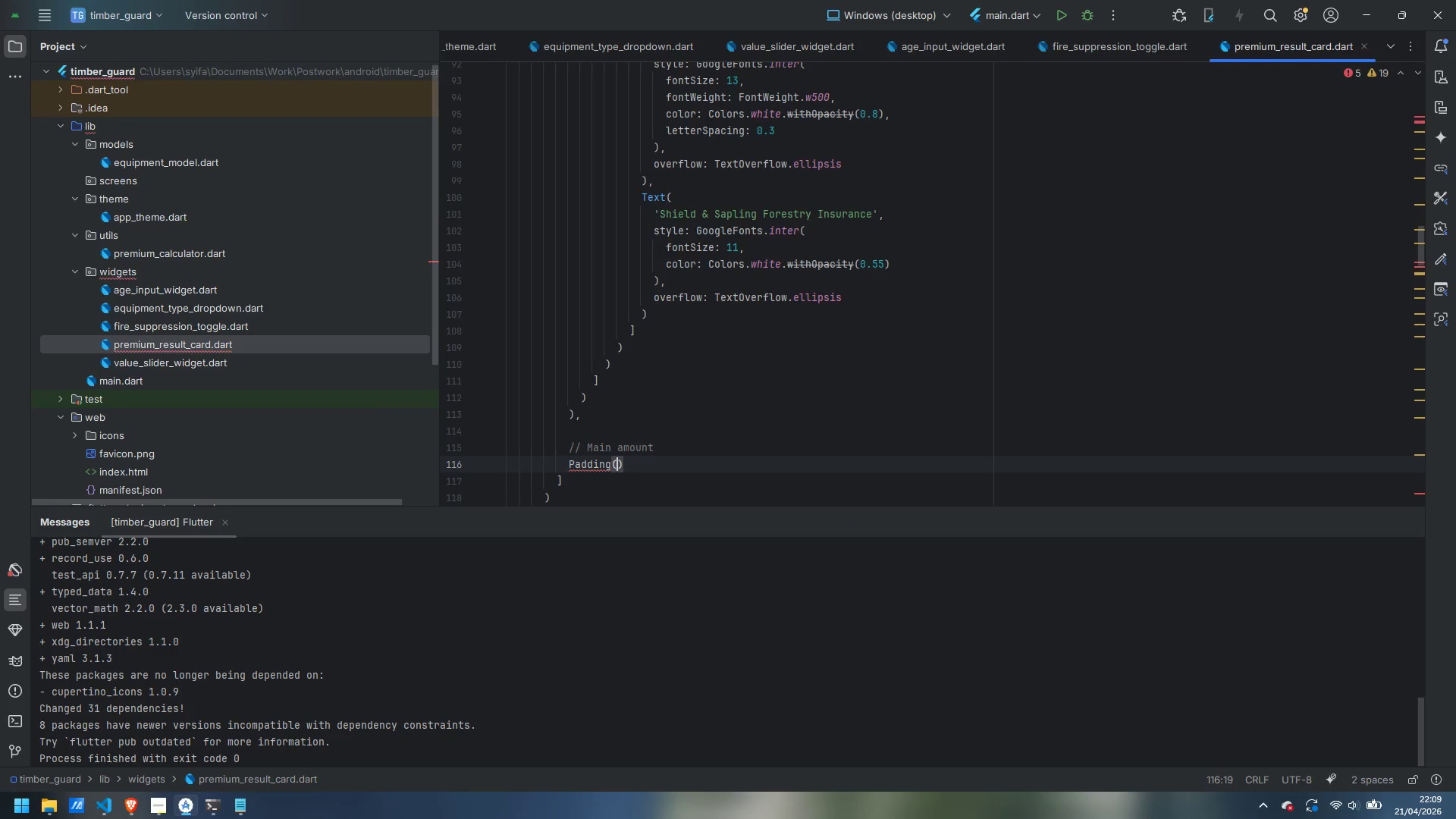 
key(Enter)
 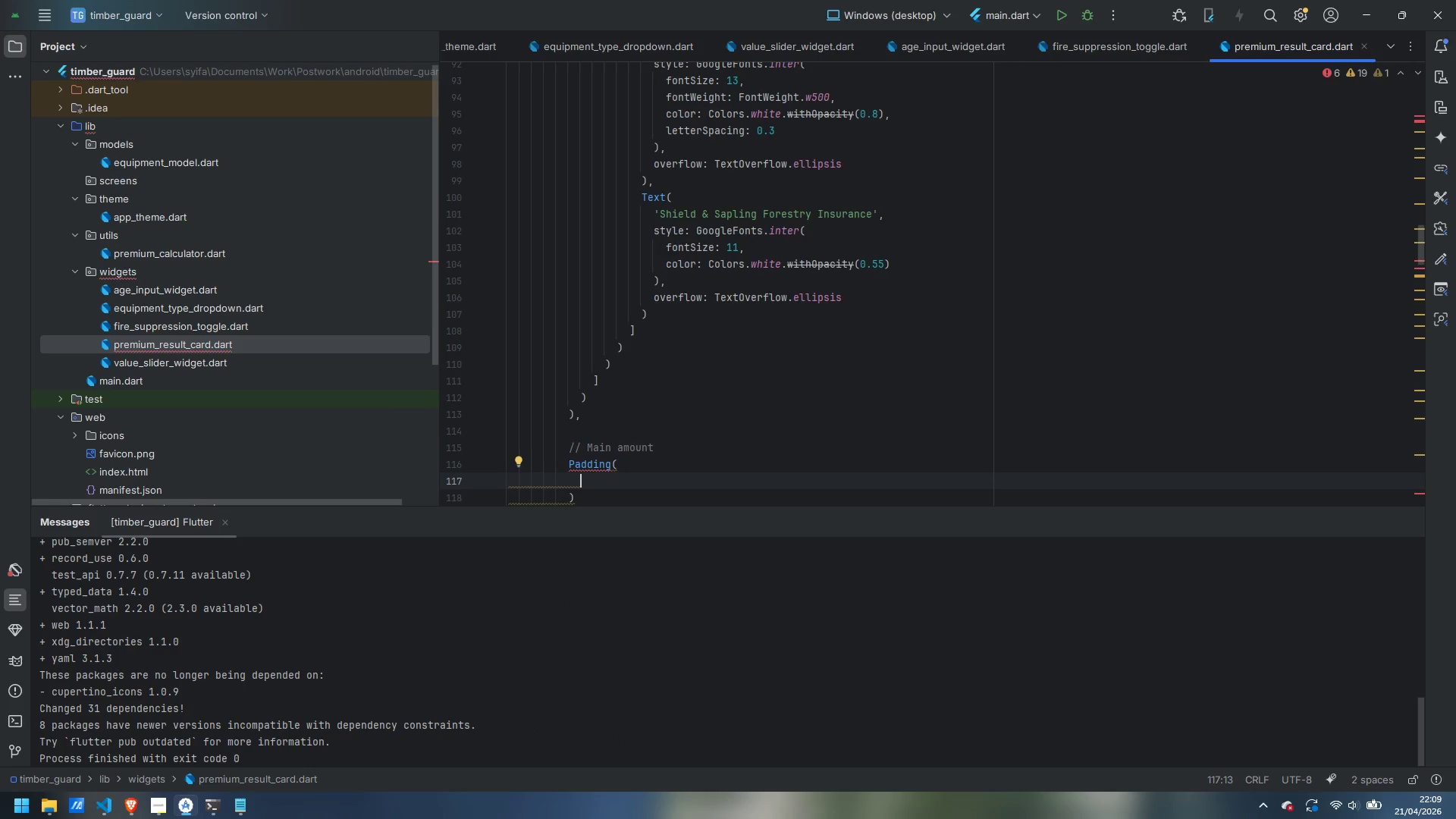 
type(paddingL )
key(Backspace)
key(Backspace)
type(: const EdgeInsets.symmetric(horizontal: 24, vertical: 20)
 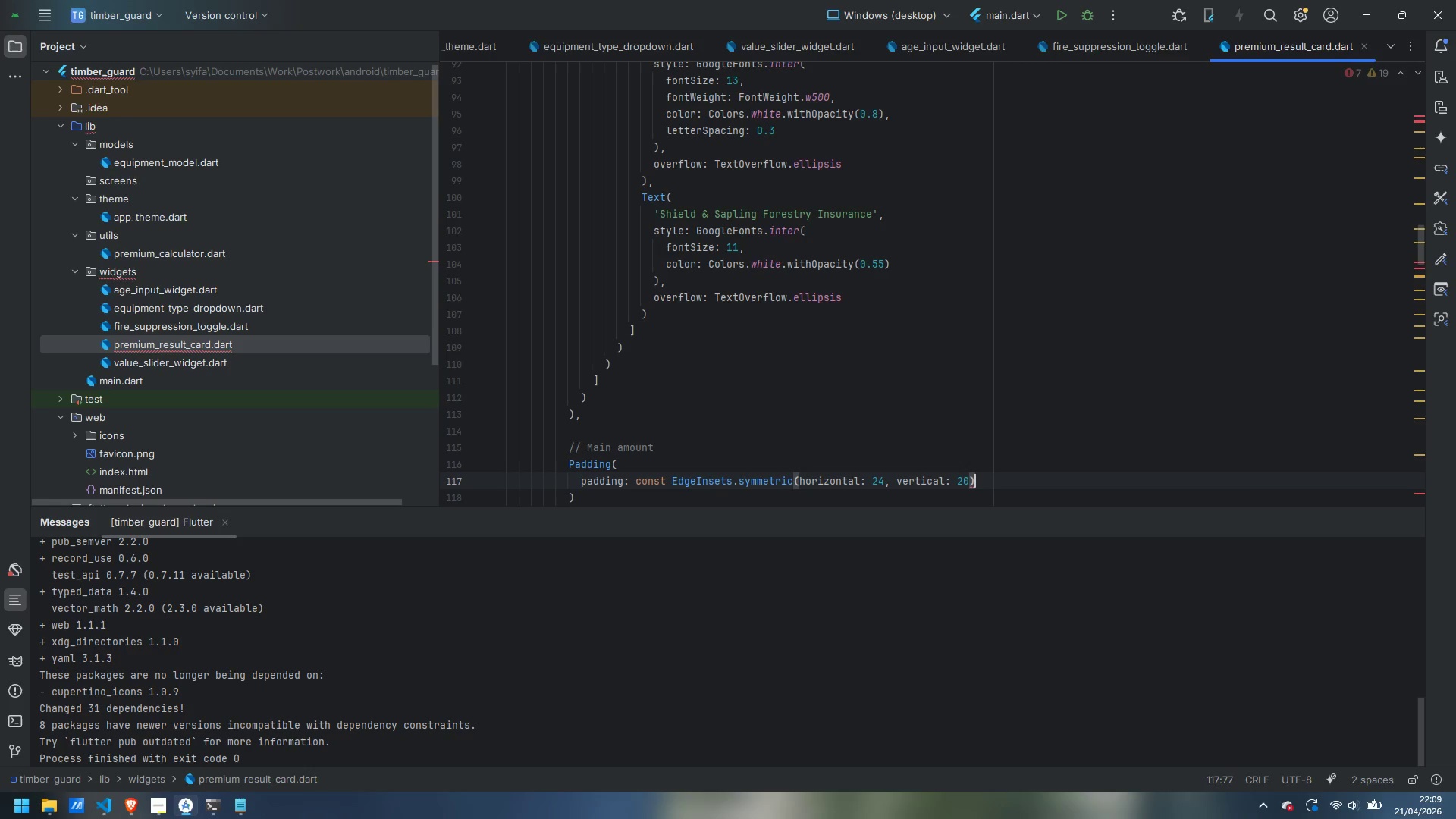 
 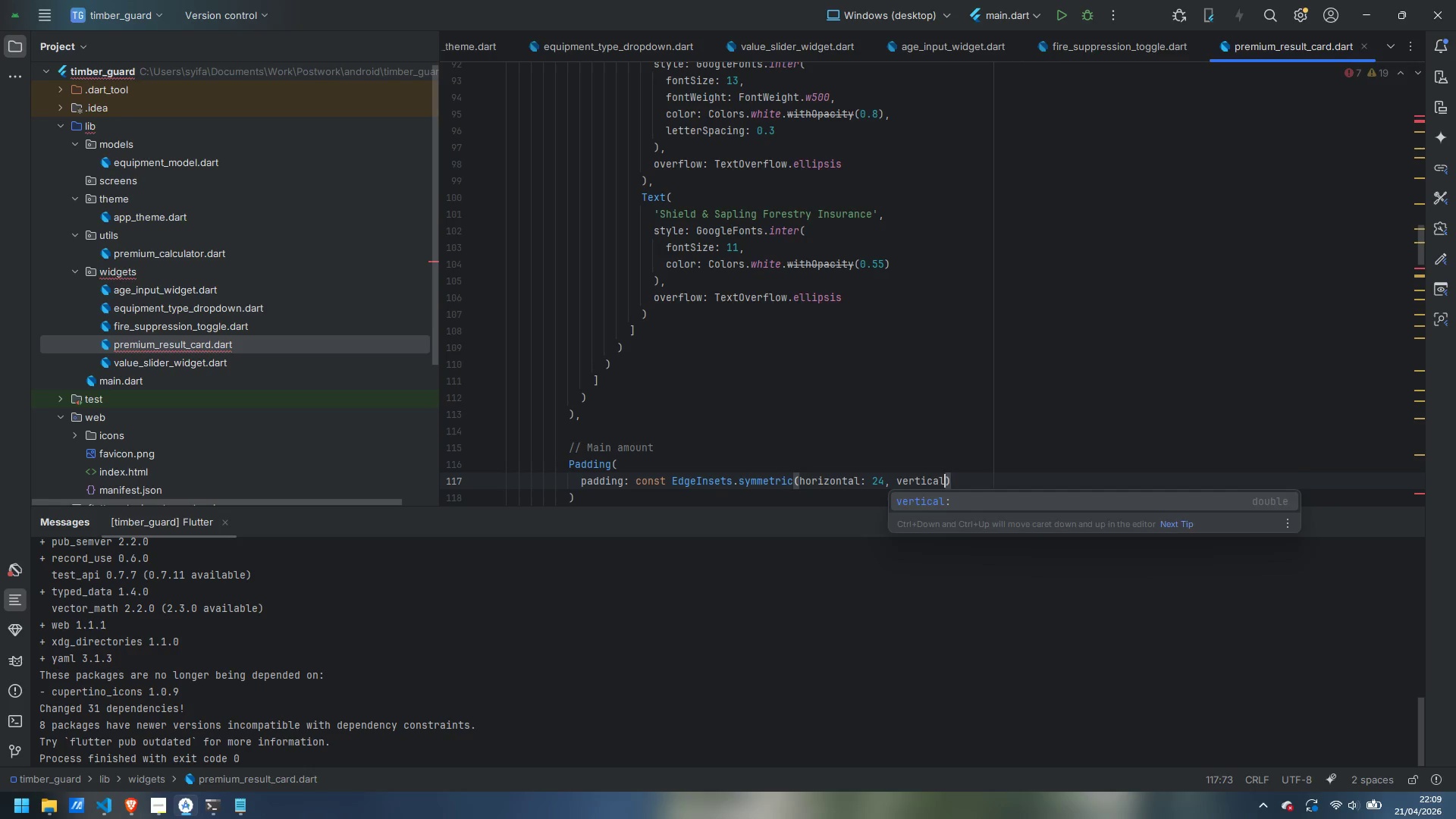 
key(ArrowRight)
 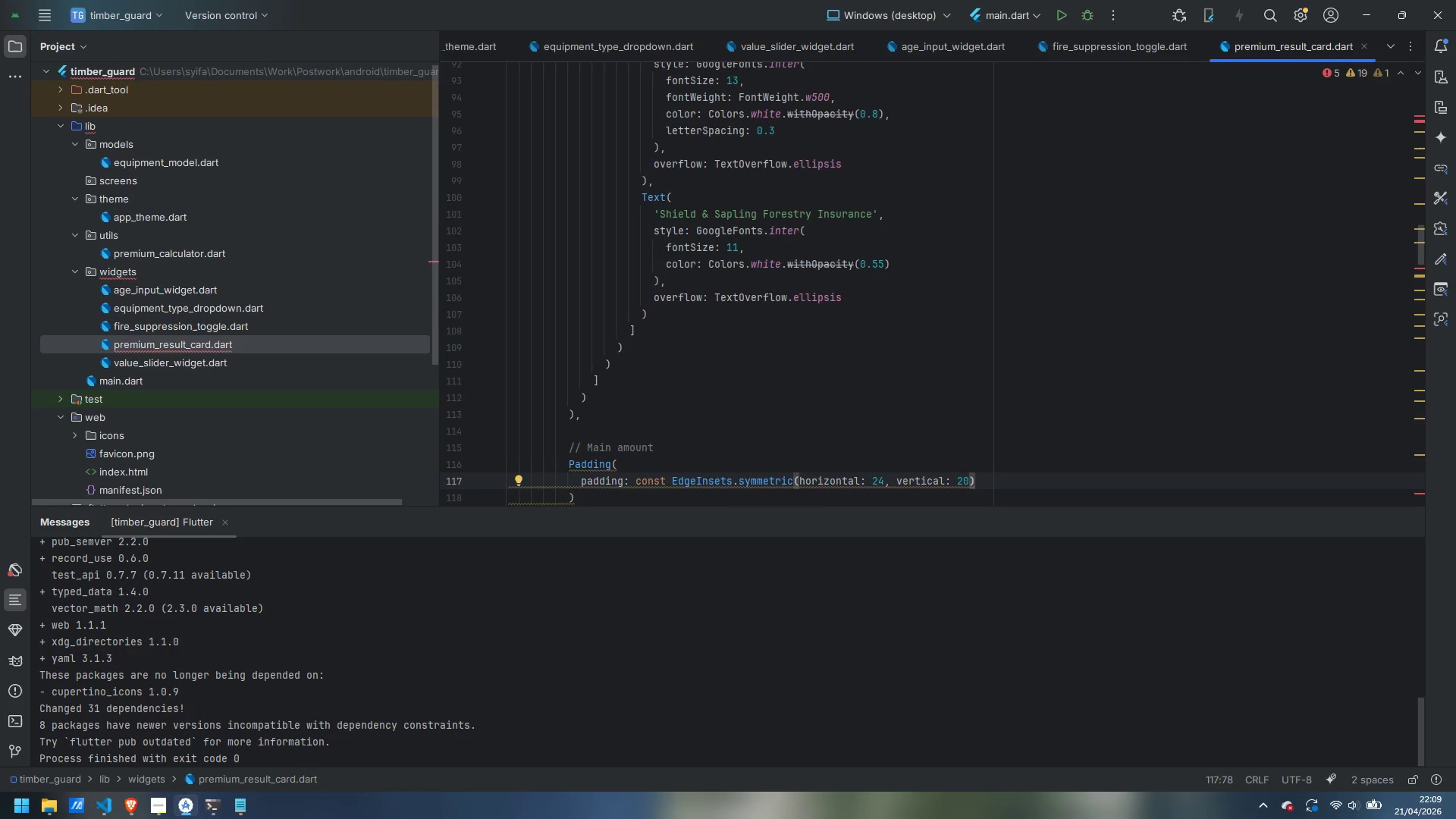 
key(Comma)
 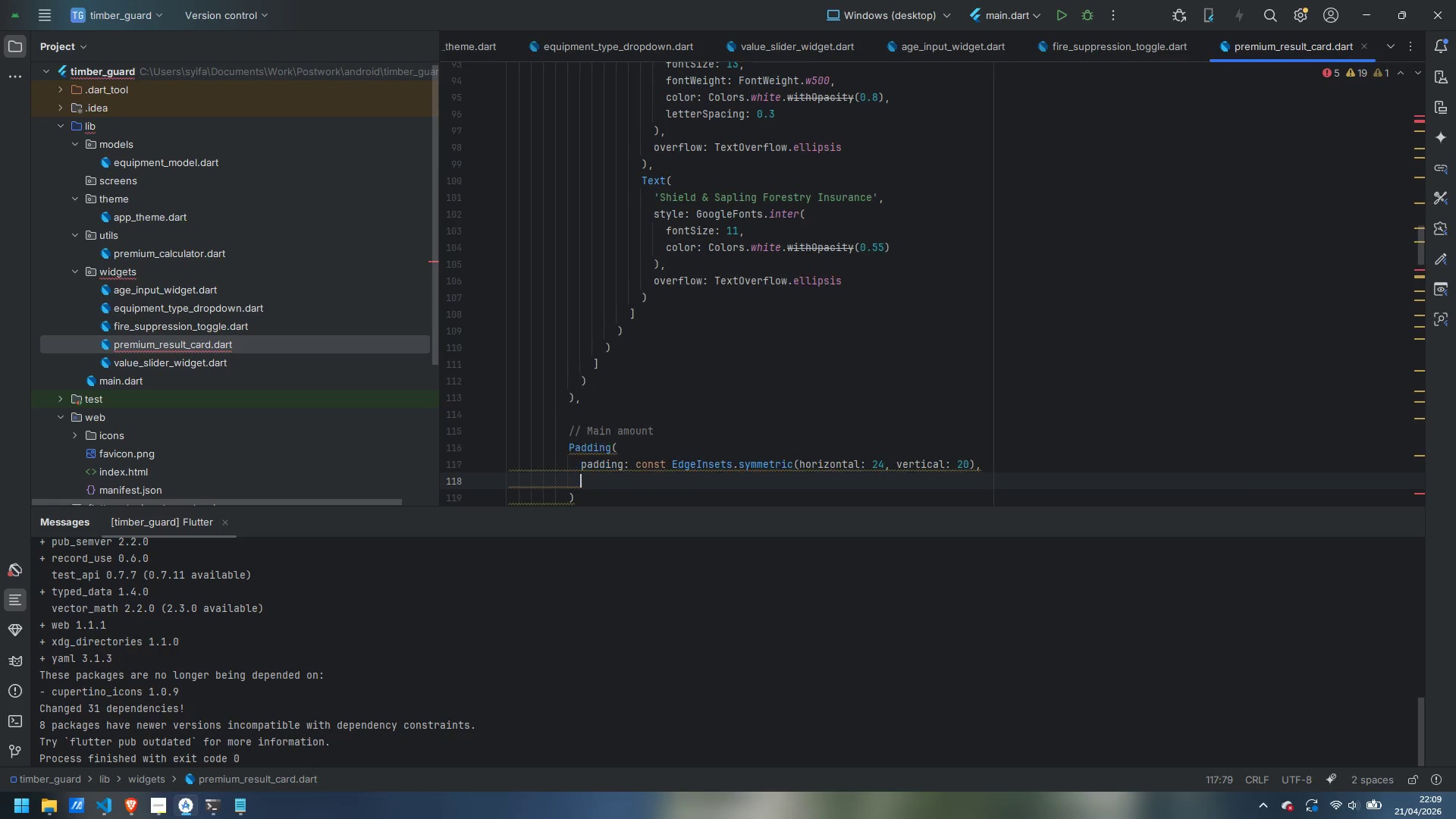 
key(Enter)
 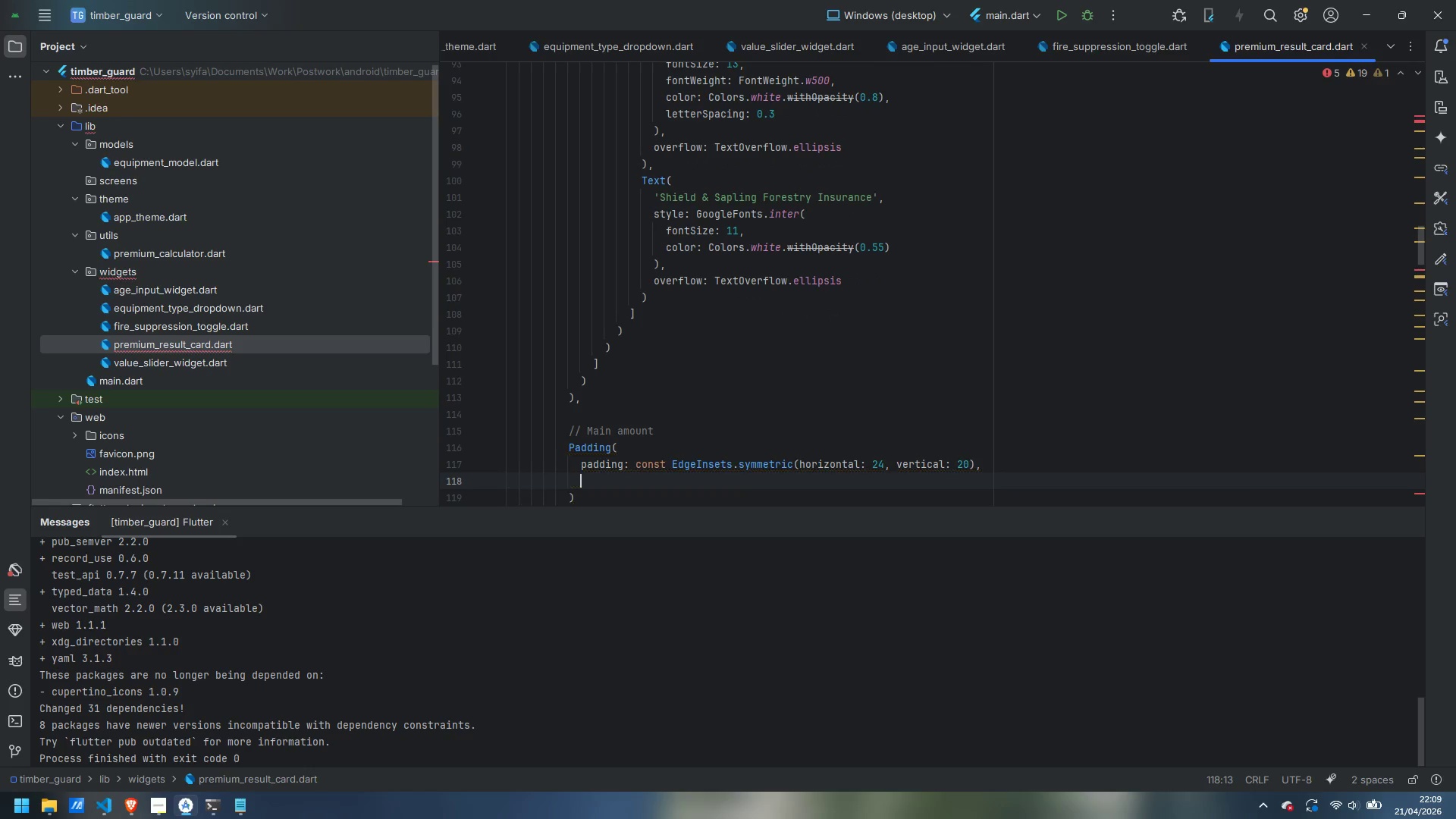 
type(chld)
key(Backspace)
key(Backspace)
type(ild: AnimatedSwitcher)
 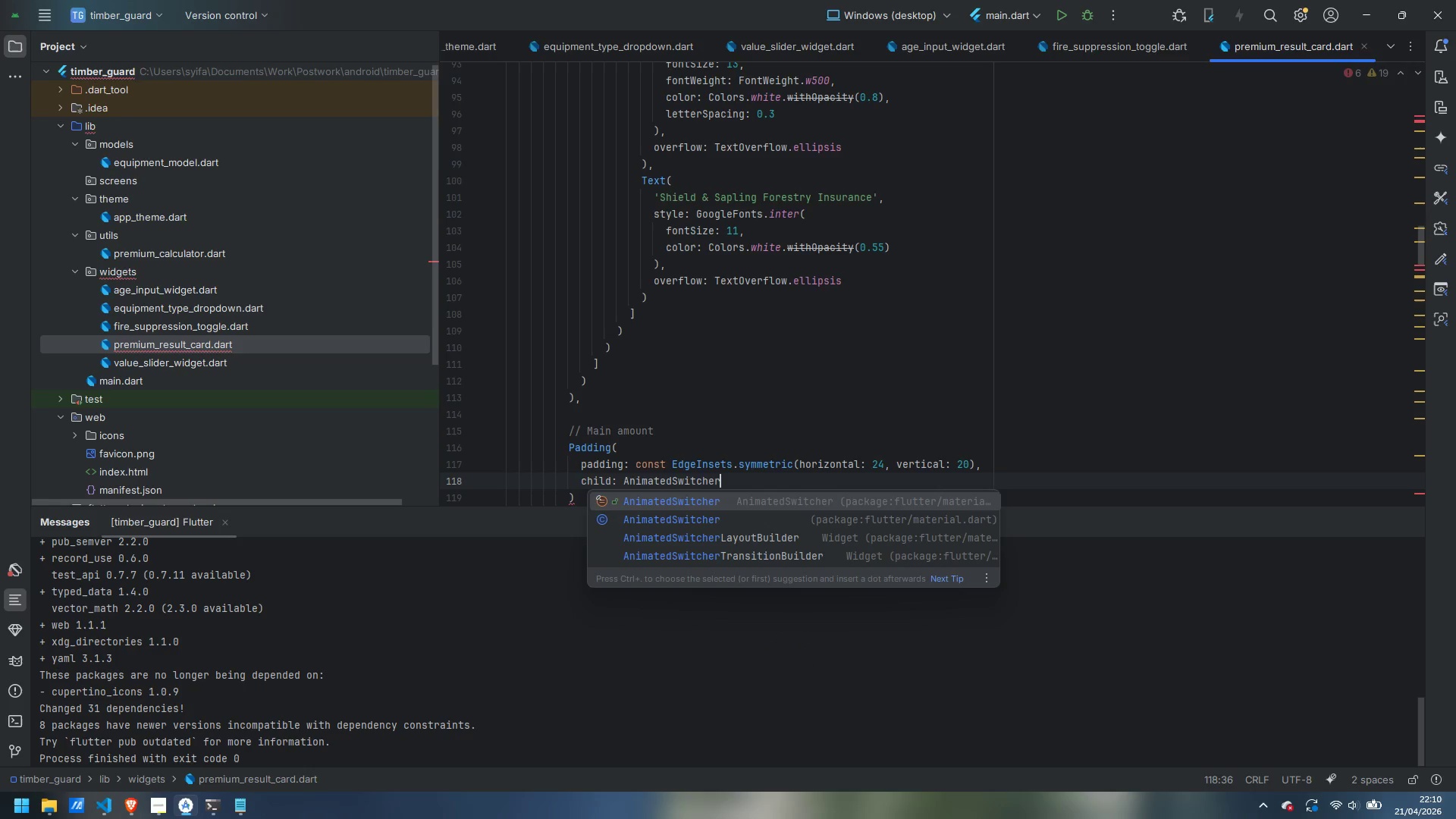 
key(Enter)
 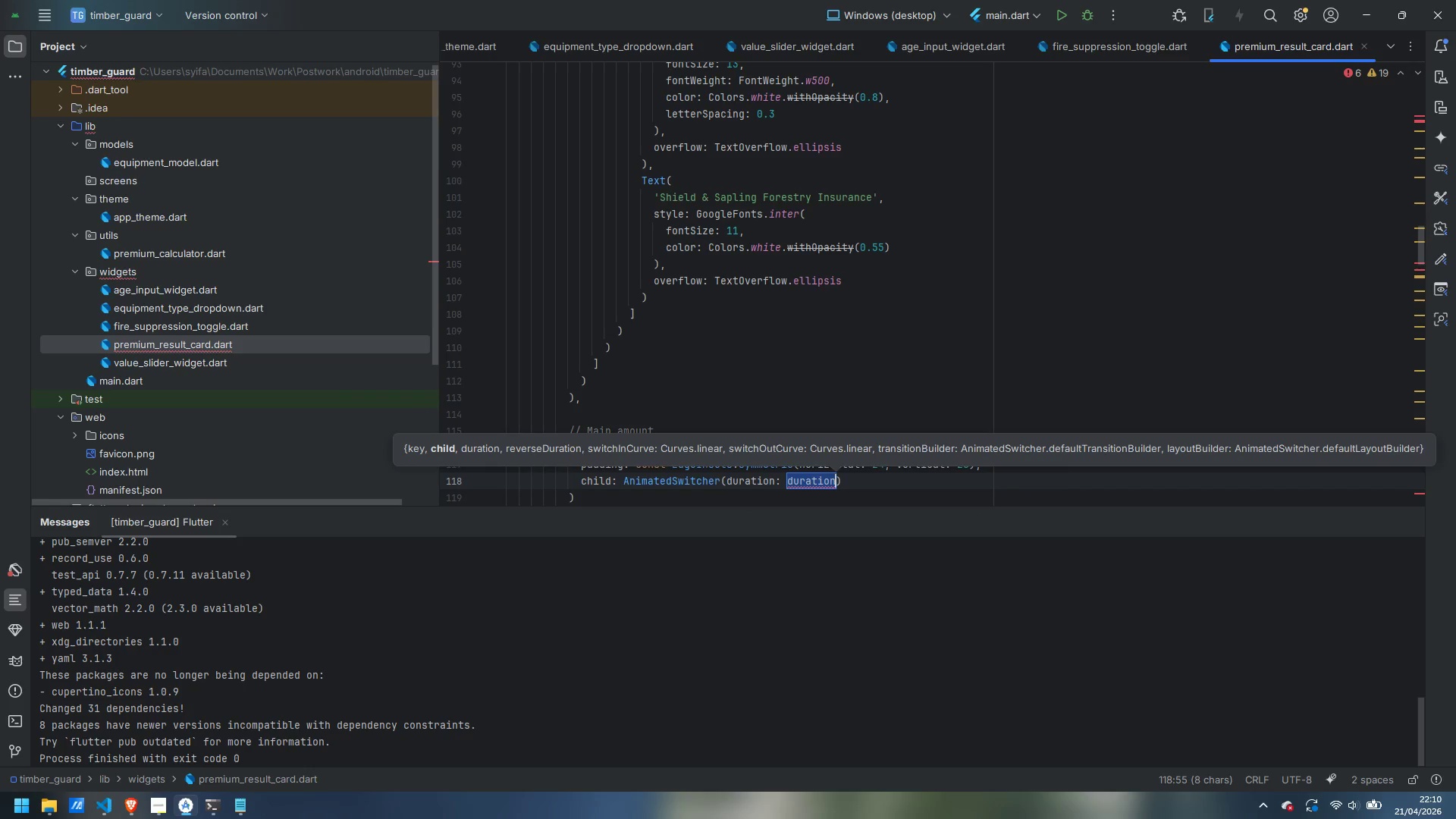 
key(Control+ArrowLeft)
 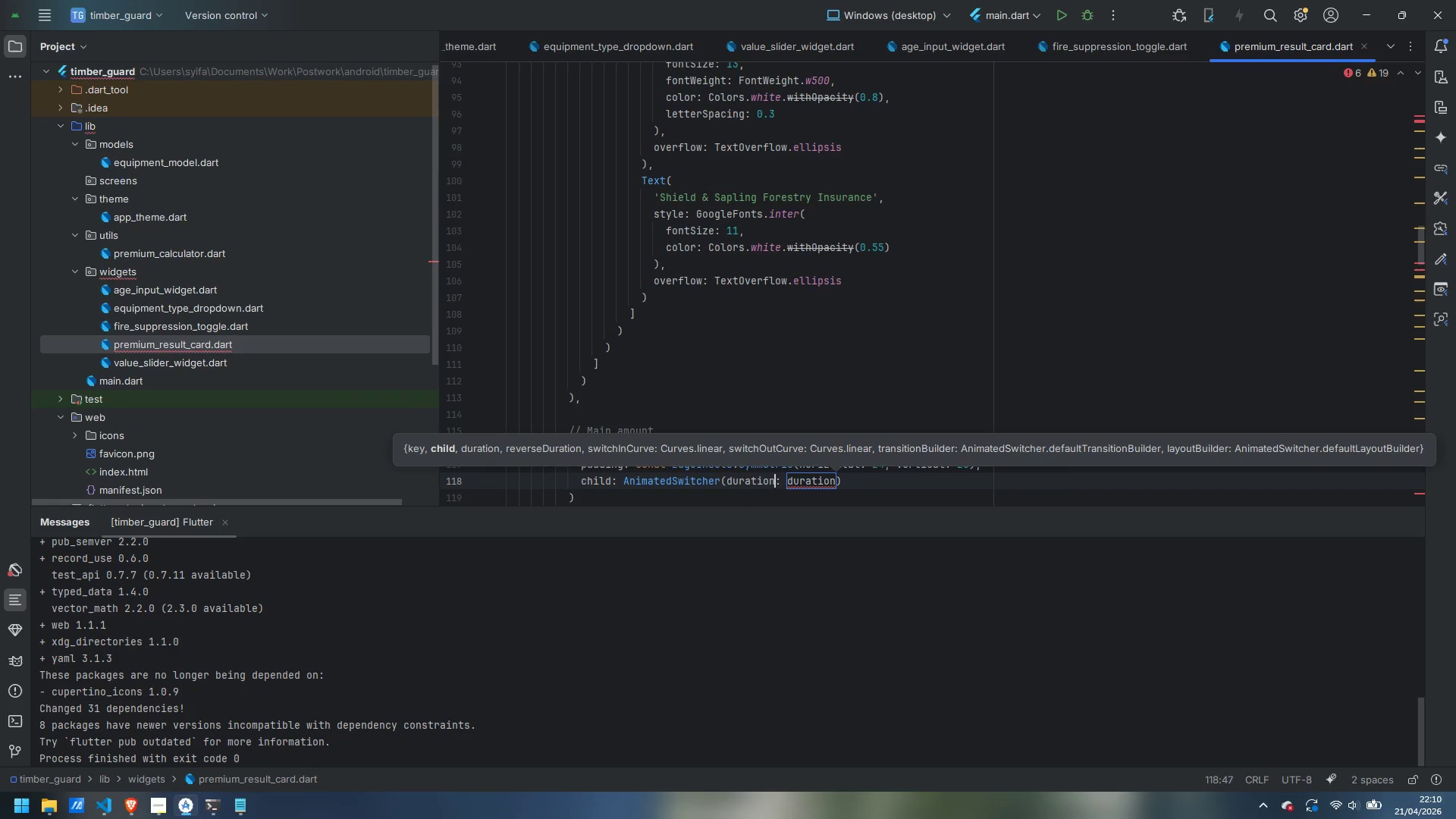 
key(Control+ArrowLeft)
 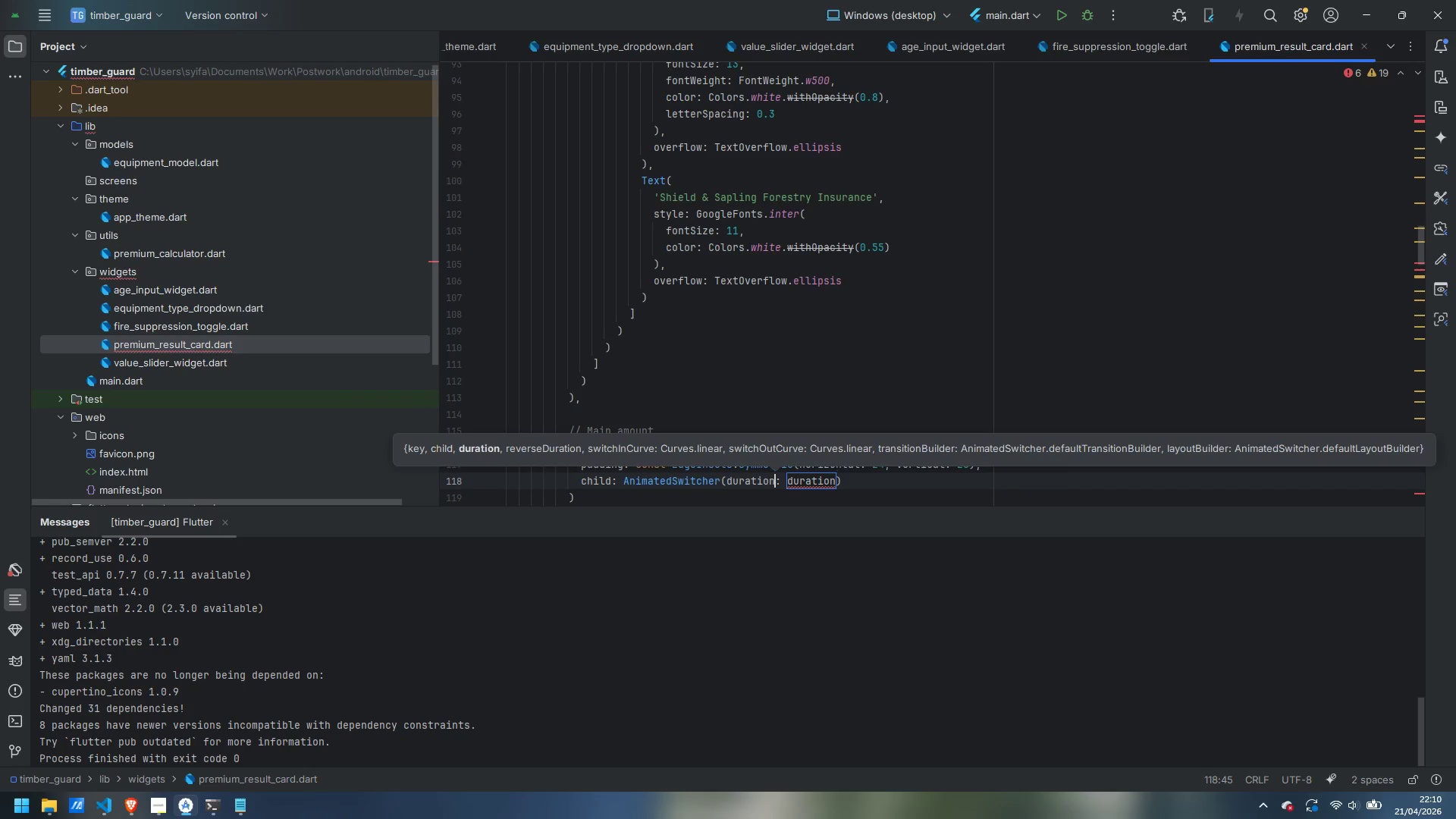 
key(Control+ArrowLeft)
 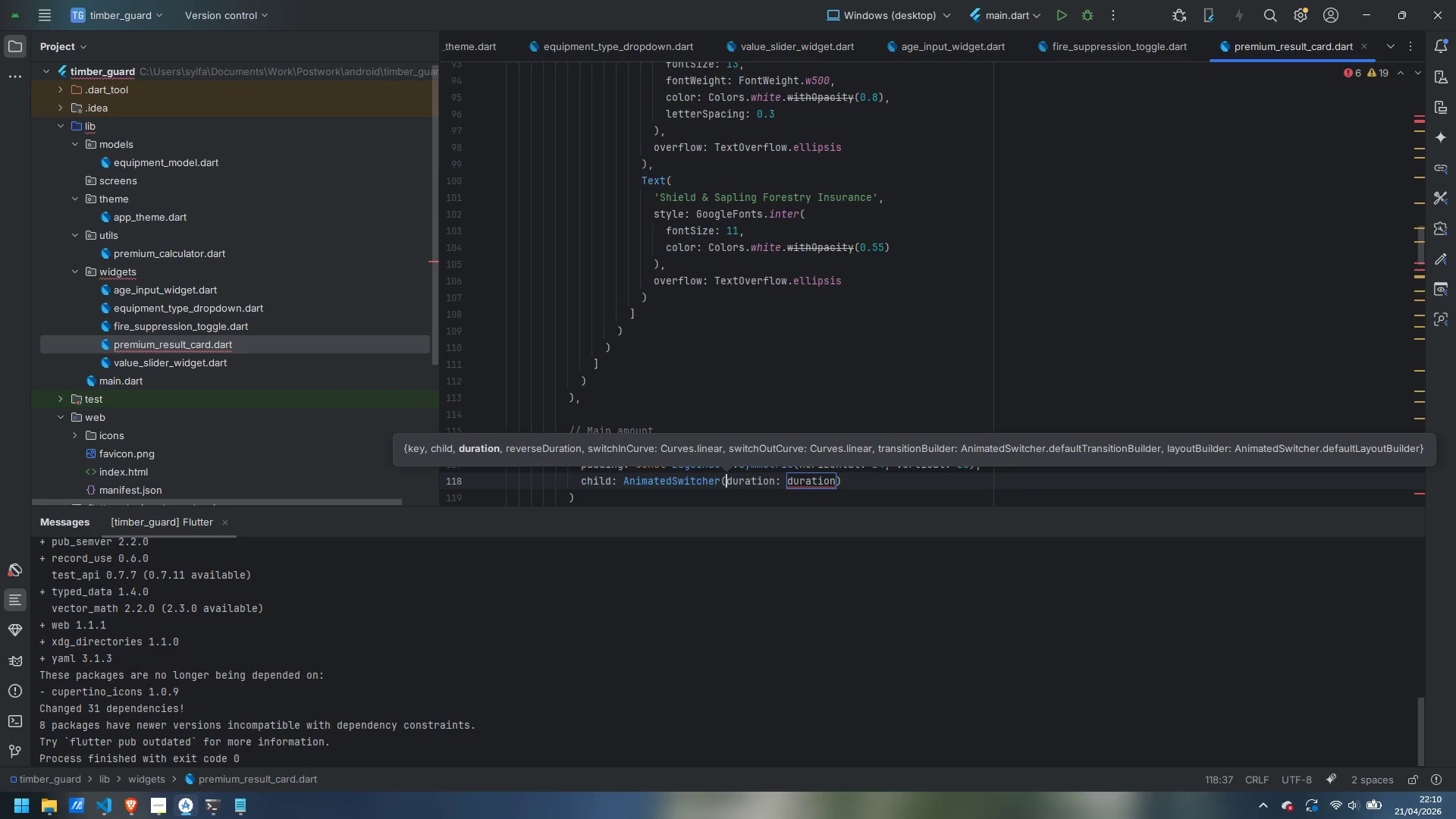 
key(Enter)
 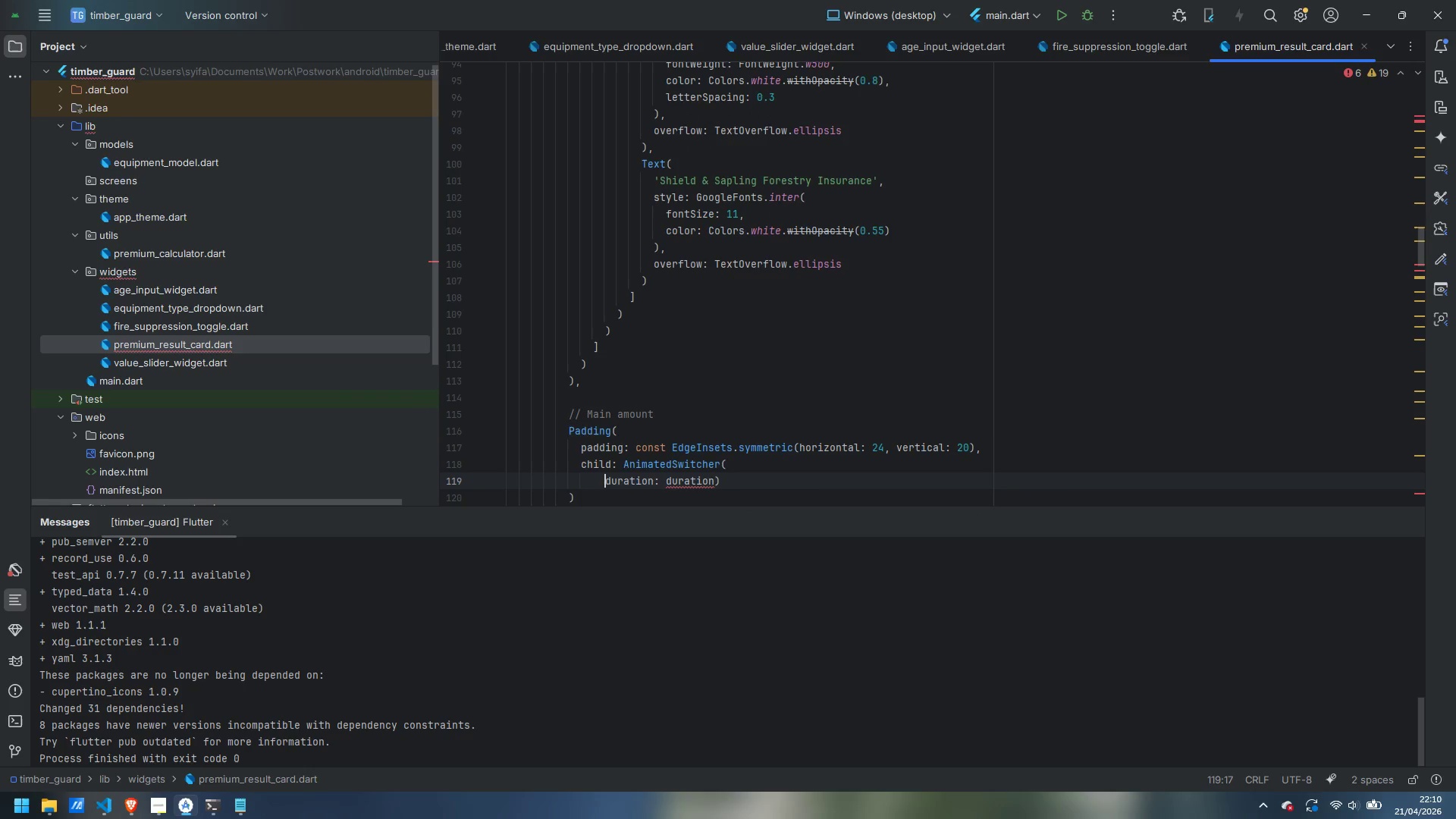 
key(Control+Z)
 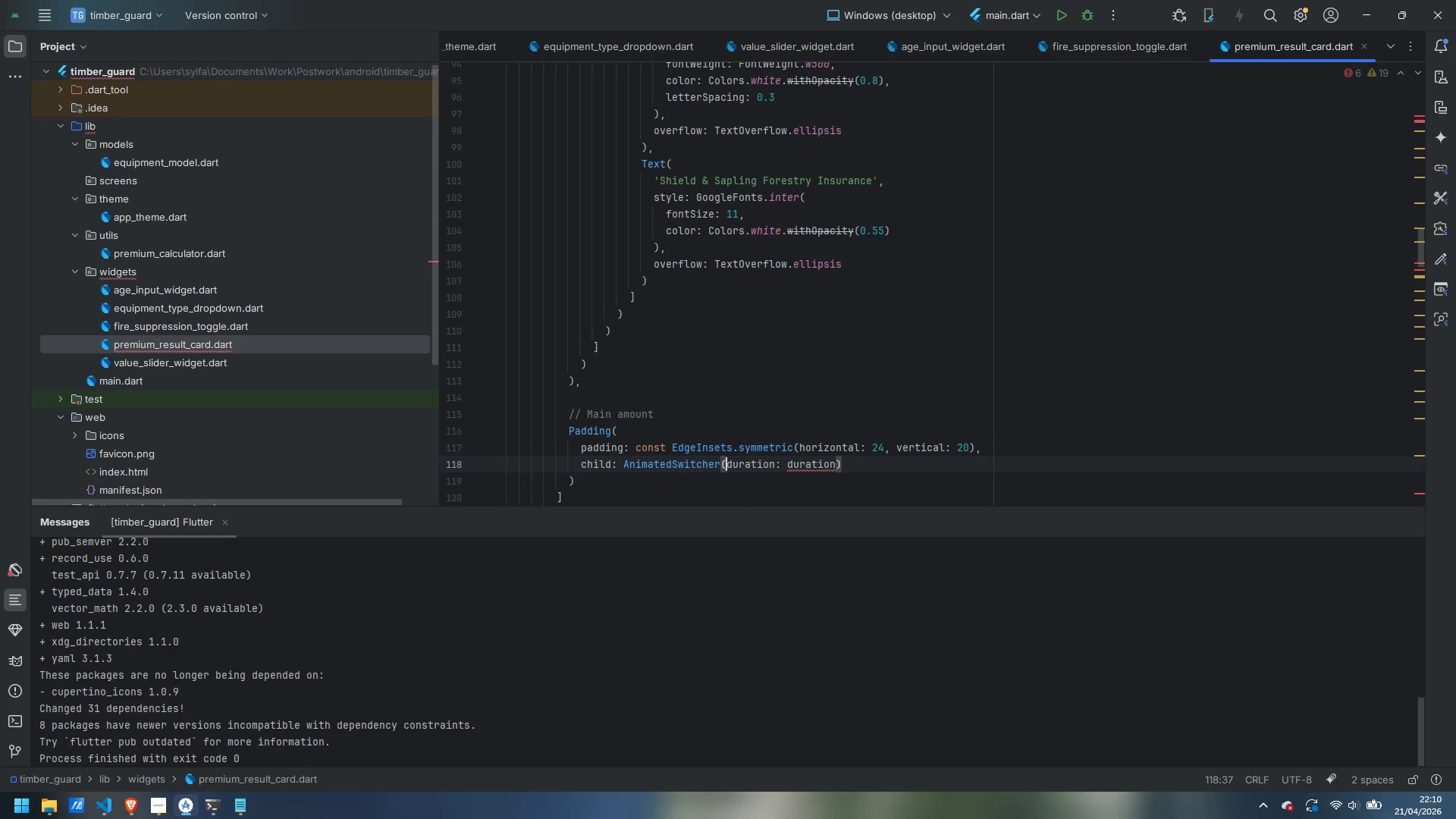 
key(Control+Shift+ArrowRight)
 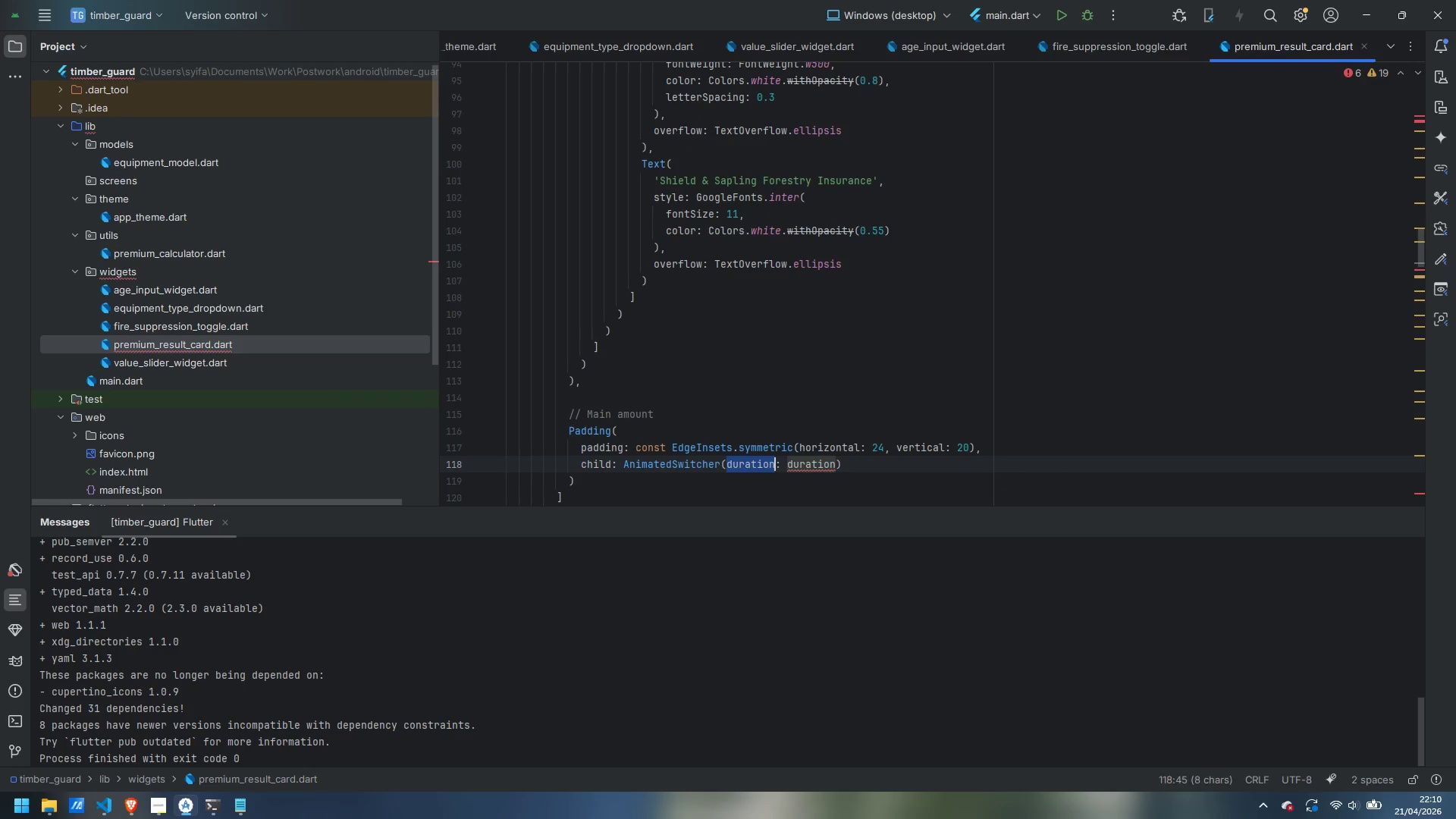 
key(Control+Shift+ArrowRight)
 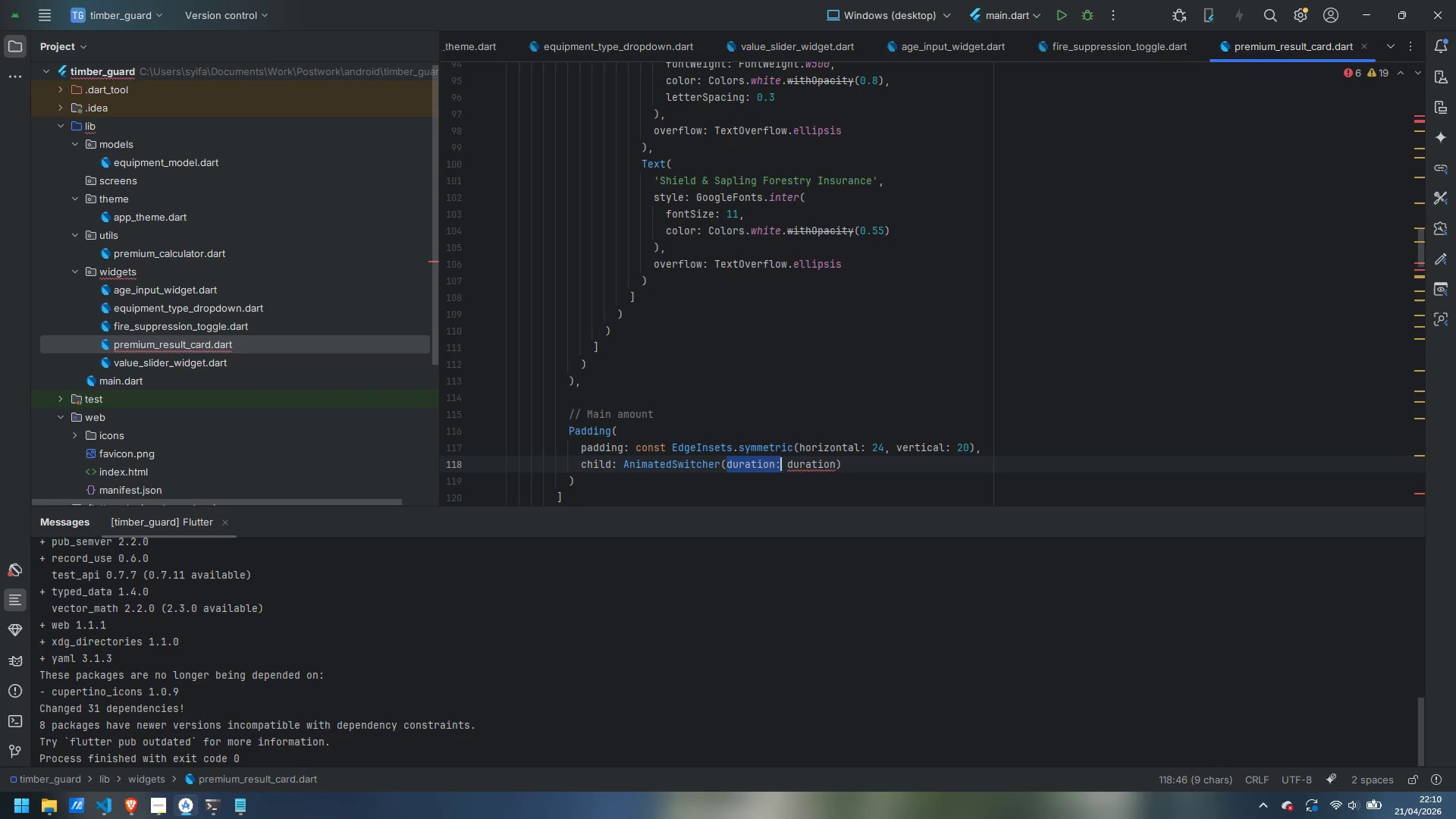 
key(Control+Shift+ArrowRight)
 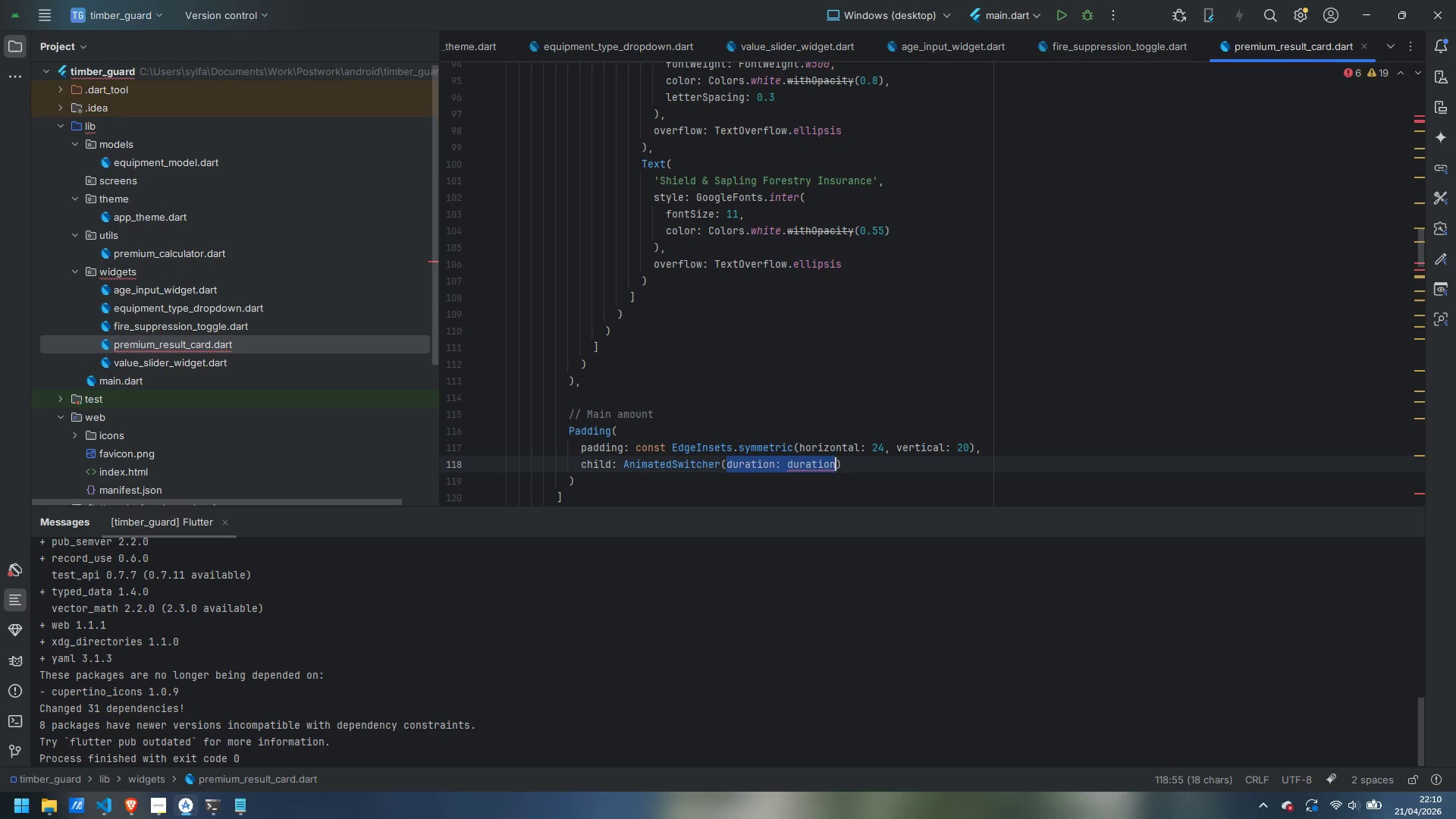 
key(Control+Shift+ArrowRight)
 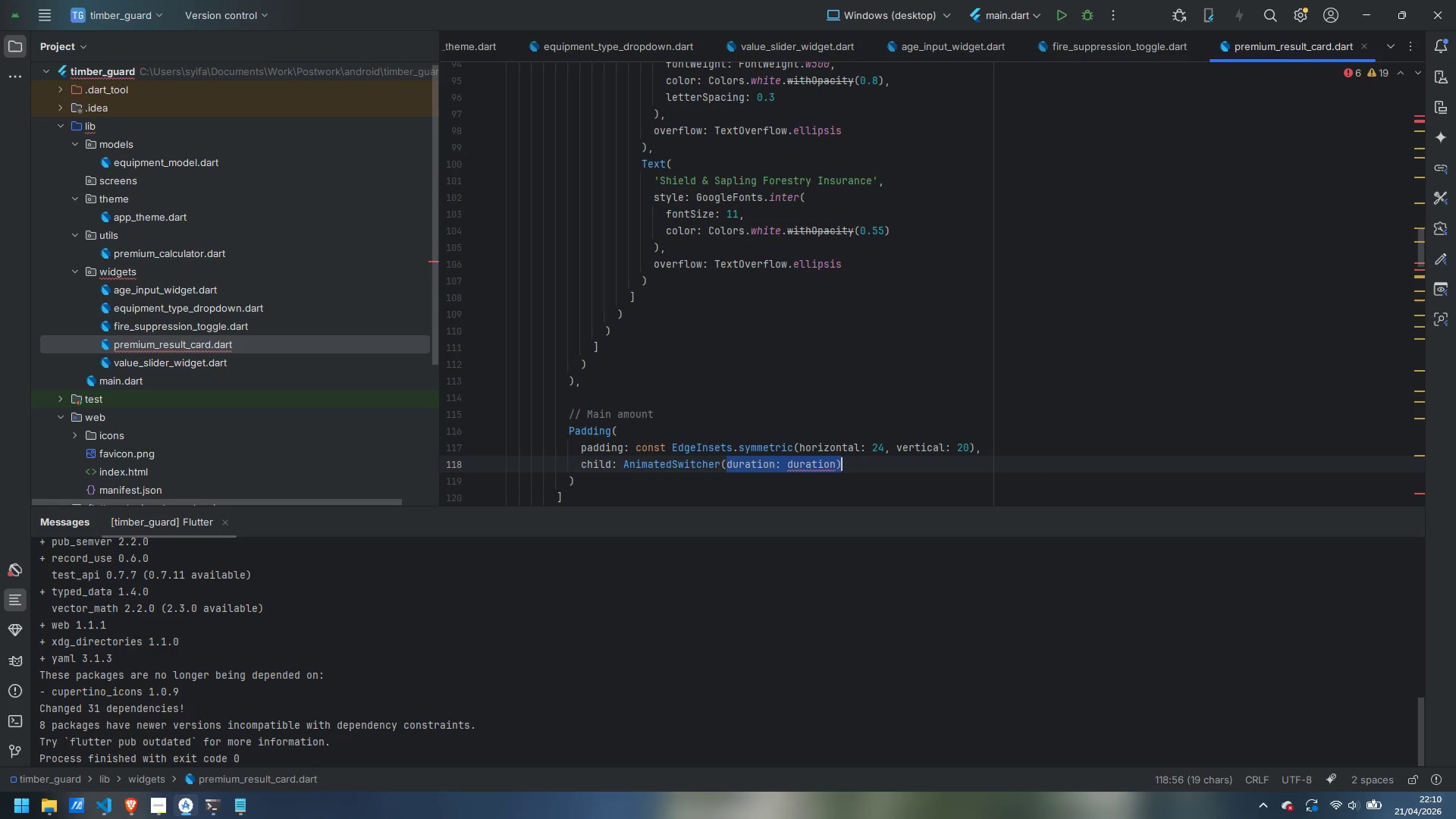 
key(Control+Shift+ArrowLeft)
 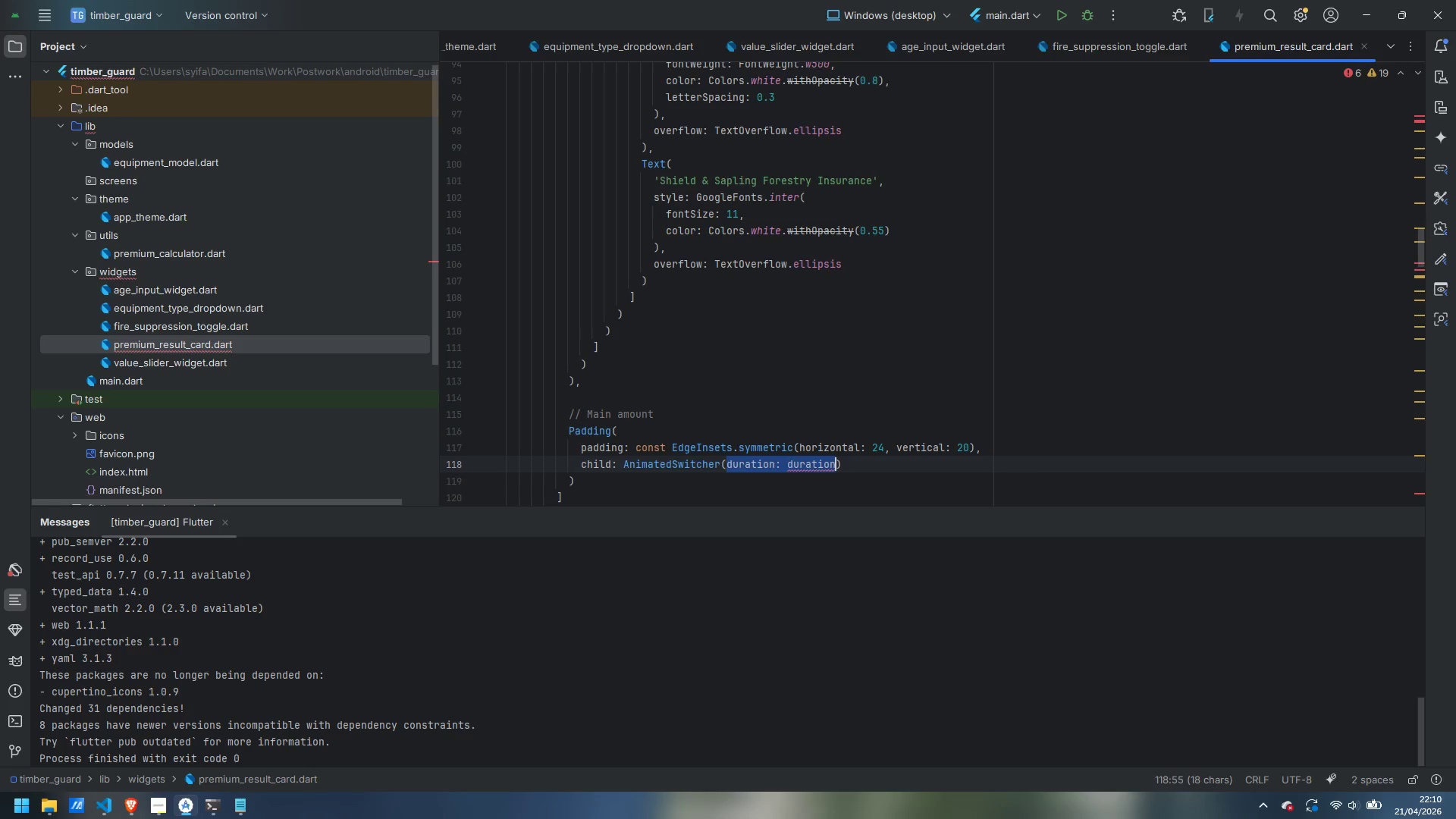 
key(Backspace)
 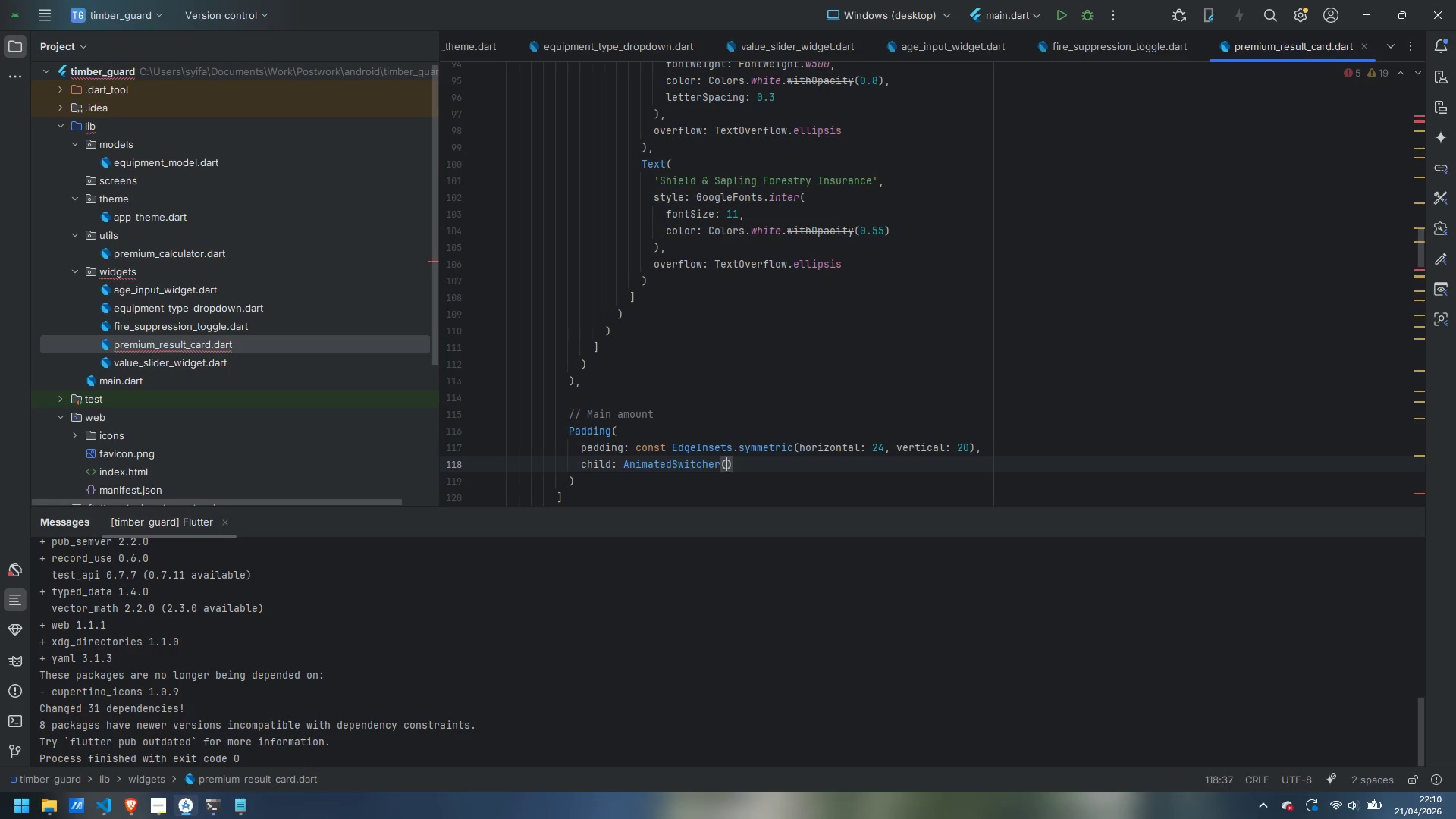 
key(Enter)
 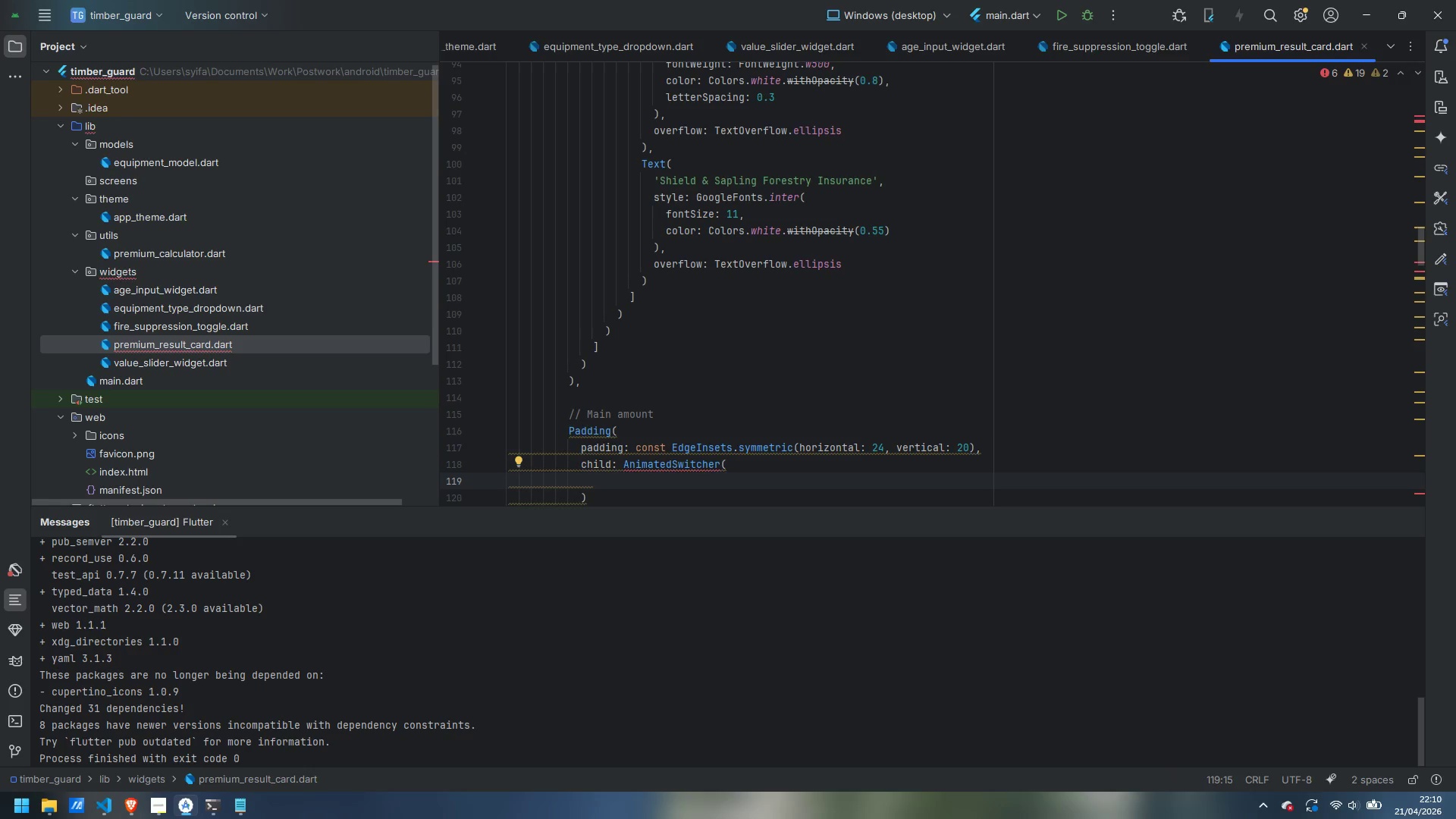 
type(duration: const Duration(milliseconds: 300)
 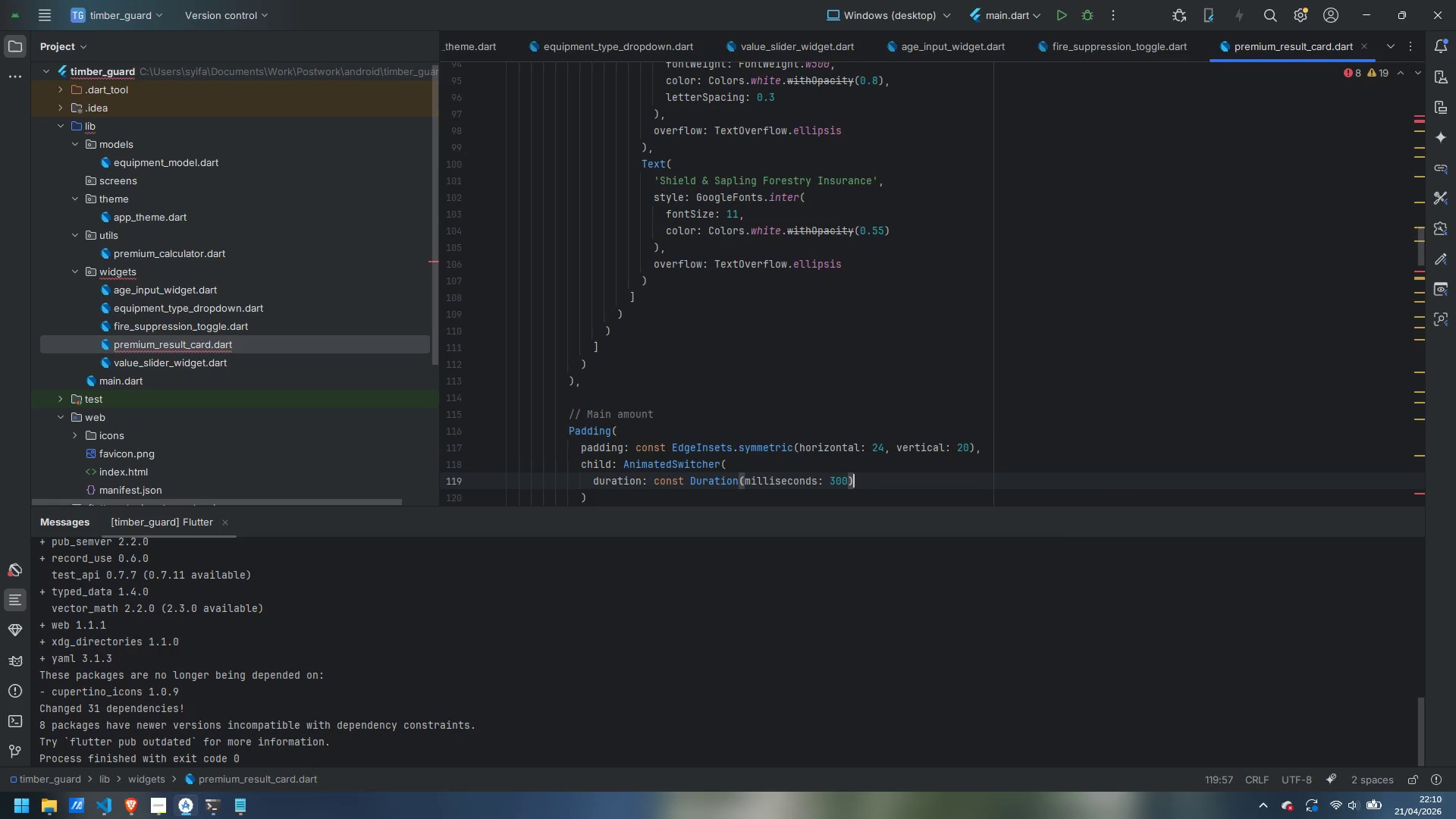 
 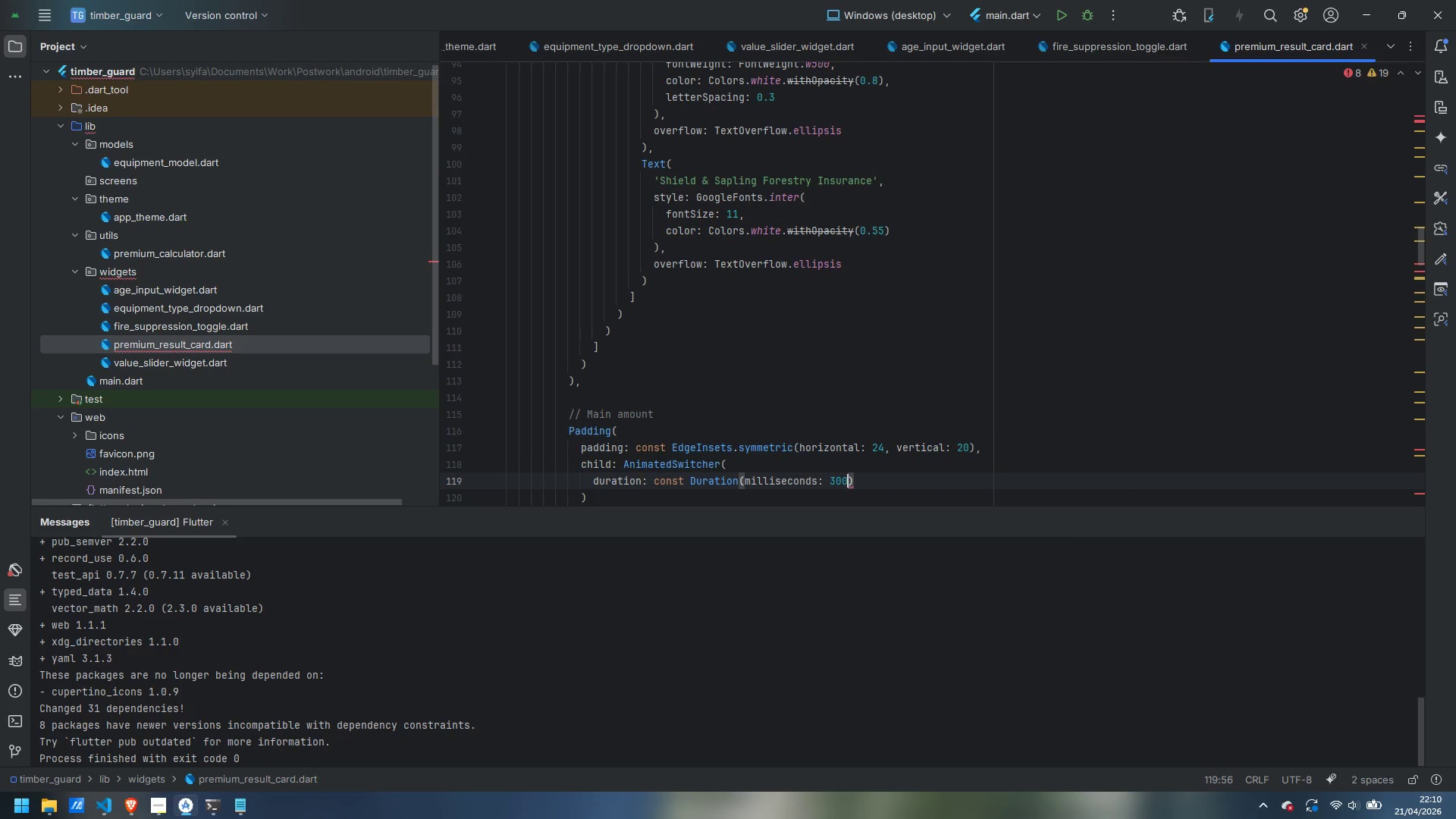 
key(ArrowRight)
 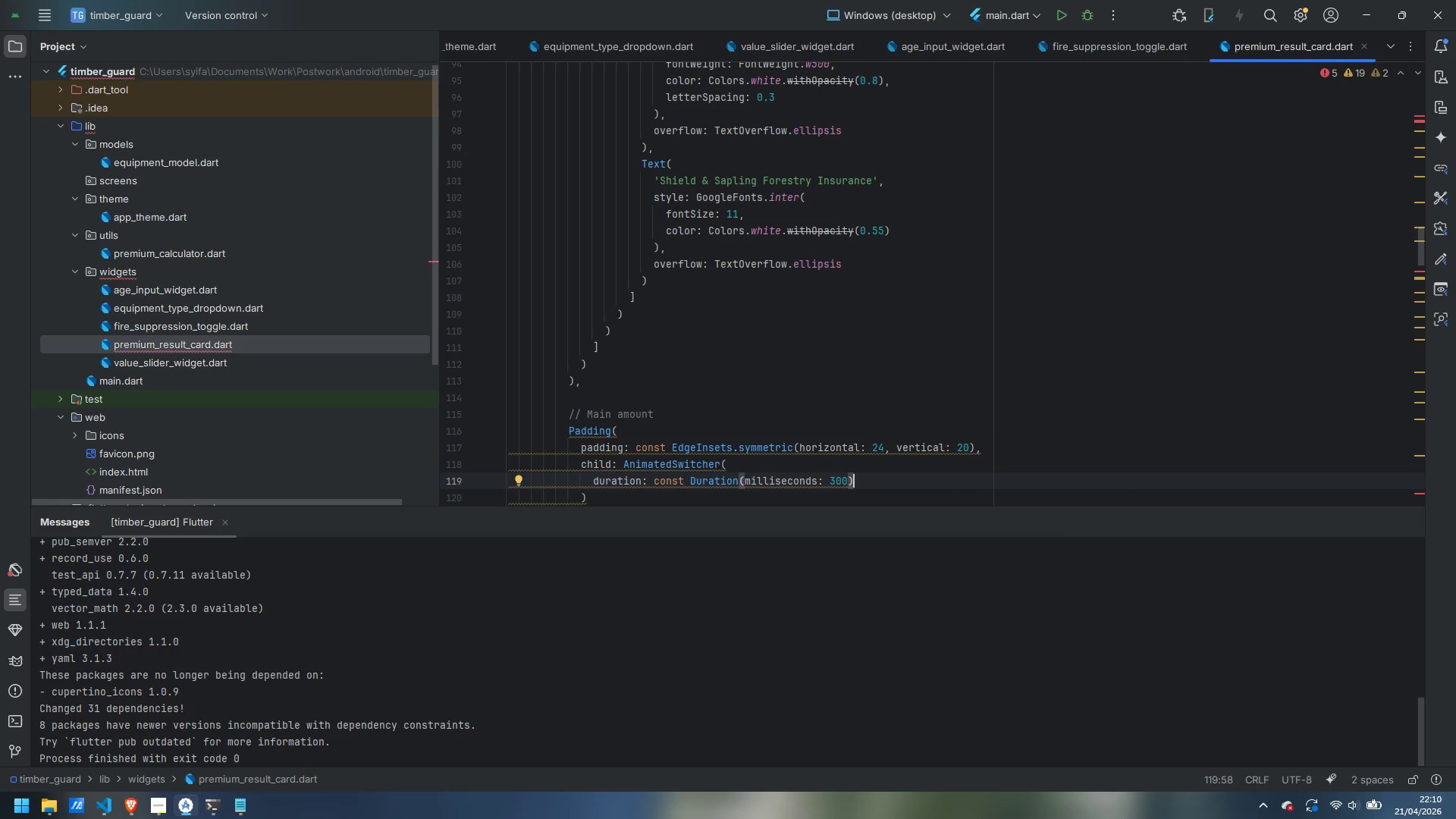 
key(Comma)
 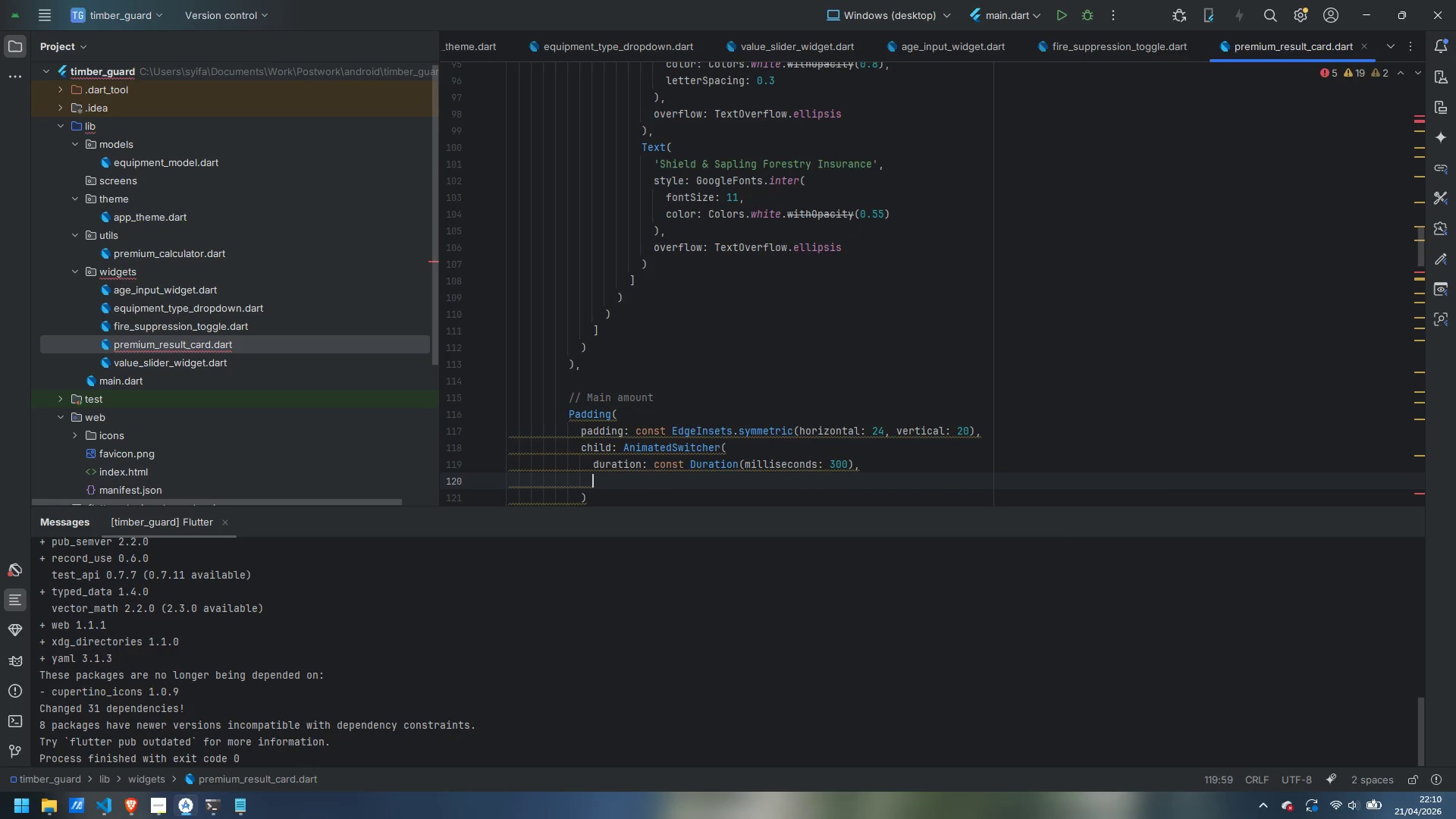 
key(Enter)
 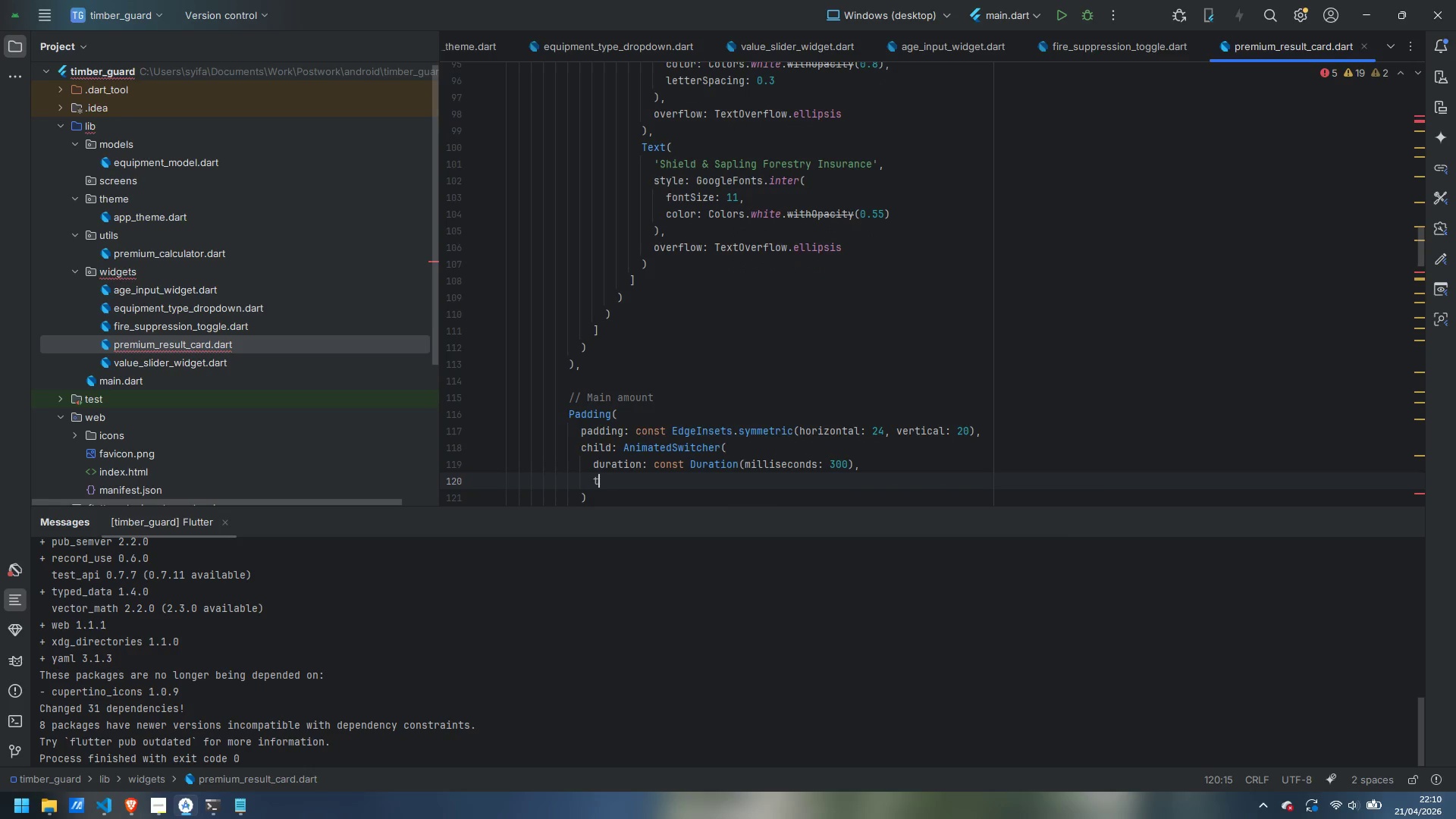 
type(transitionBuilder: (child, main)
 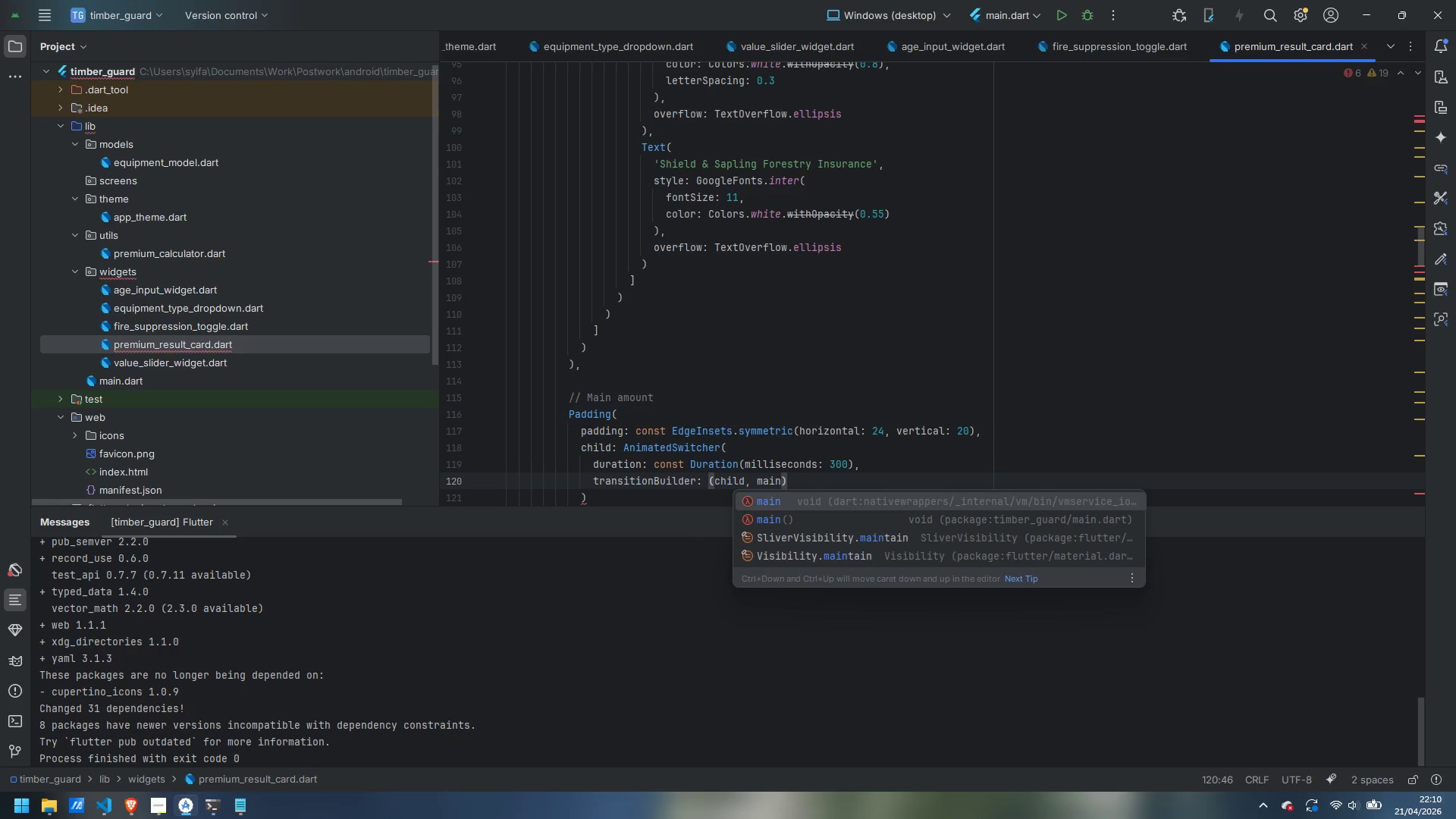 
key(ArrowRight)
 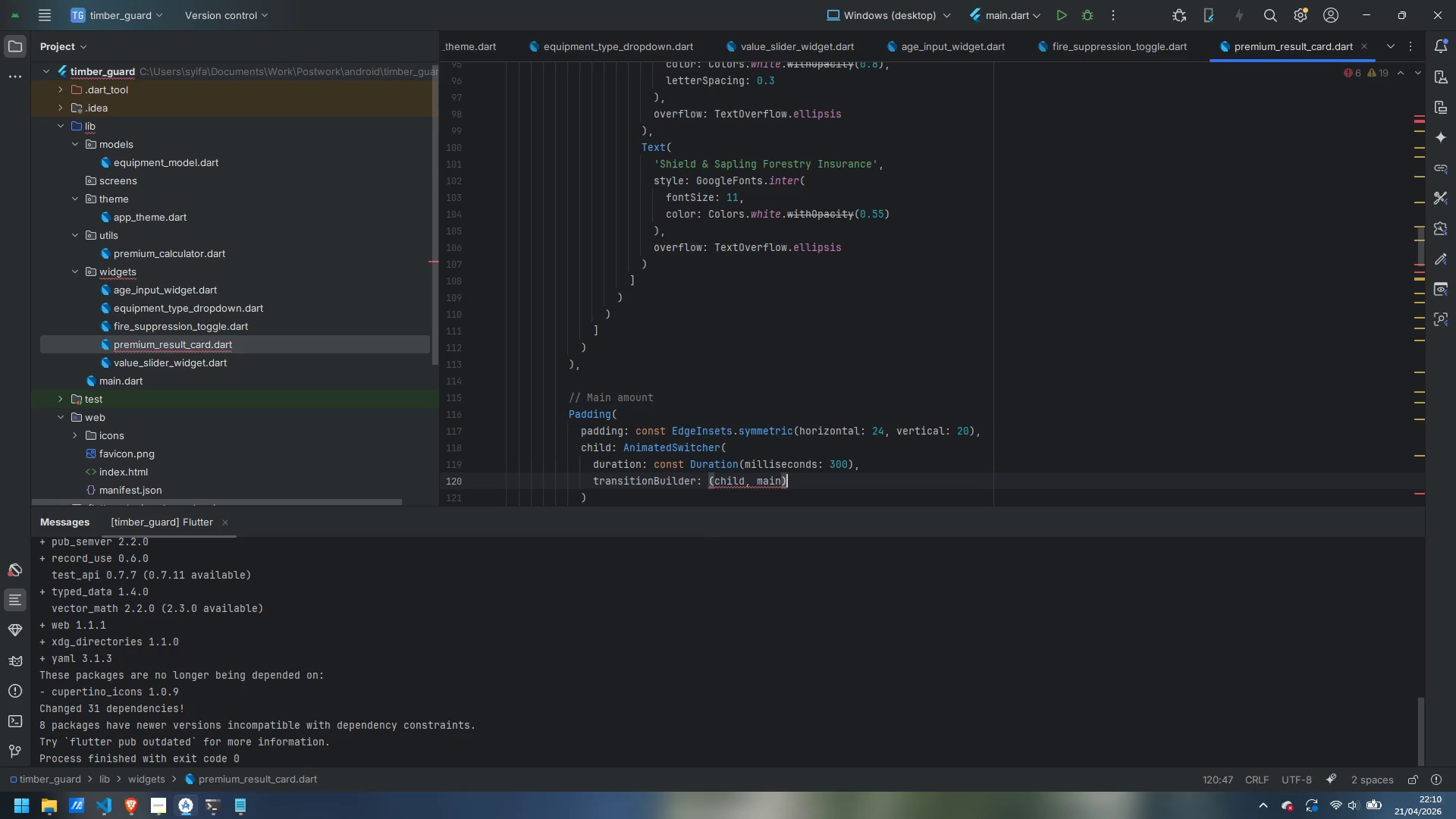 
key(Control+ControlLeft)
 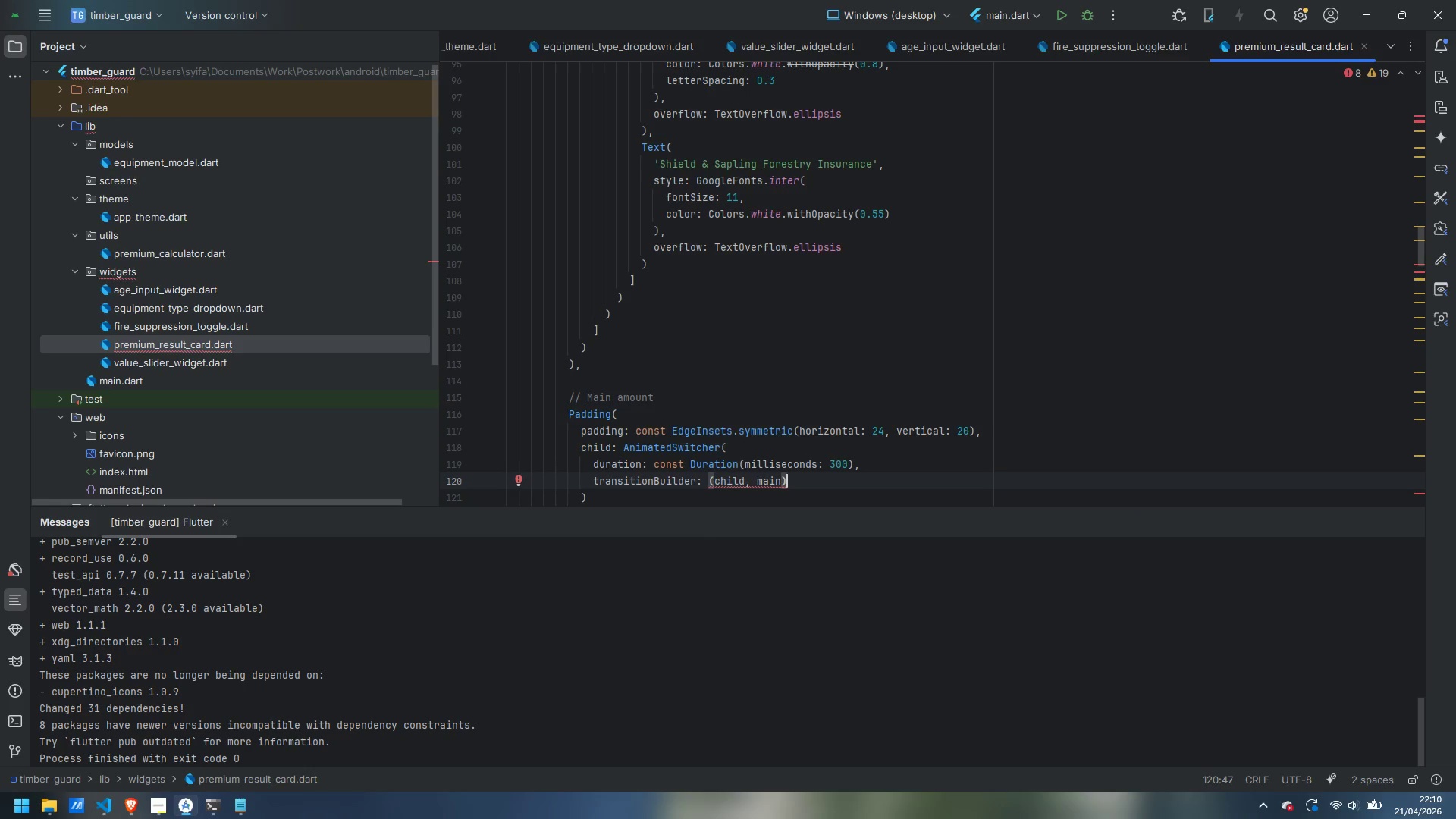 
key(ArrowLeft)
 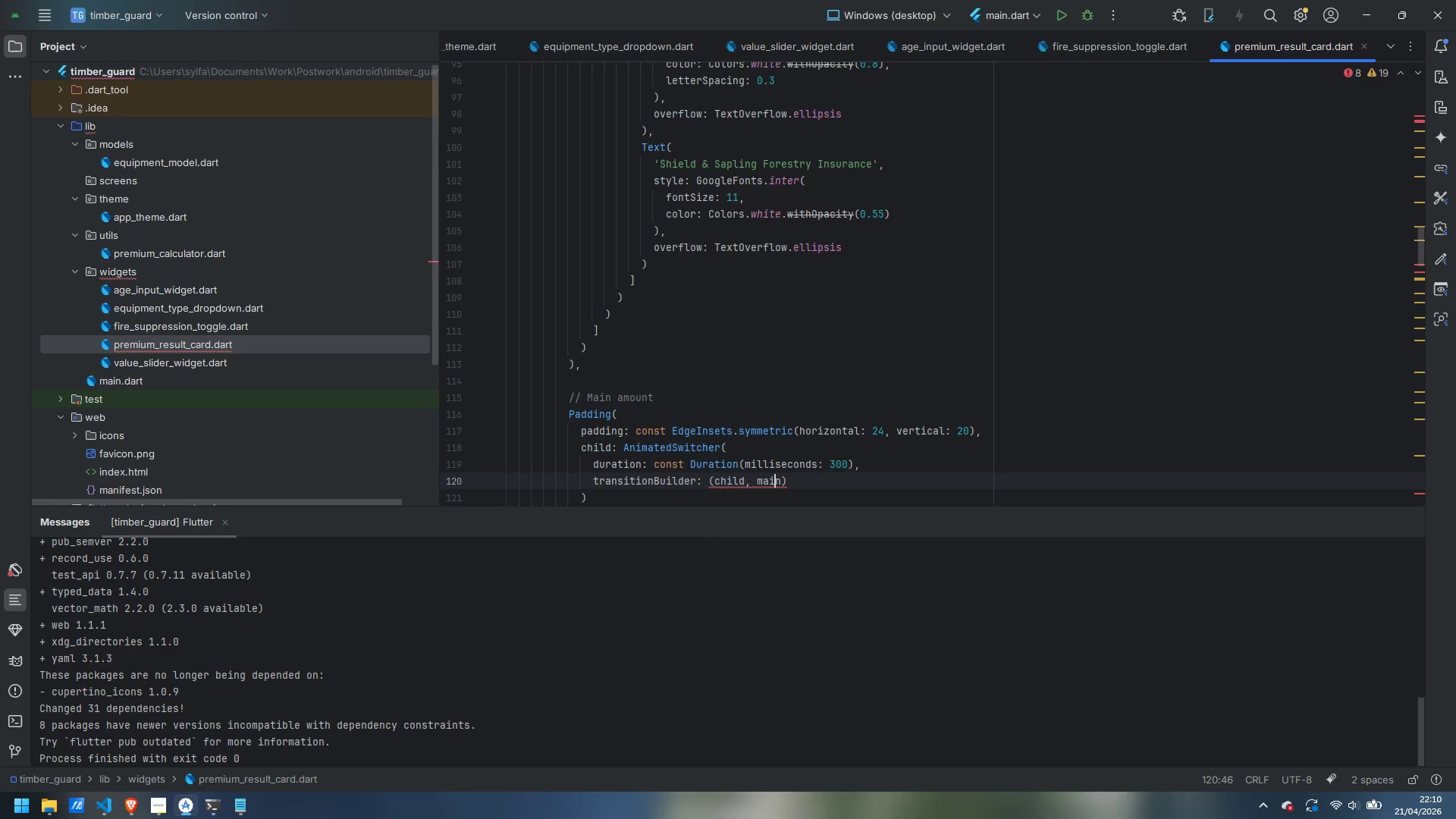 
key(ArrowLeft)
 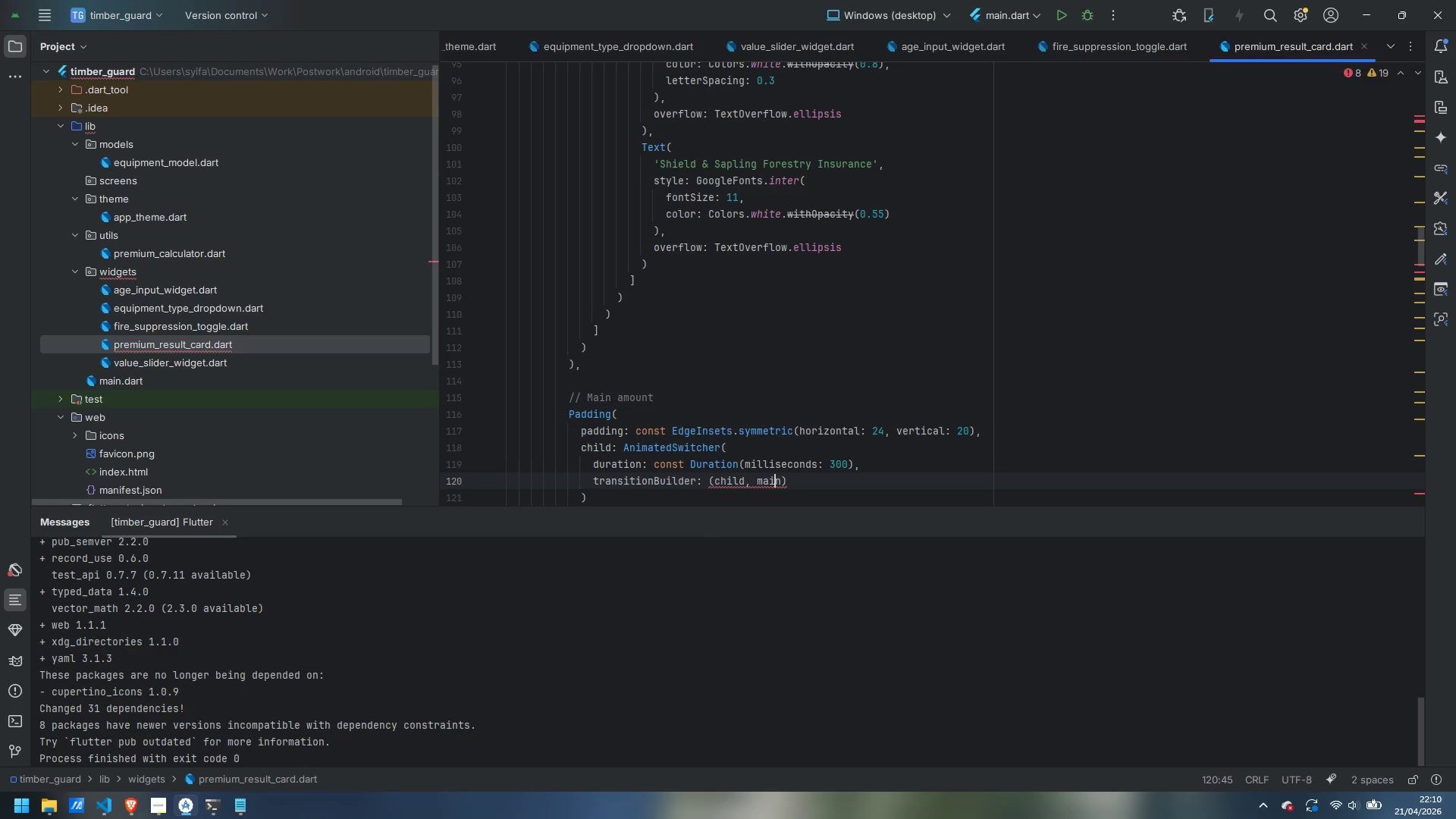 
key(ArrowRight)
 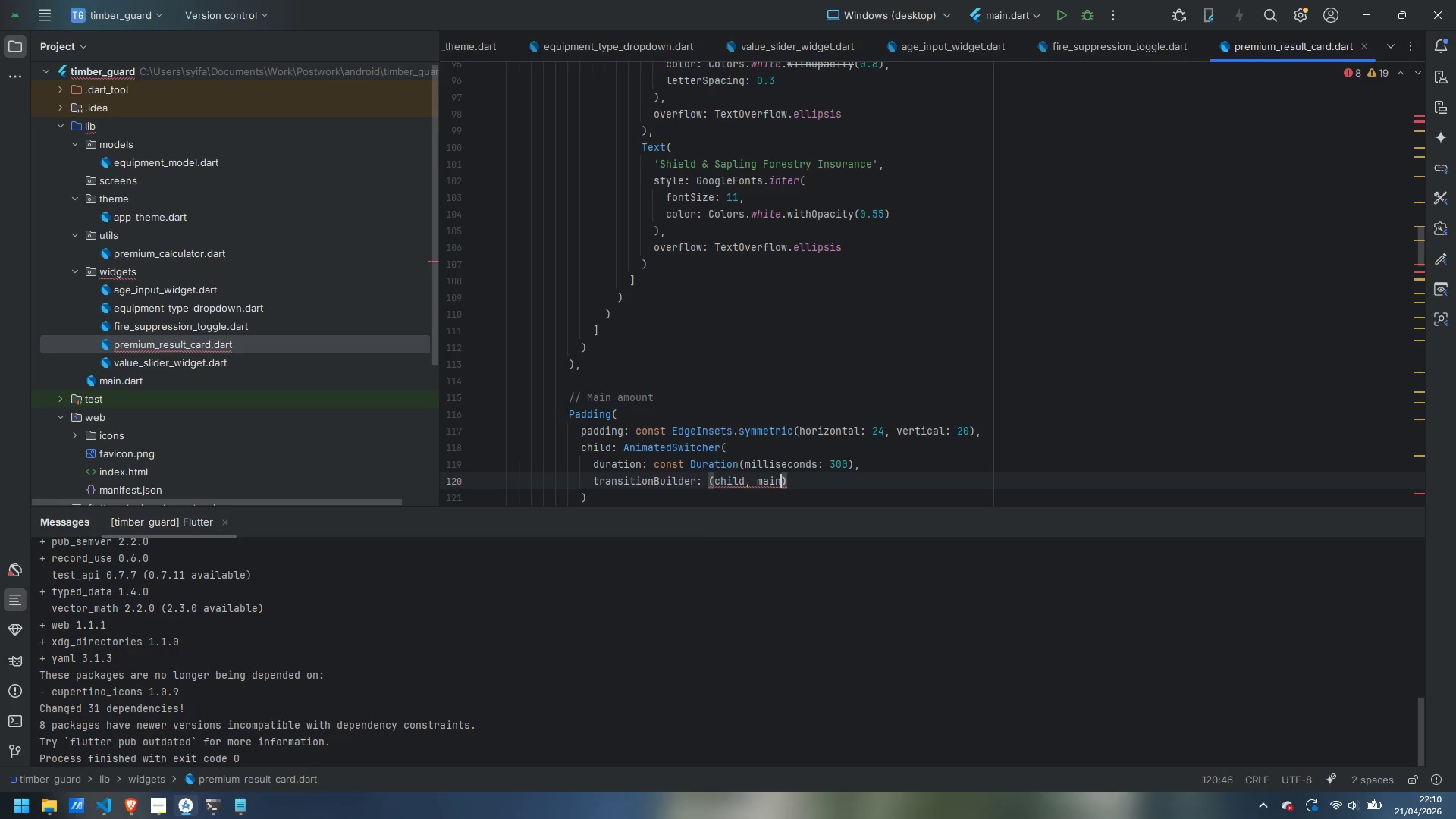 
key(Control+Backspace)
 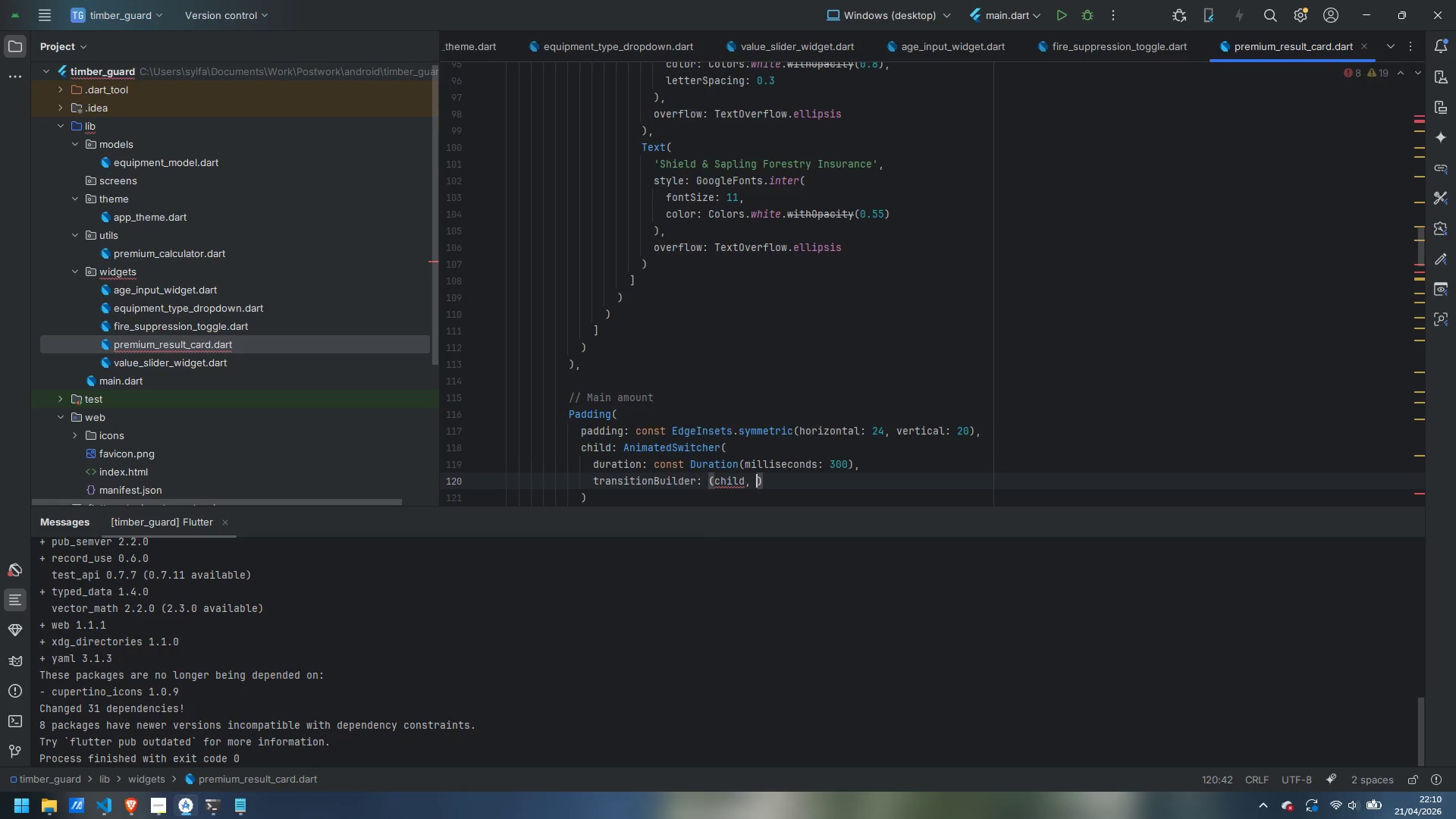 
type(anim)
 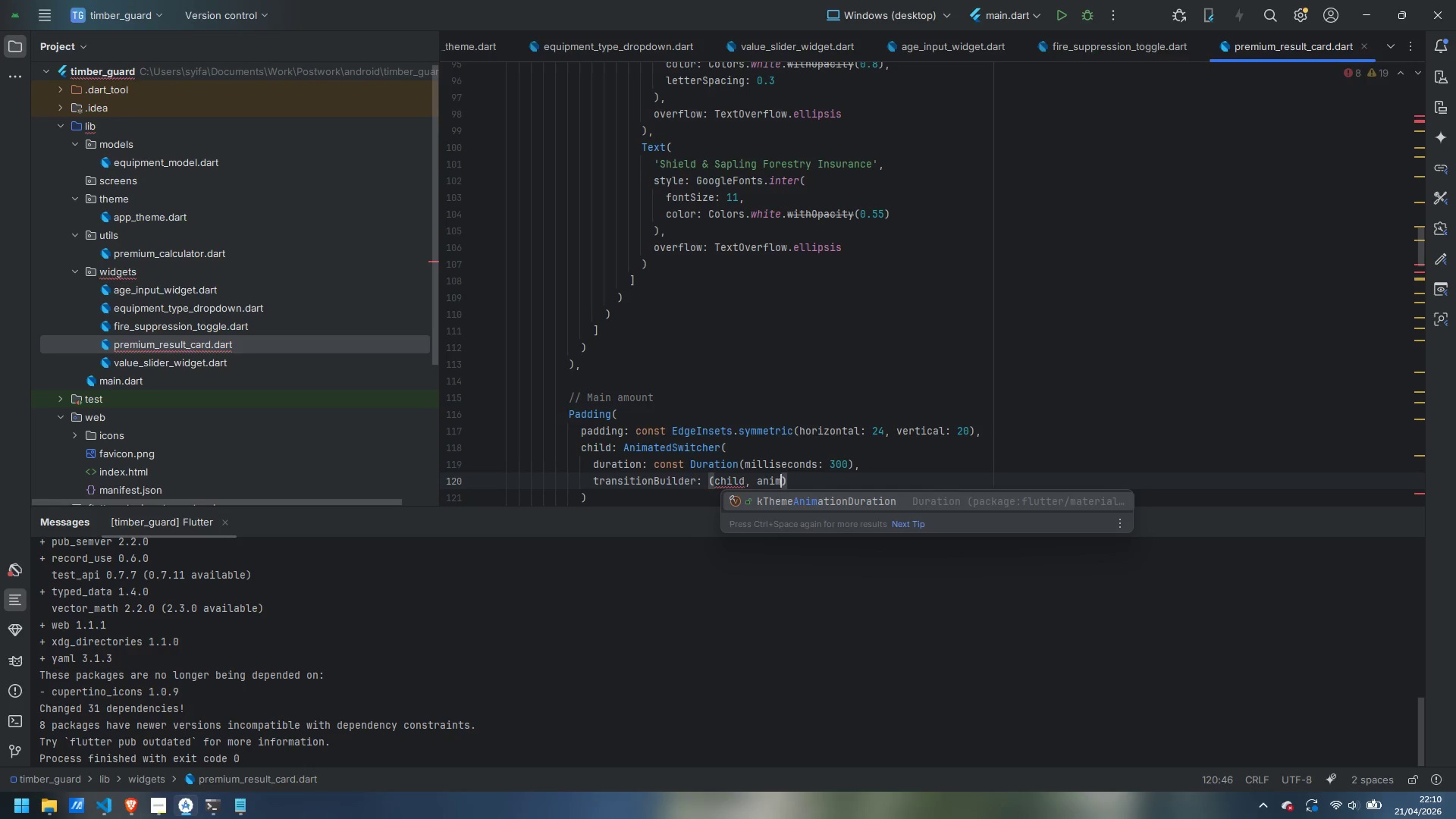 
key(ArrowRight)
 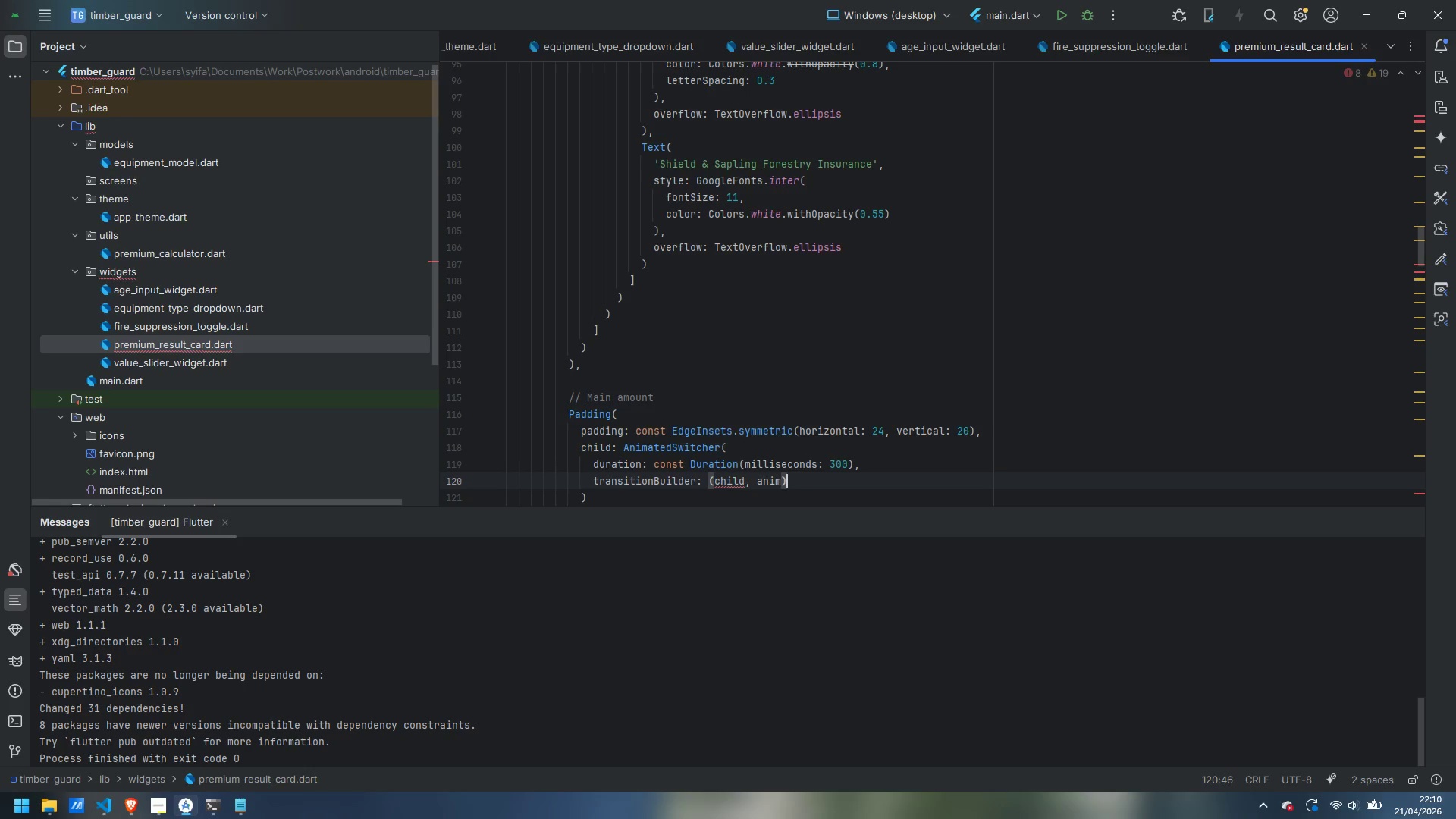 
type( => FadeTransition()
 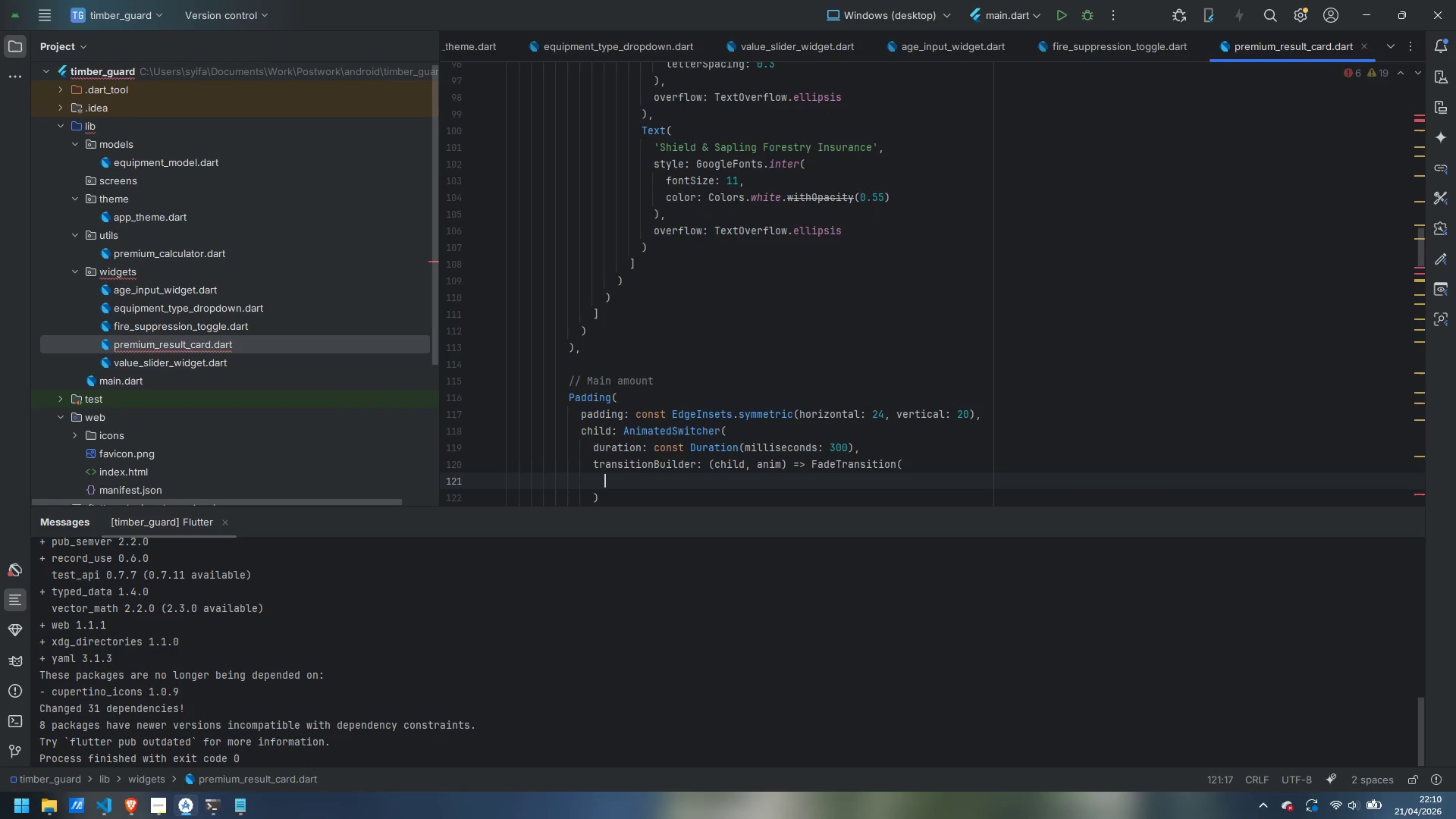 
 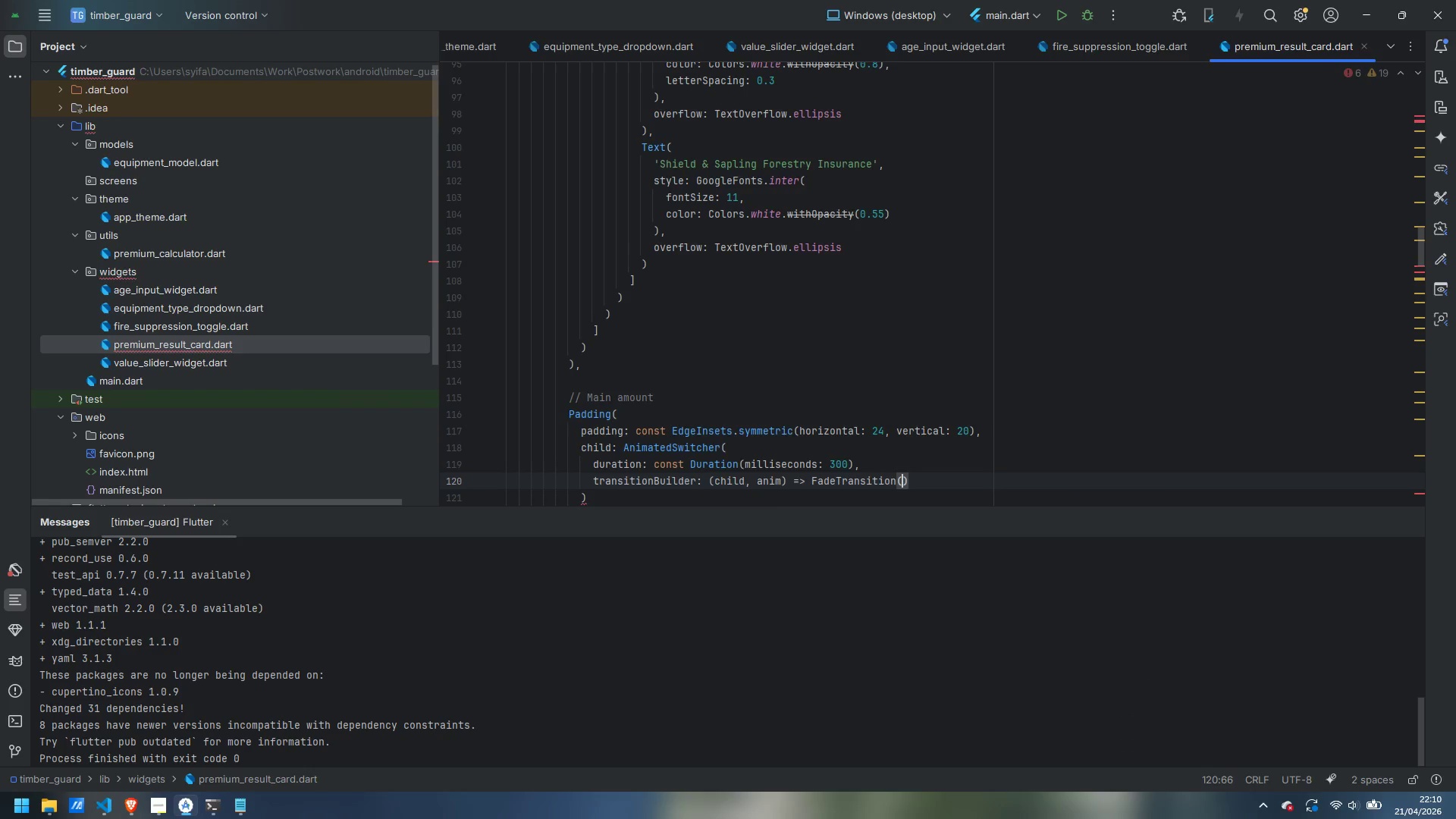 
key(Enter)
 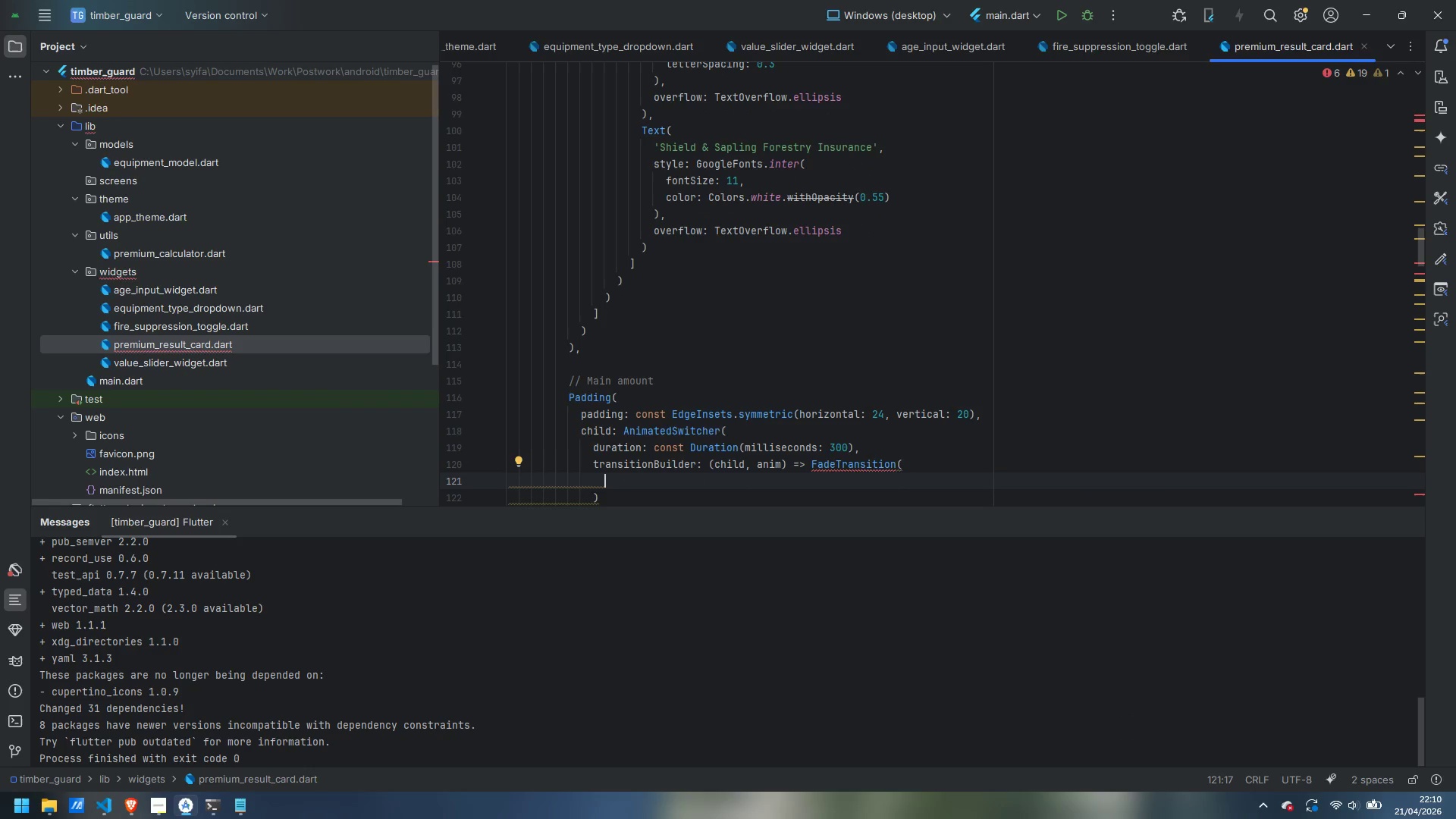 
type(opacity: anim,)
 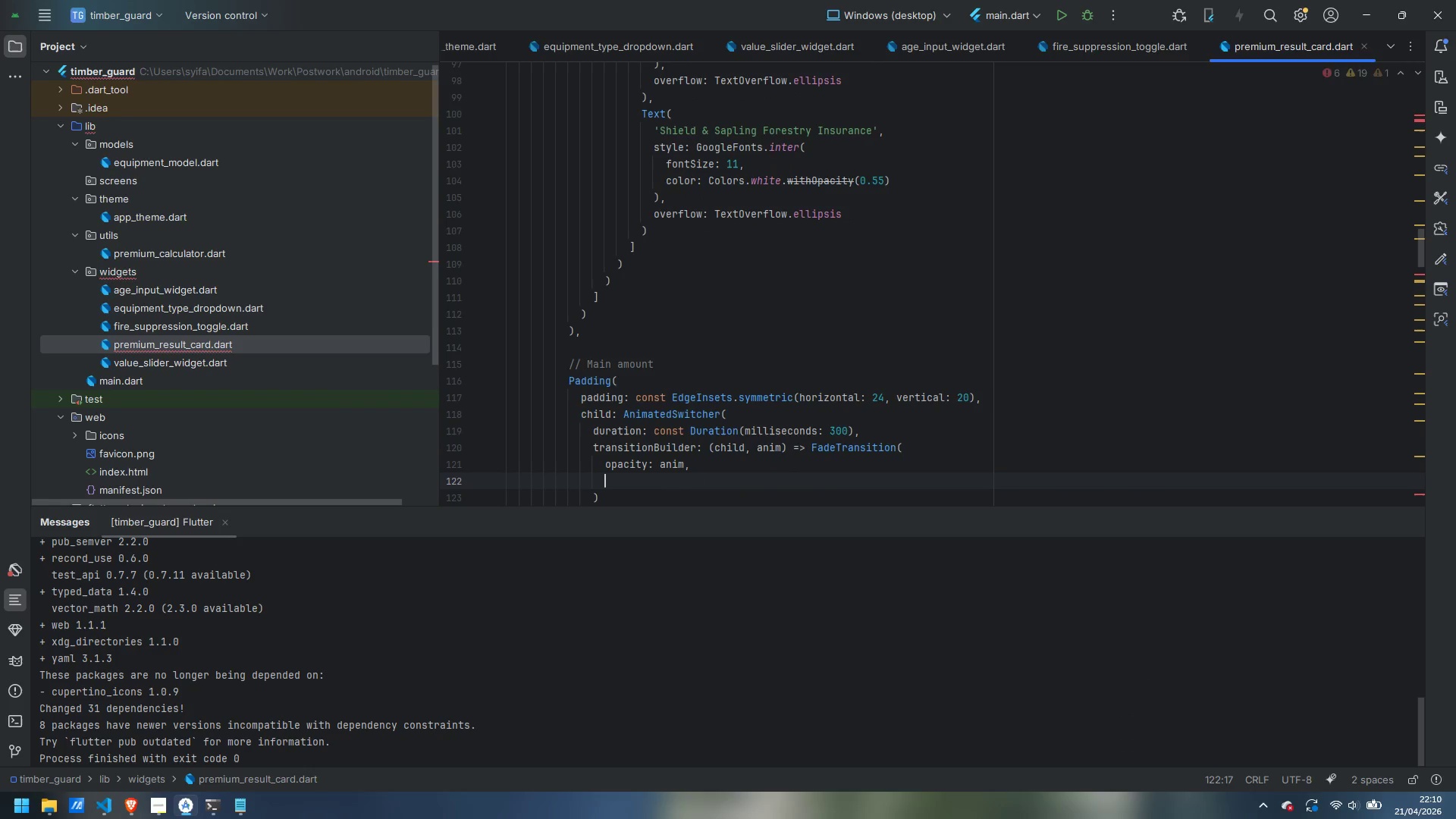 
 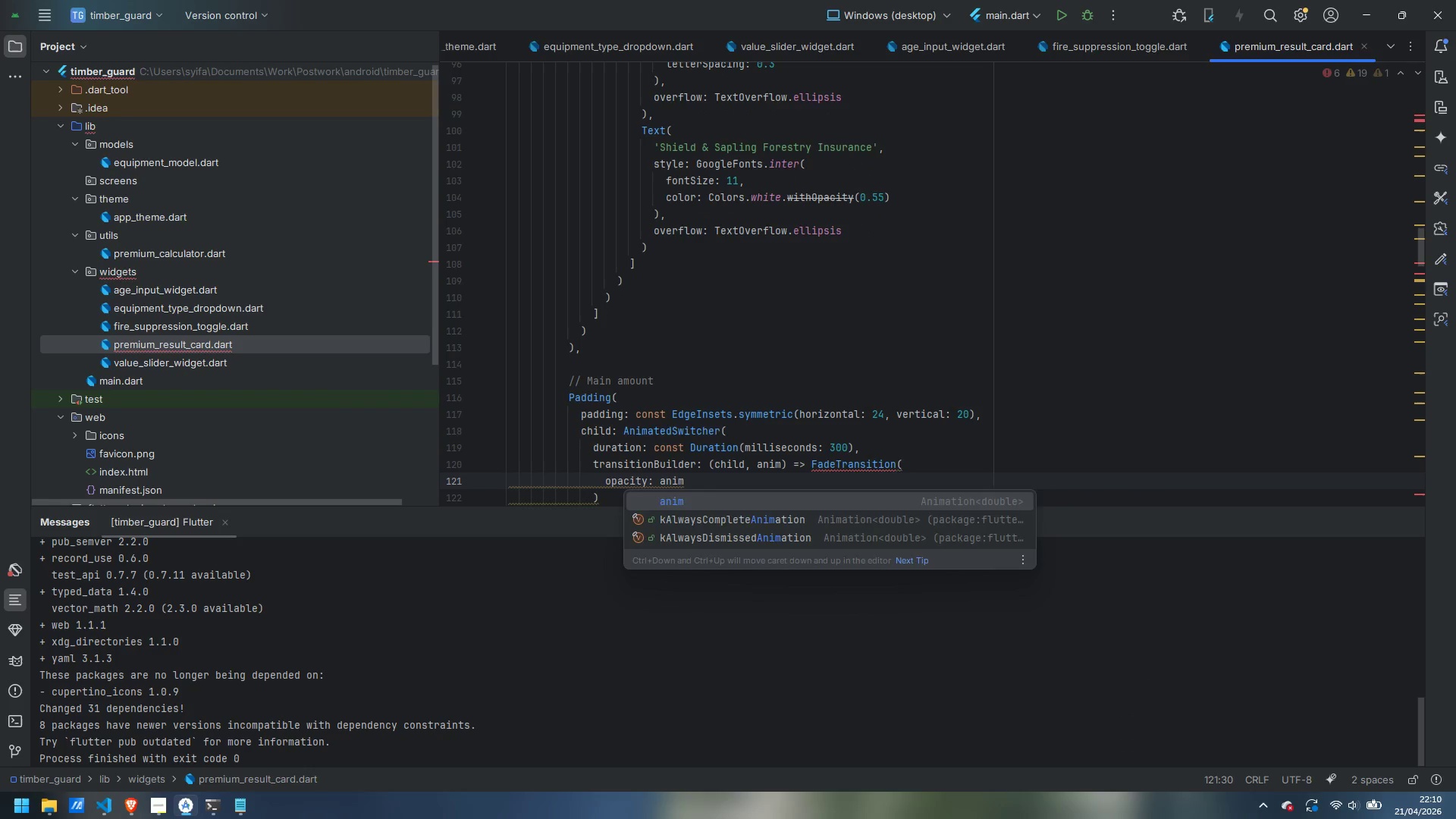 
key(Enter)
 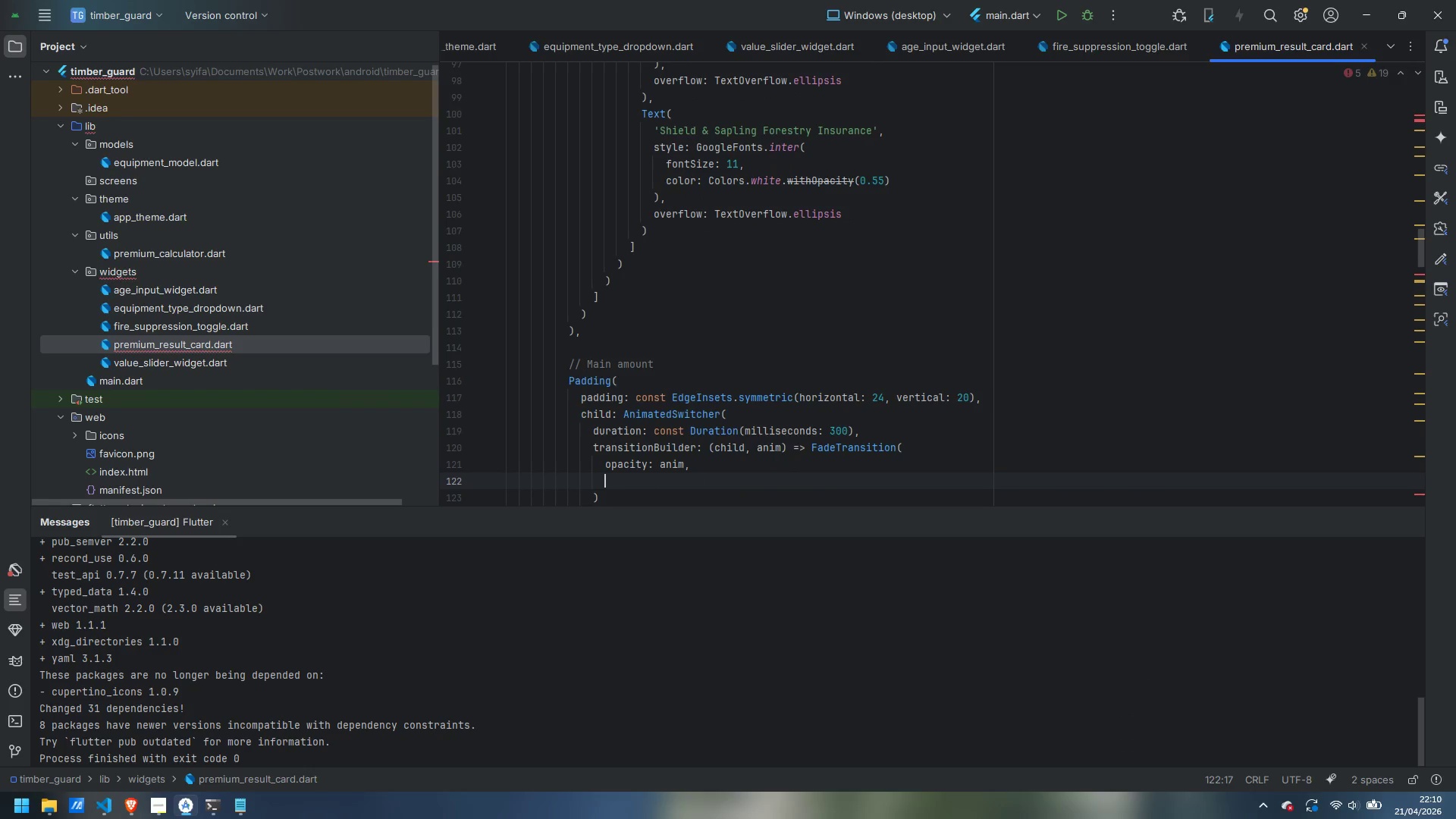 
type(child: Slide)
 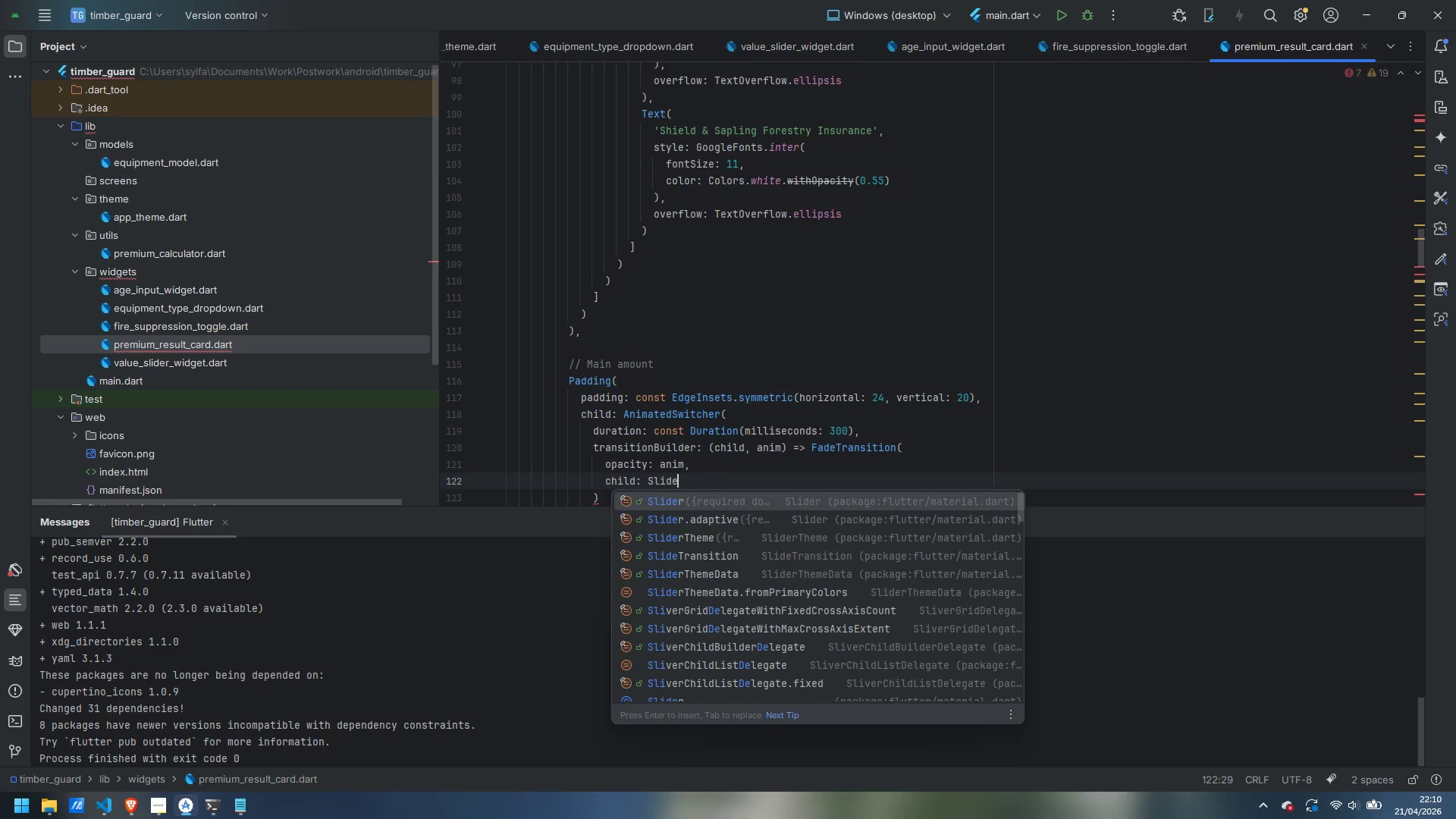 
type(Transition()
 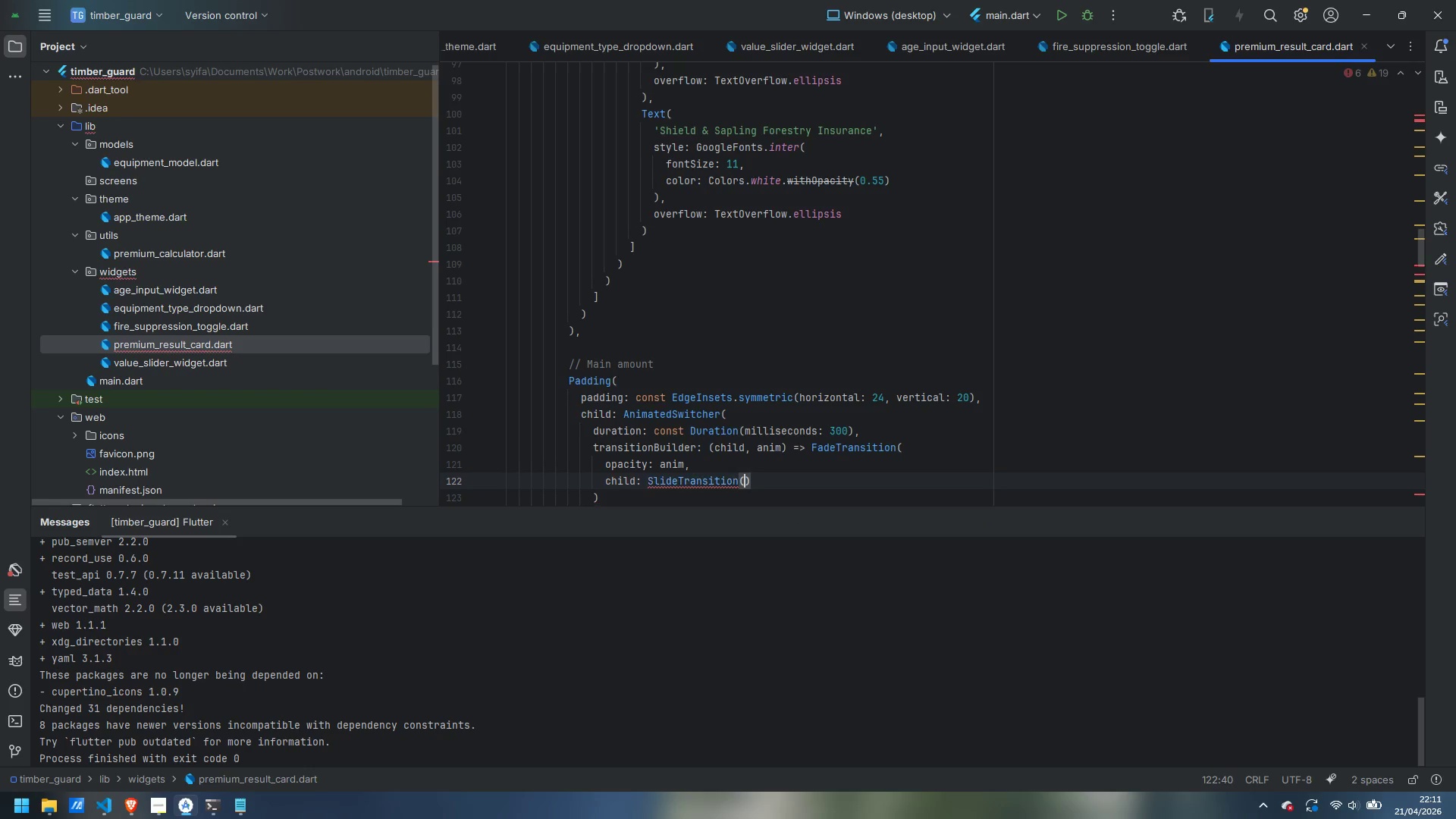 
key(Enter)
 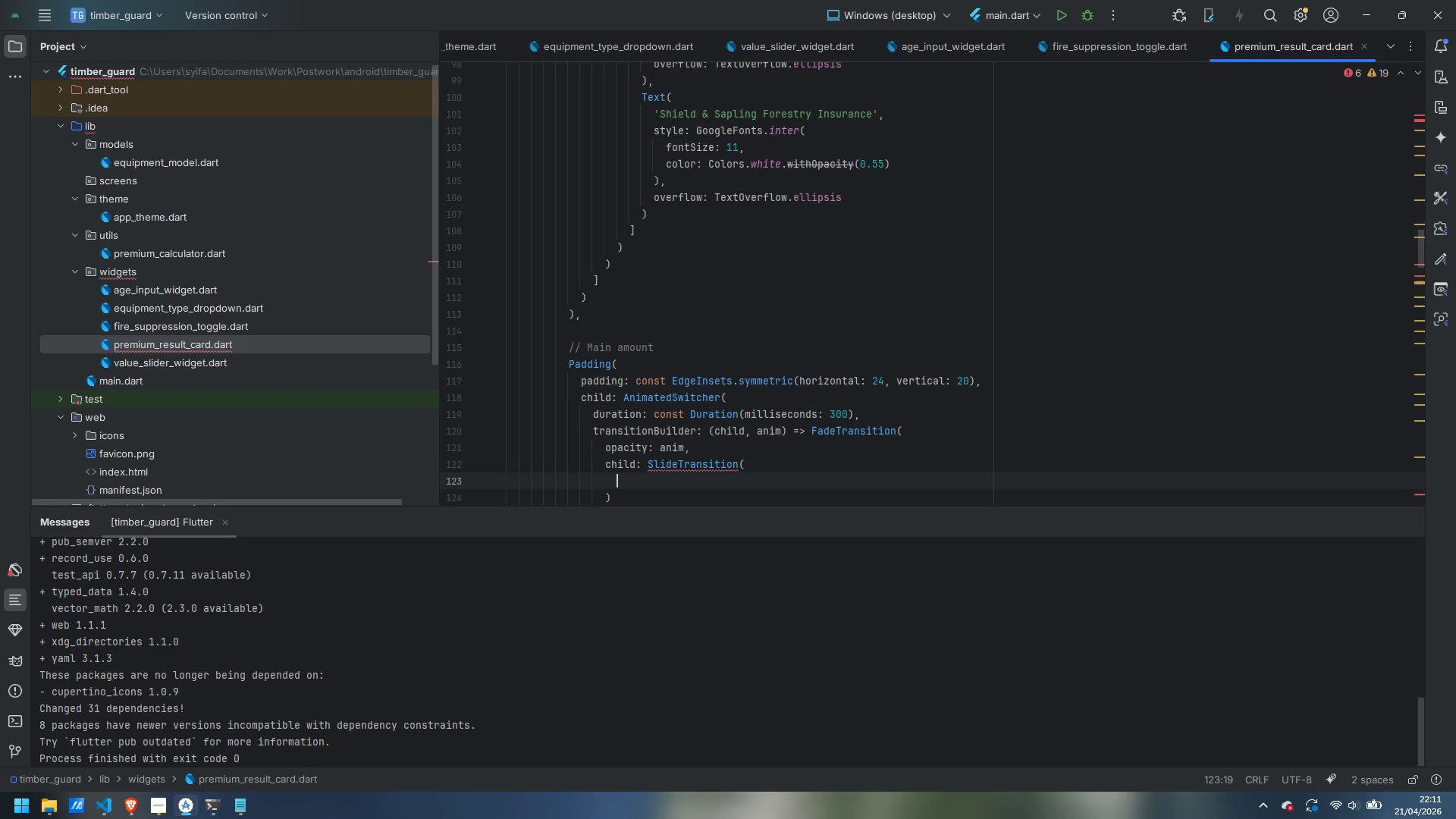 
mouse_move([730, 446])
 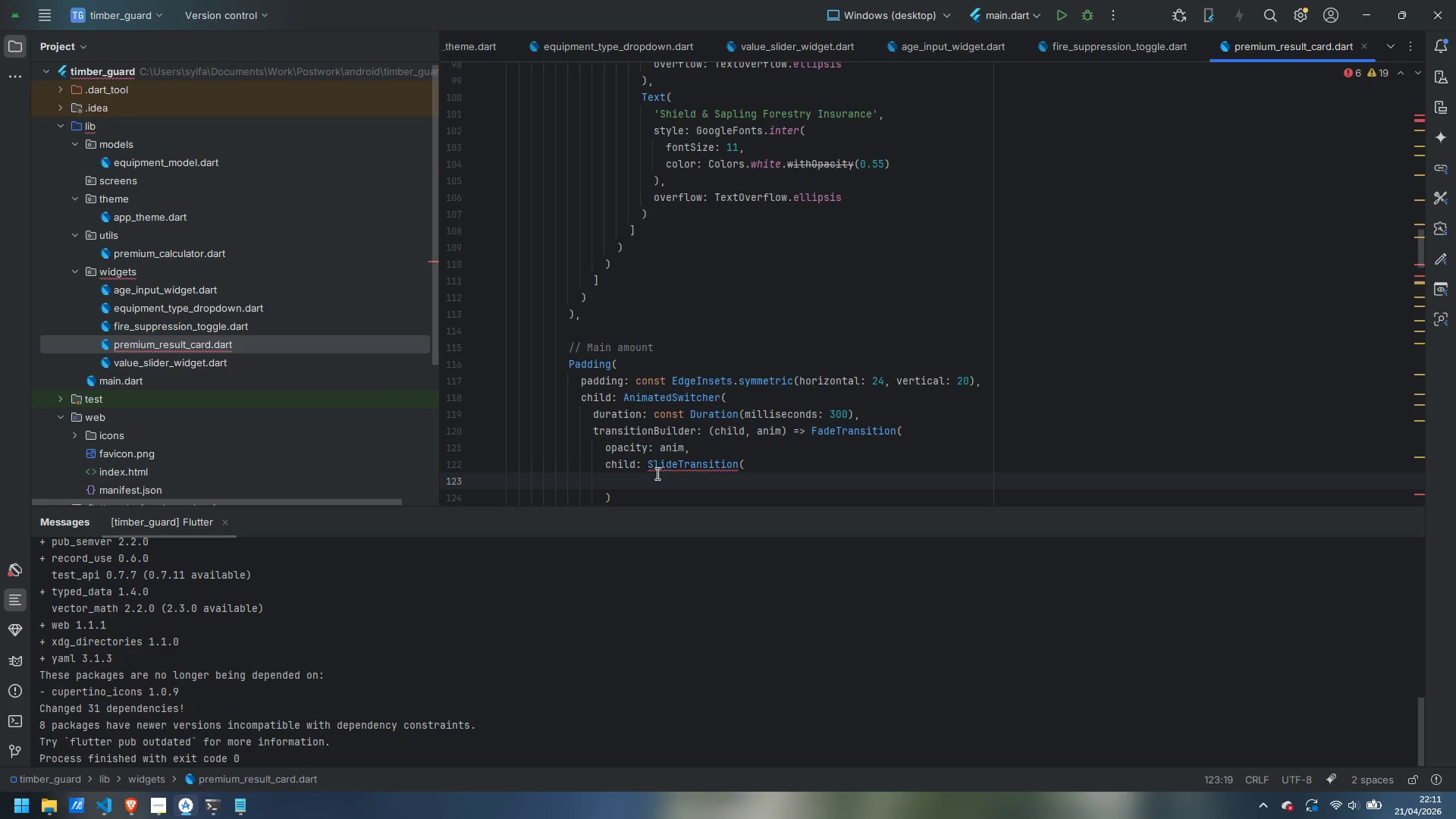 
wait(8.58)
 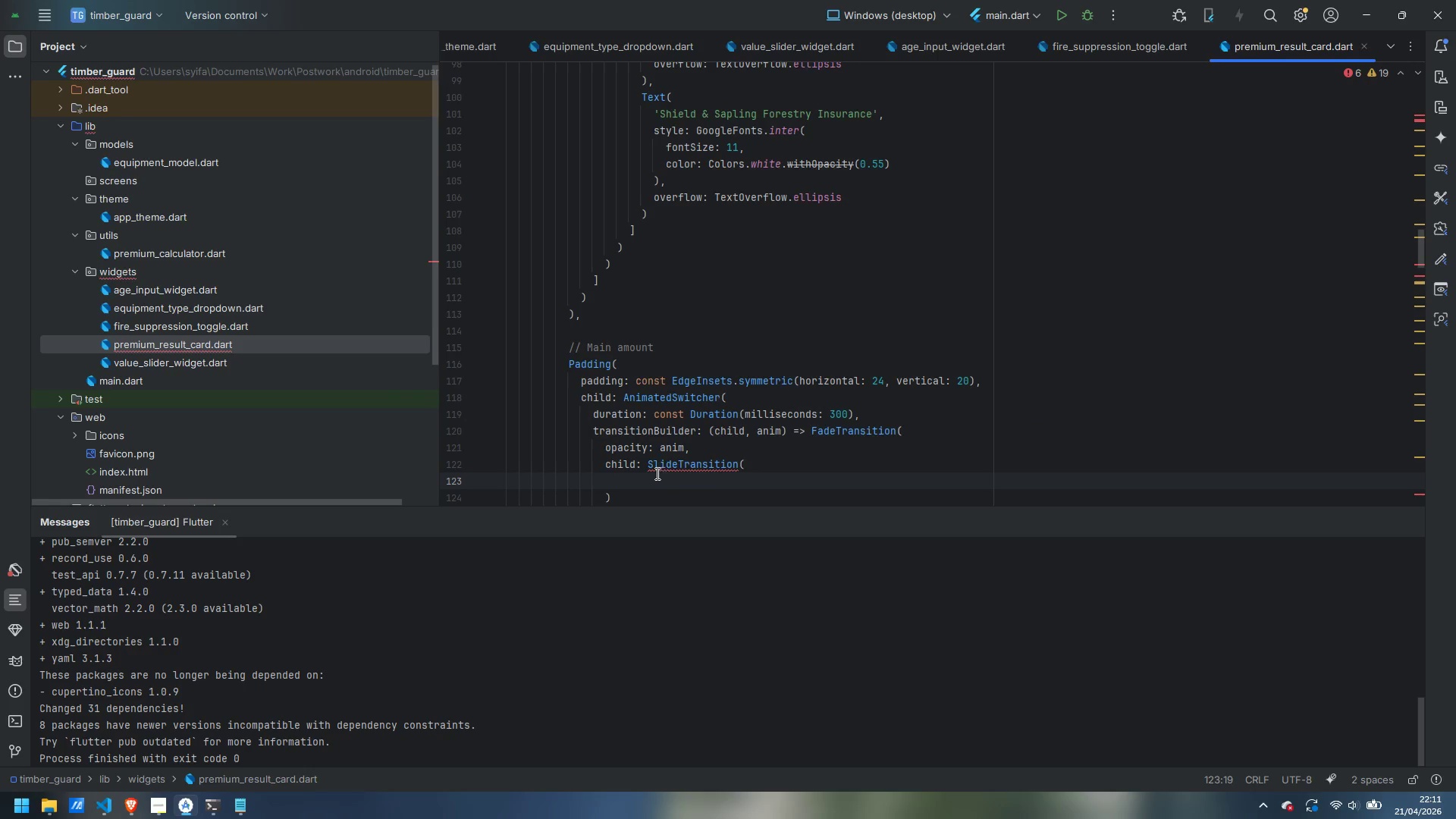 
type(position: Tween)
 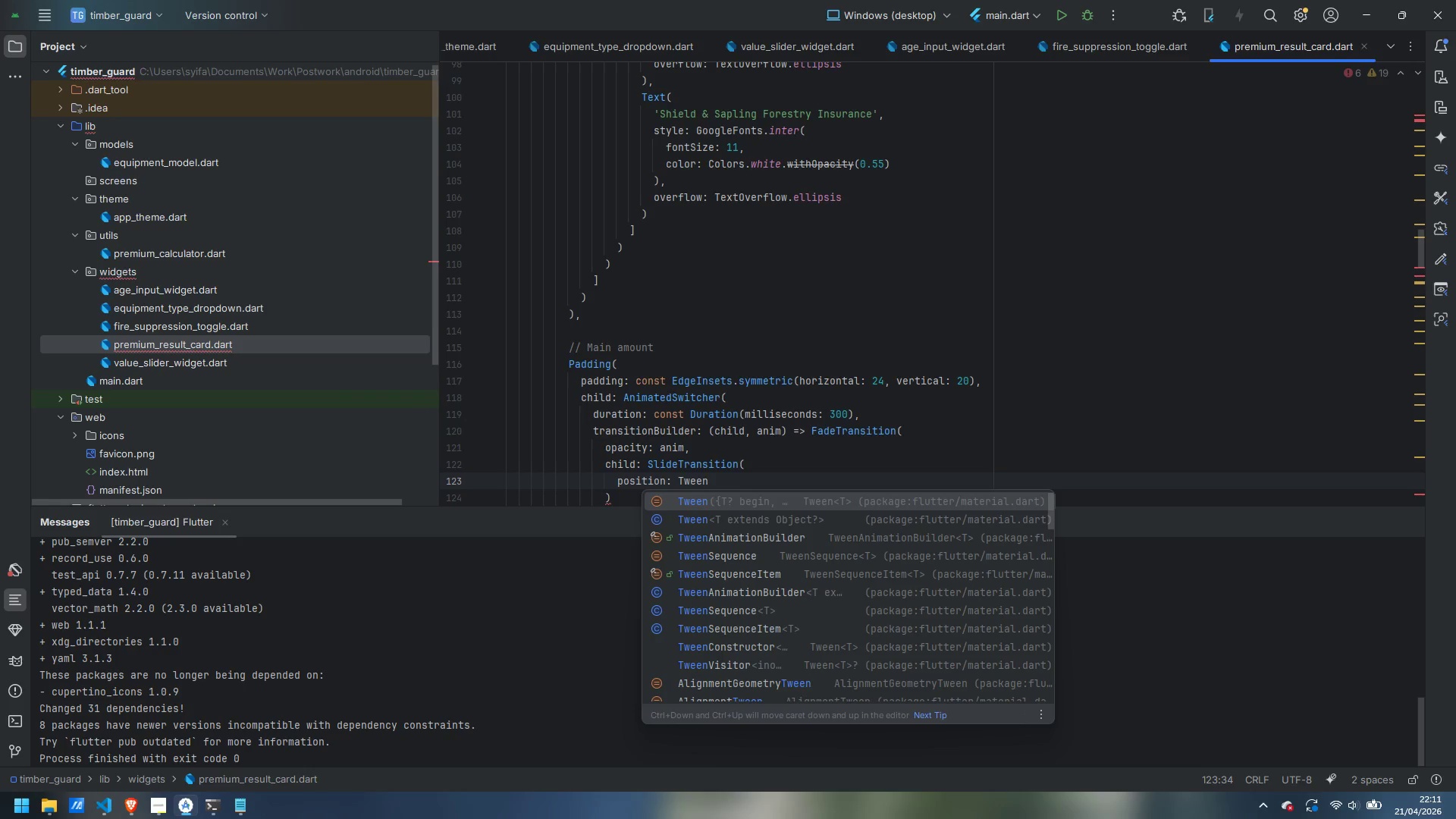 
key(Enter)
 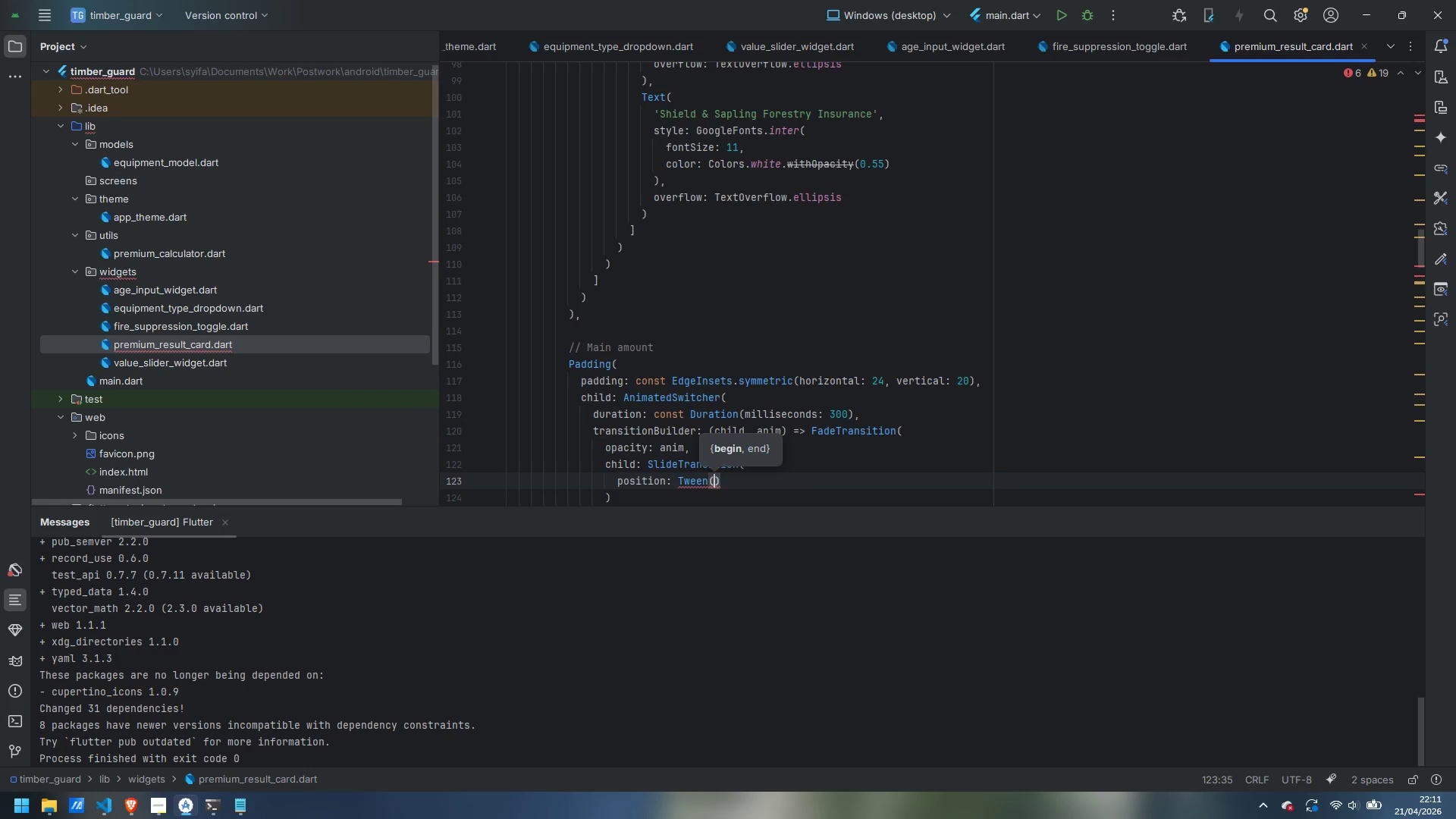 
key(Backspace)
type(<Offe)
key(Backspace)
type(set>()
 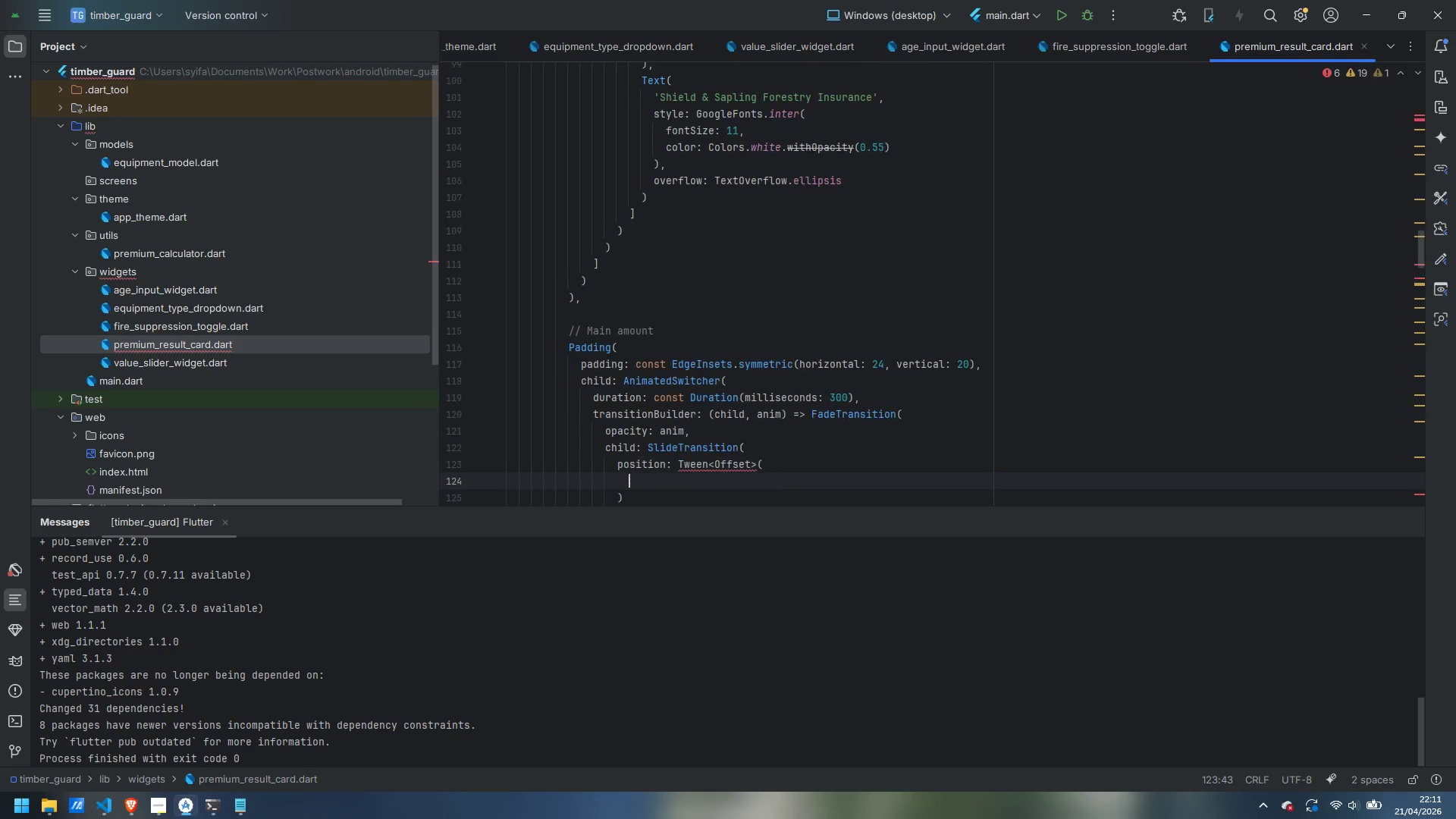 
 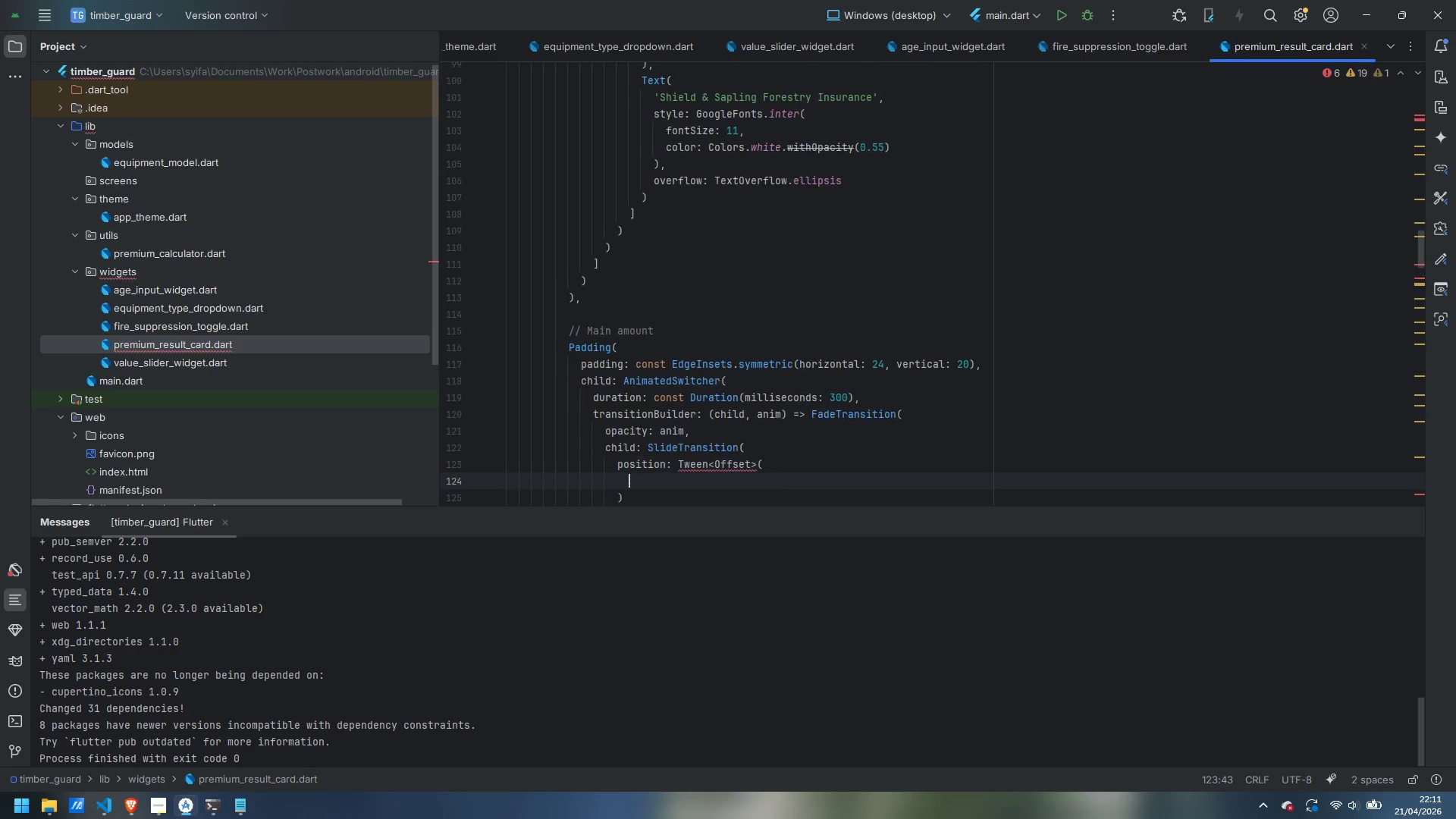 
key(Enter)
 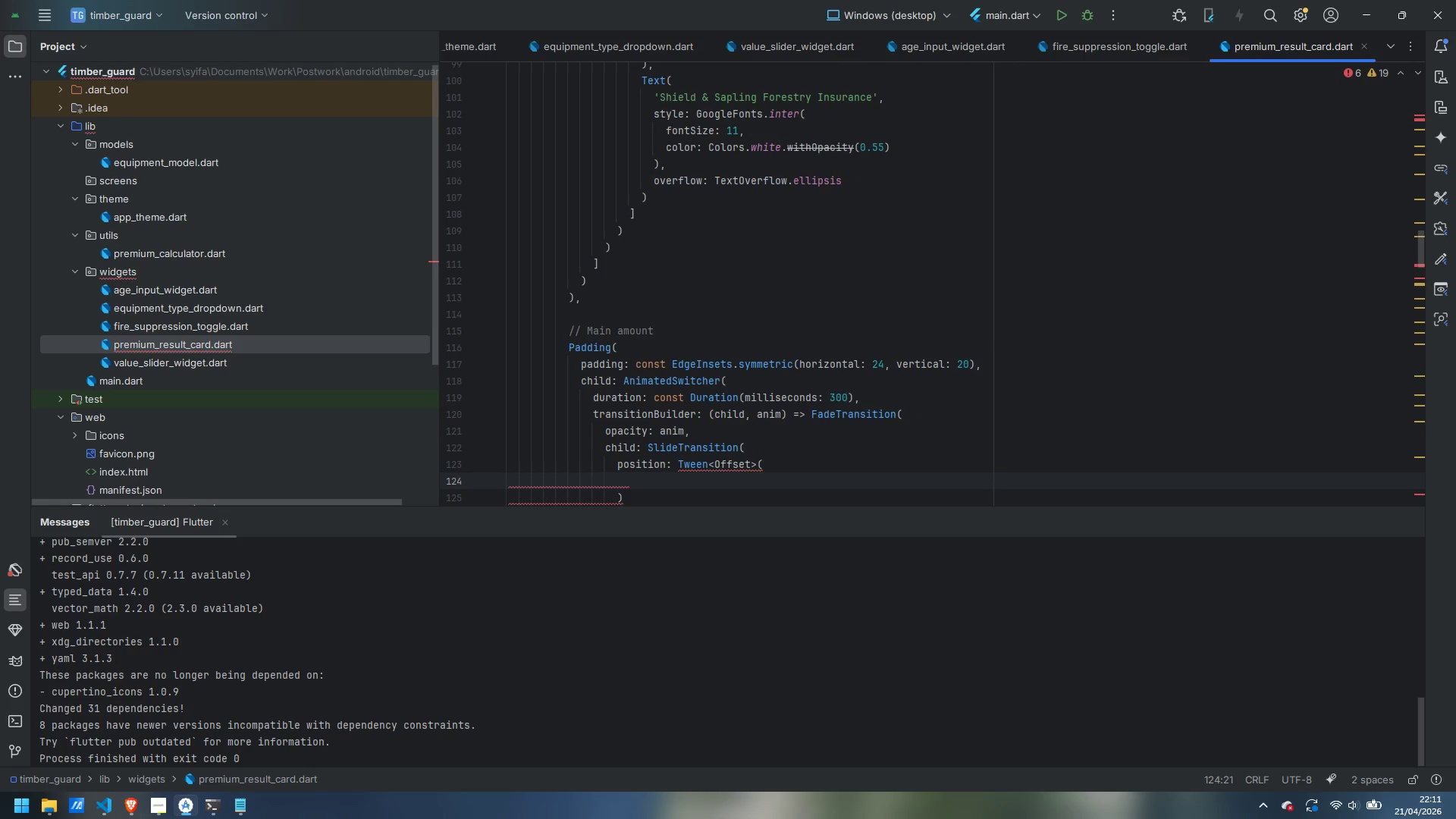 
type(begin: const Offset(0, 0.15)
 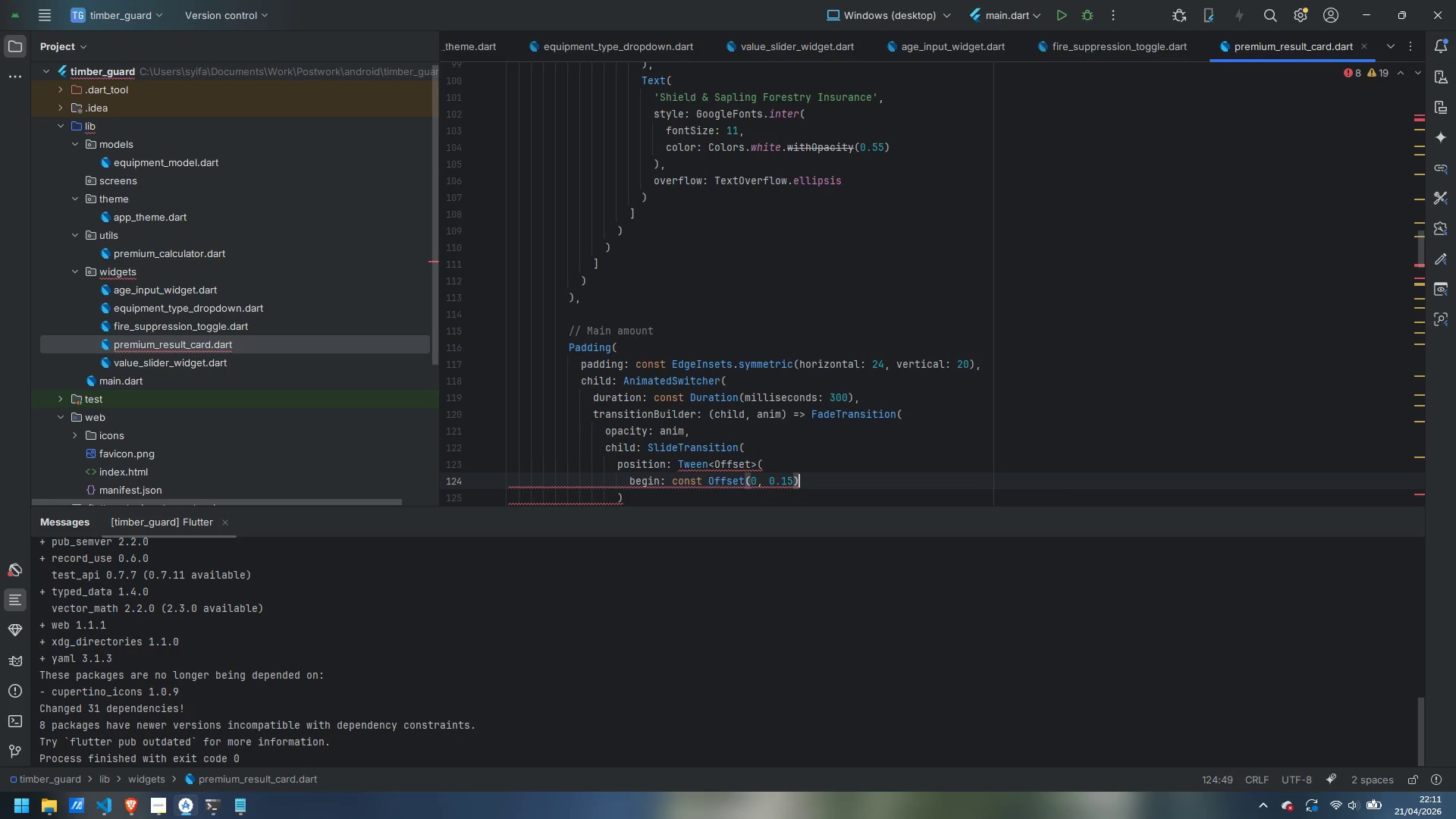 
 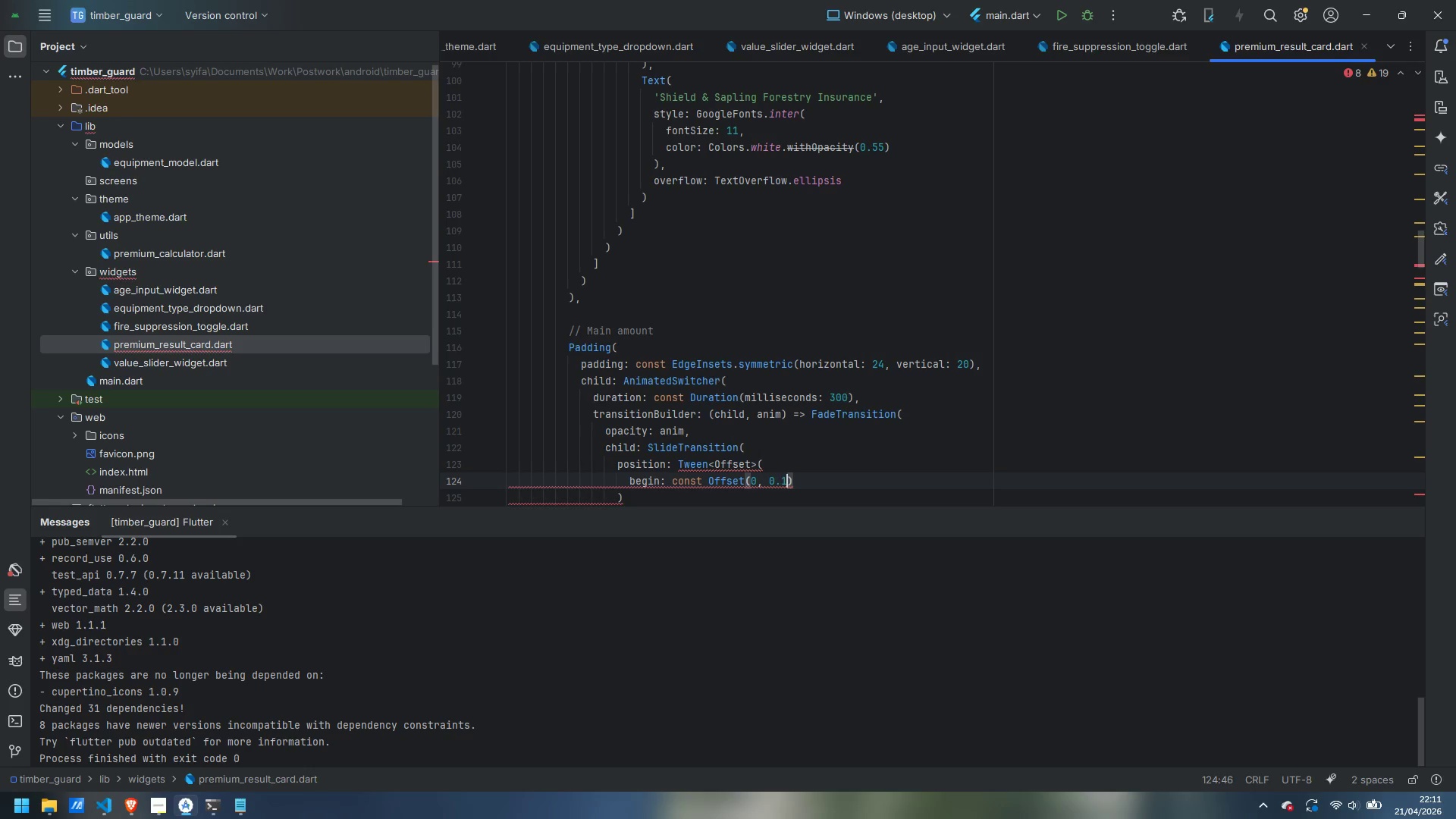 
key(ArrowRight)
 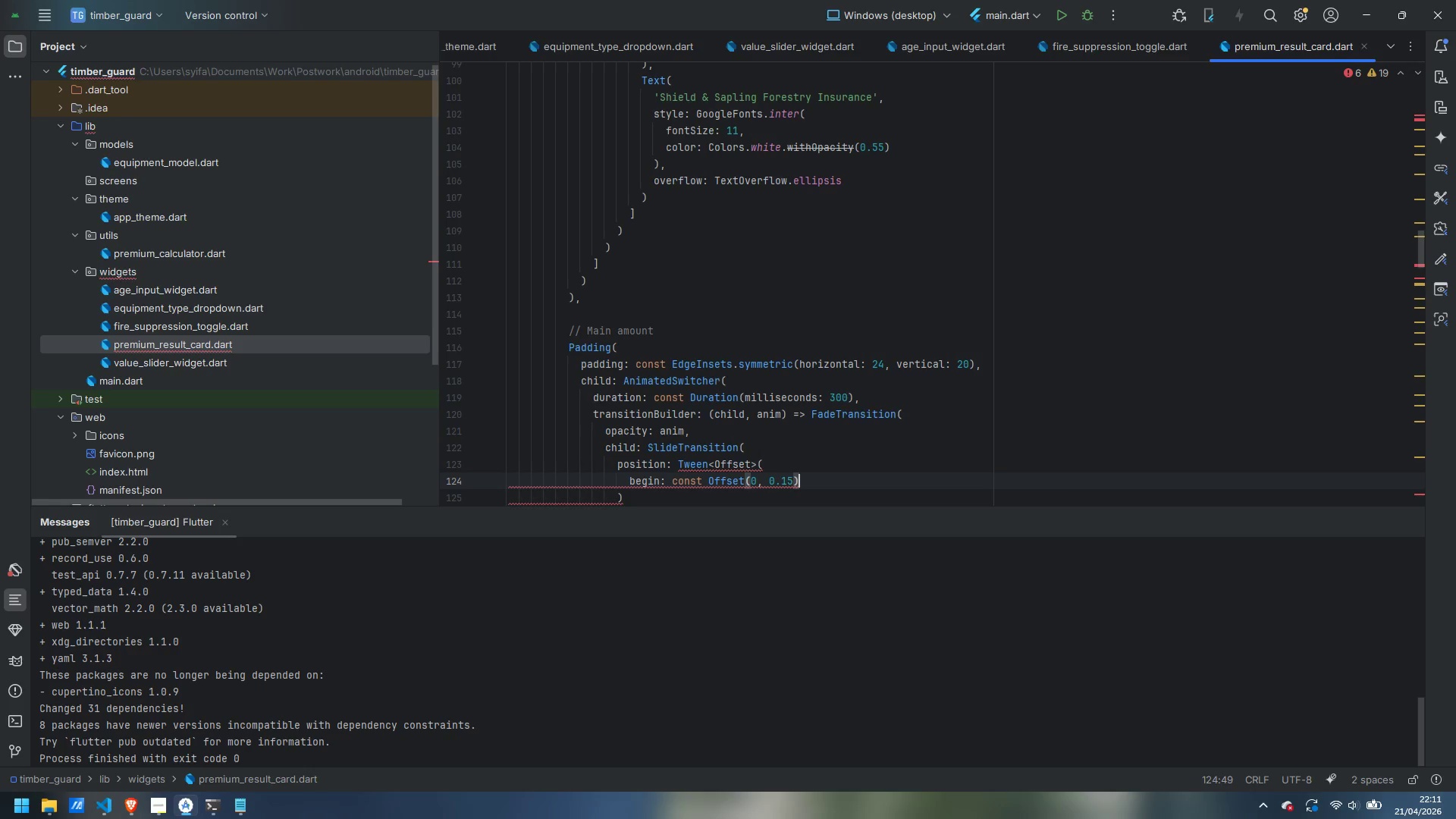 
key(Comma)
 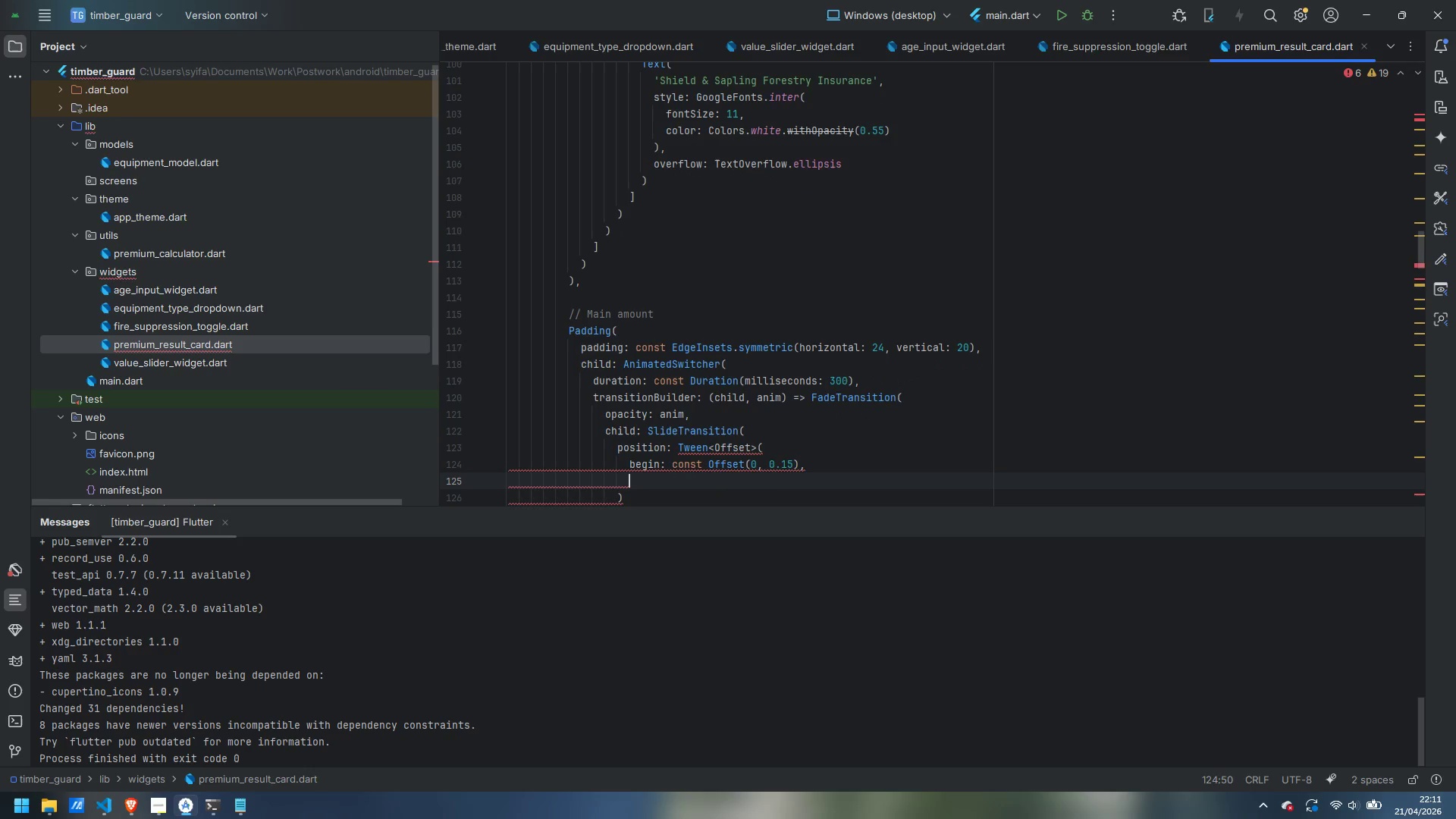 
key(Enter)
 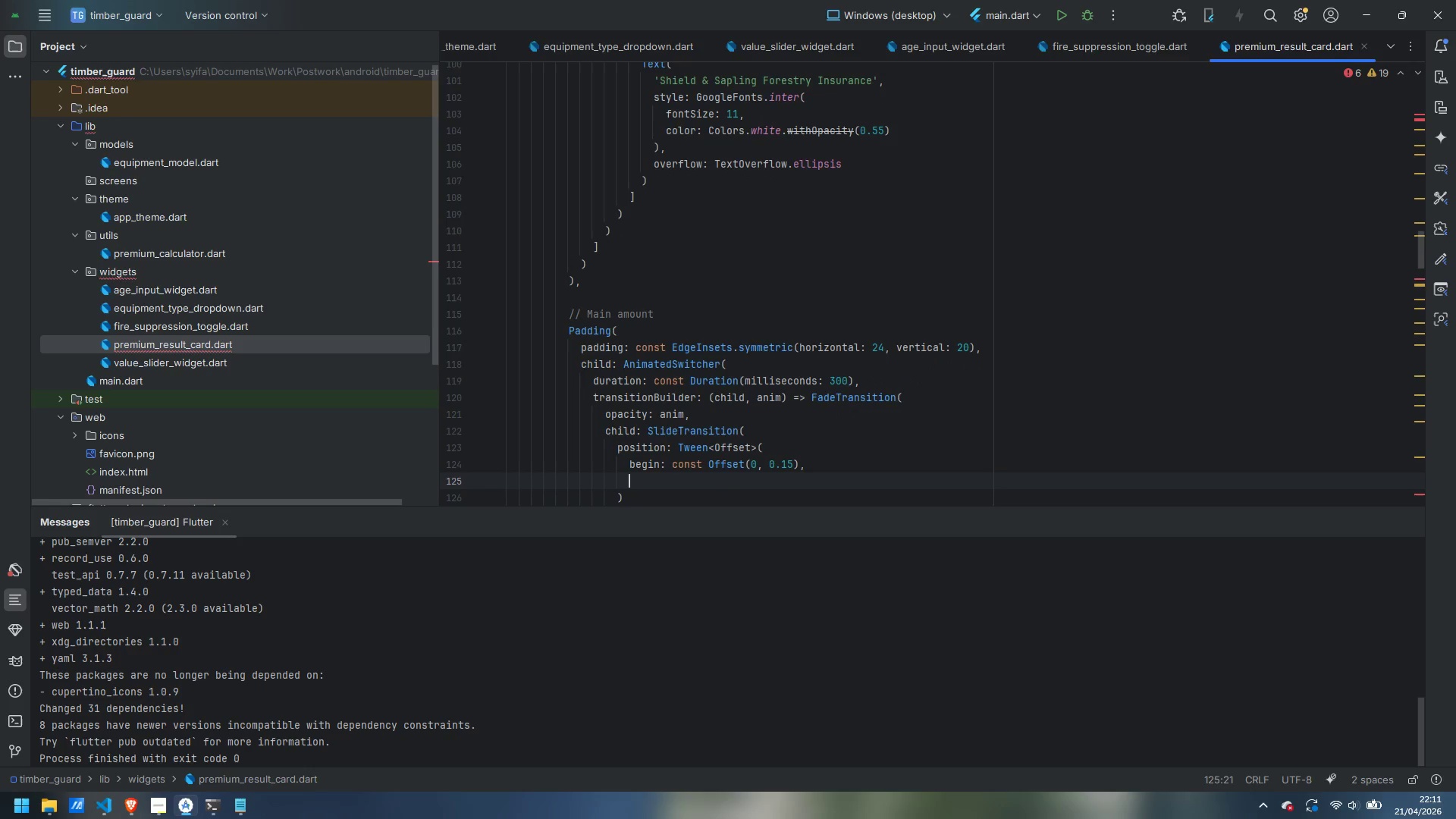 
type(end: Offset.zero,)
key(Backspace)
 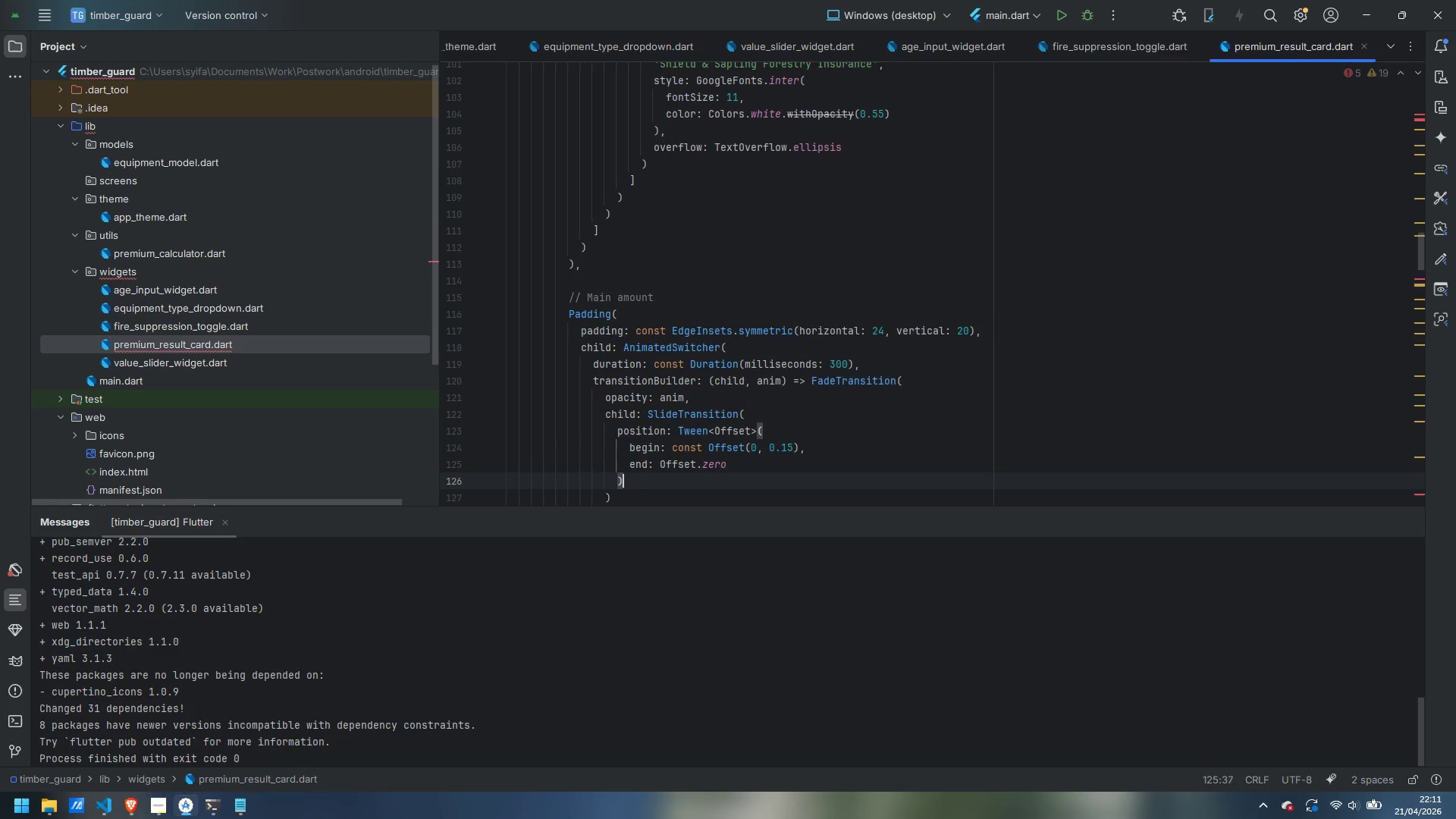 
 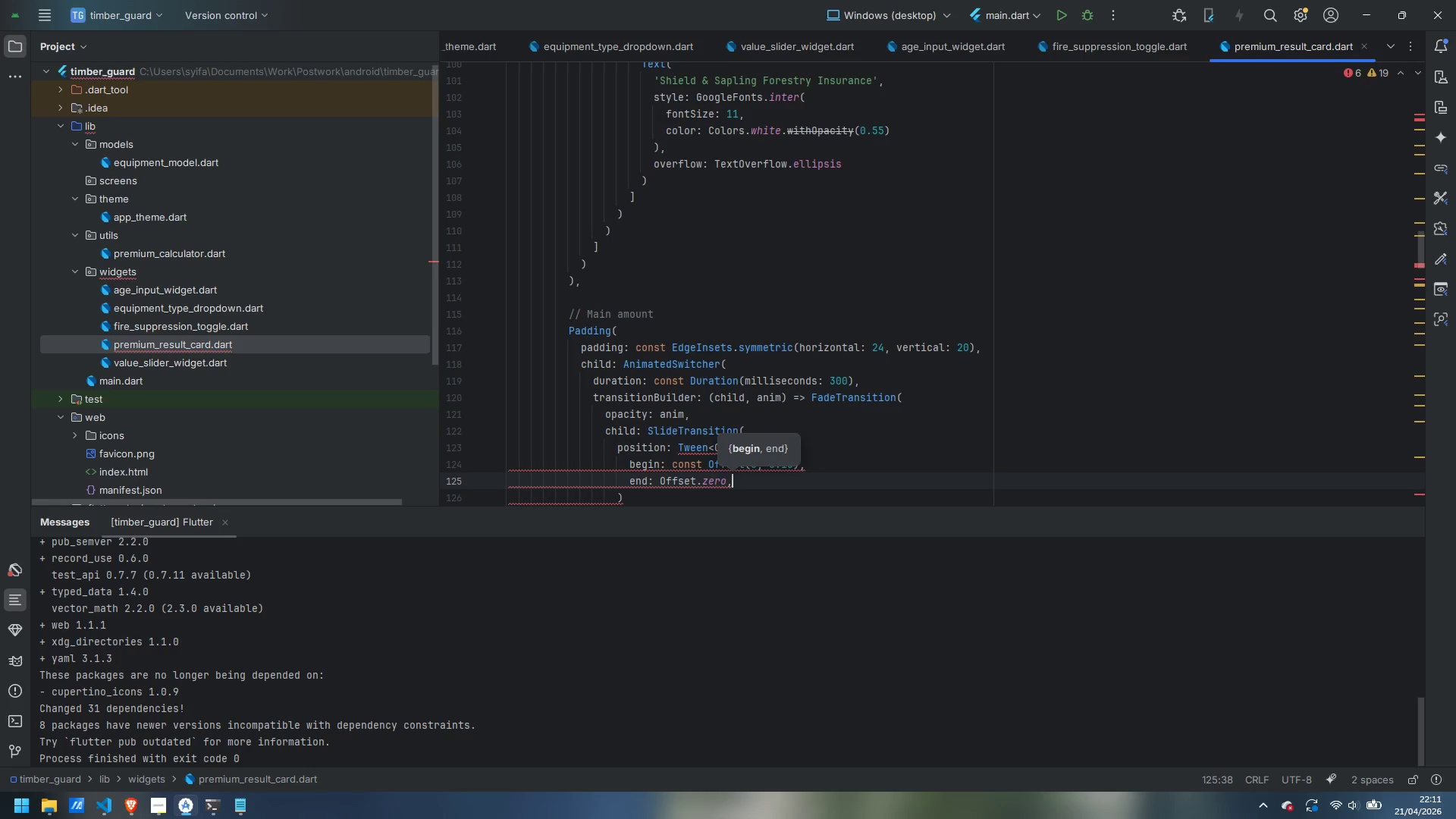 
key(ArrowDown)
 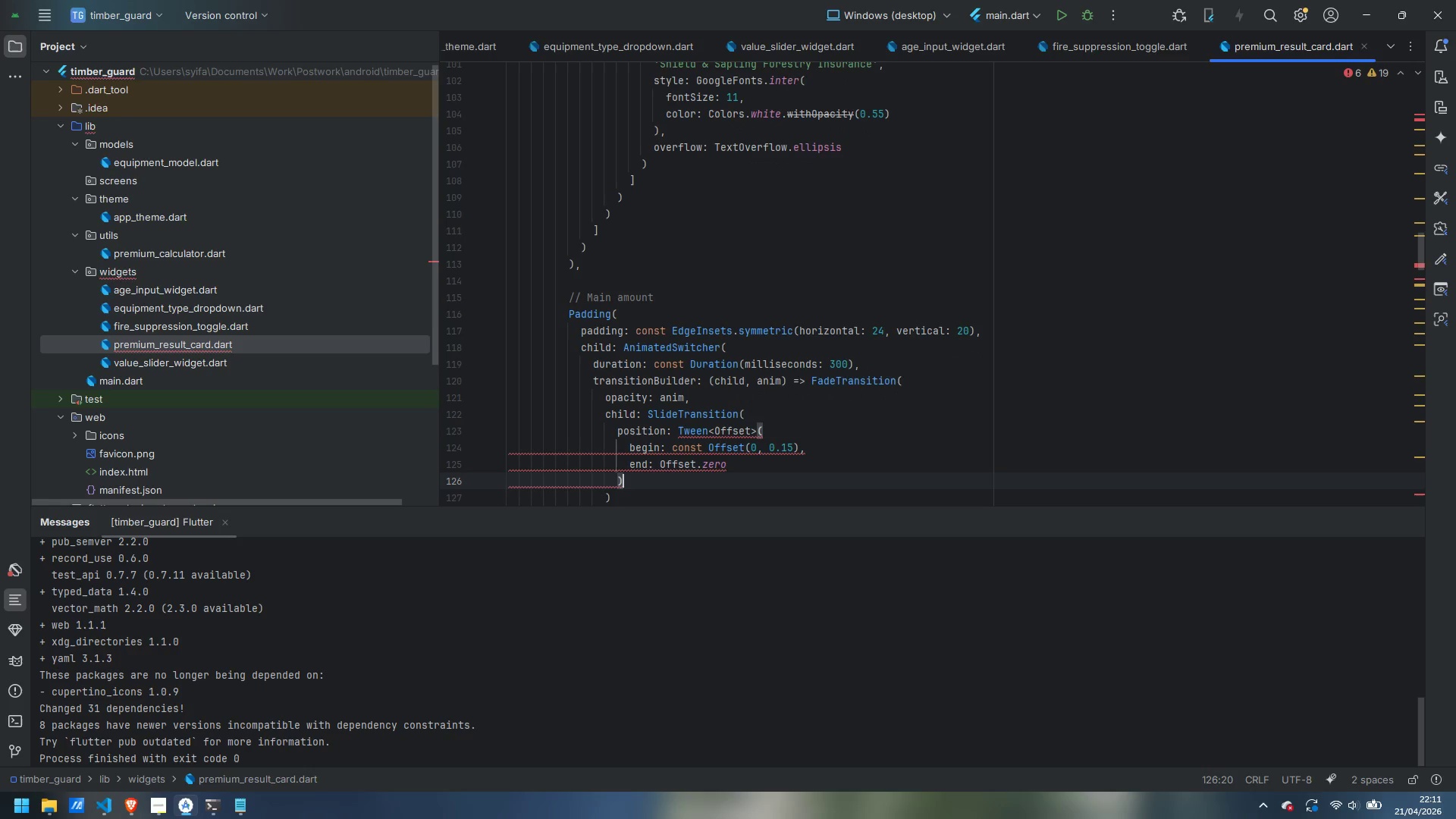 
type(.animate)
 